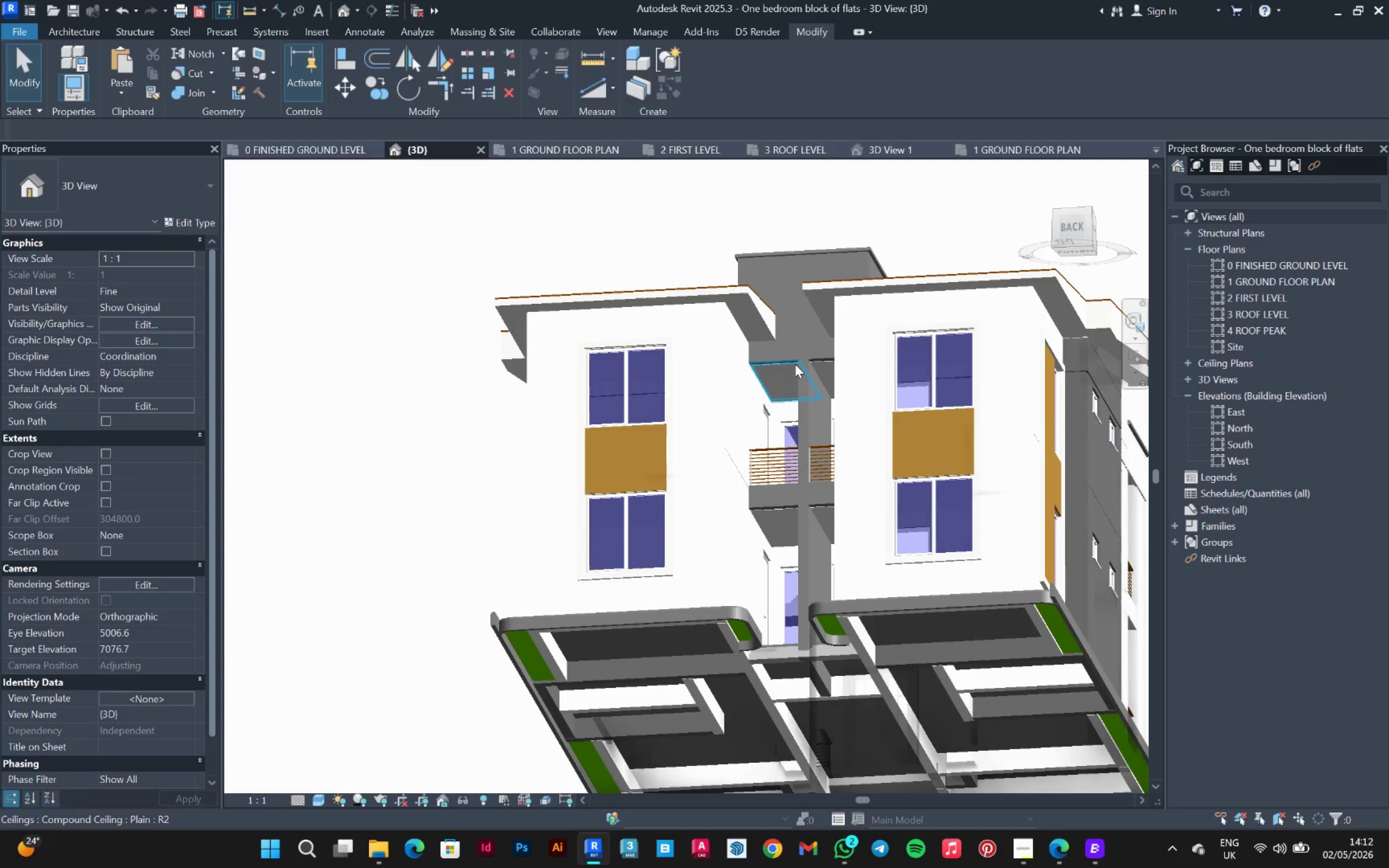 
hold_key(key=ShiftLeft, duration=0.55)
 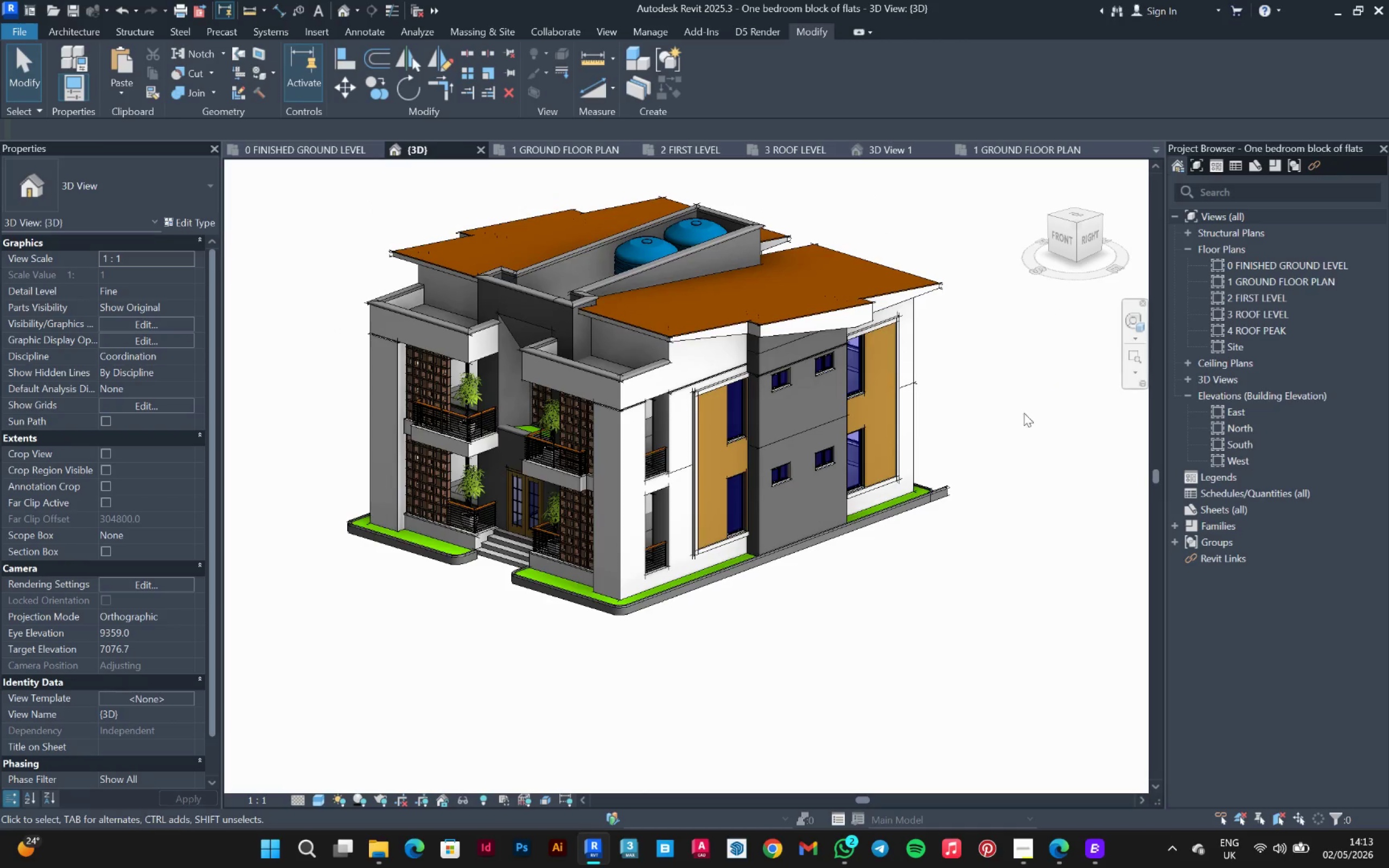 
scroll: coordinate [602, 284], scroll_direction: down, amount: 3.0
 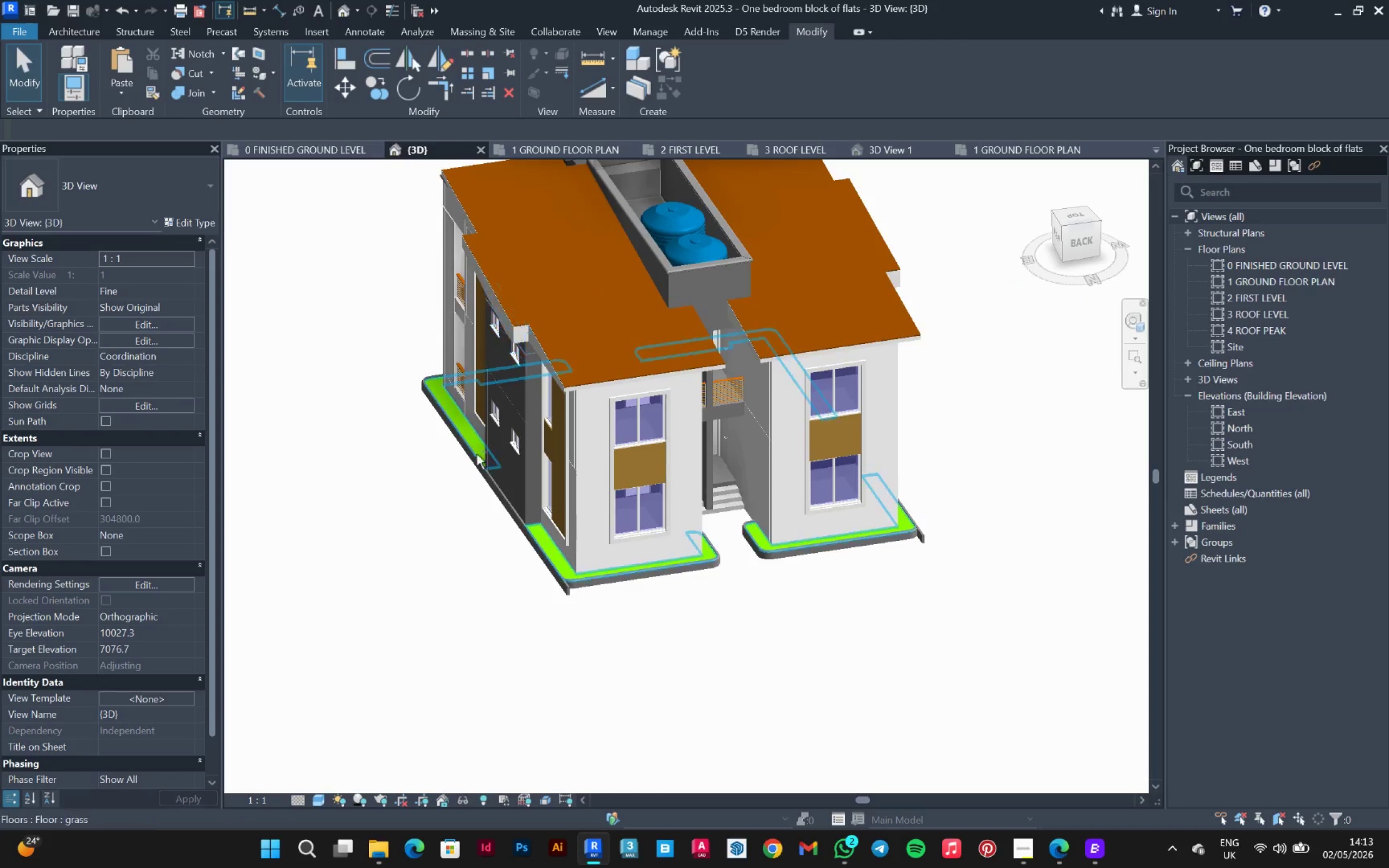 
hold_key(key=ShiftLeft, duration=0.48)
 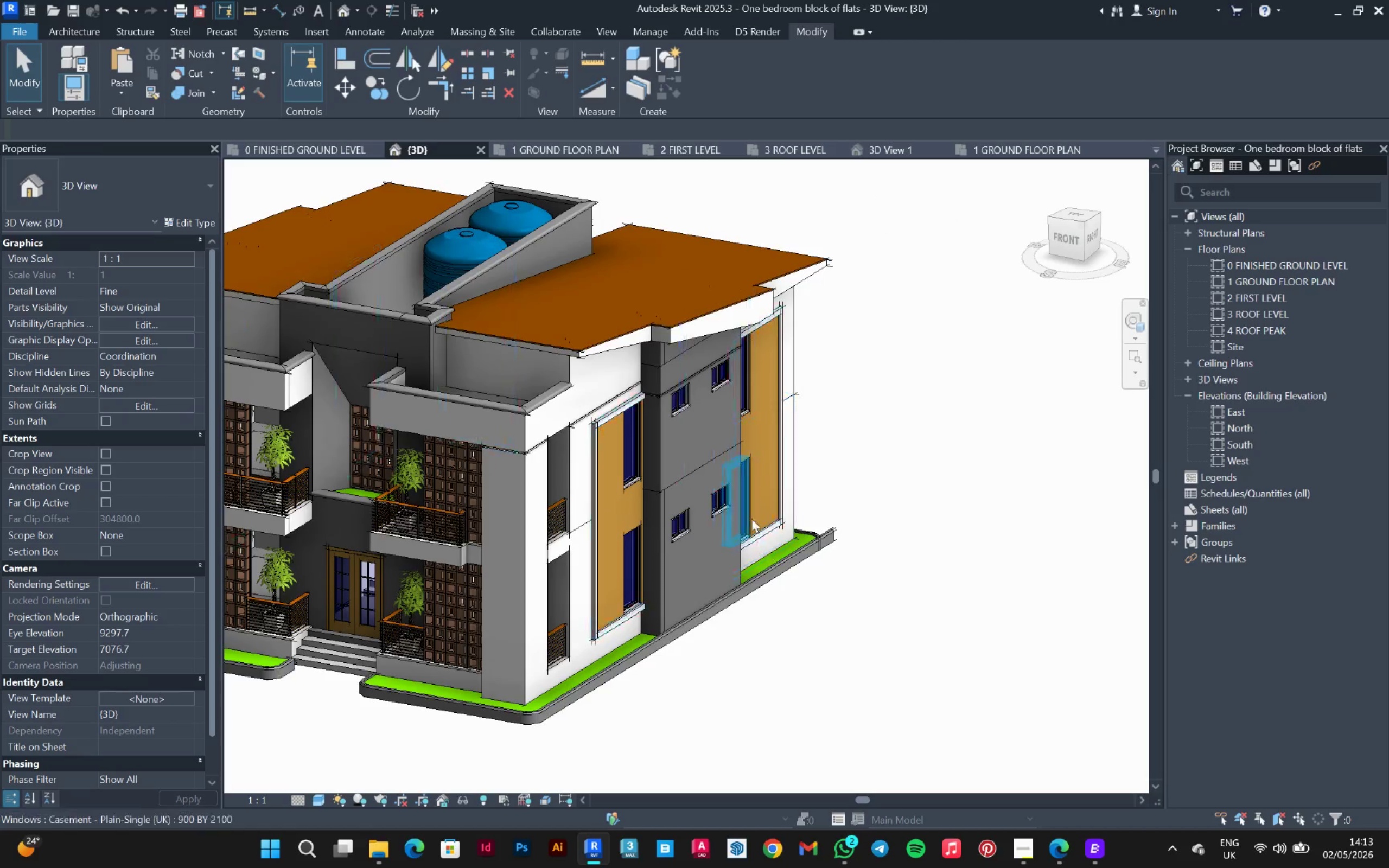 
scroll: coordinate [693, 445], scroll_direction: up, amount: 6.0
 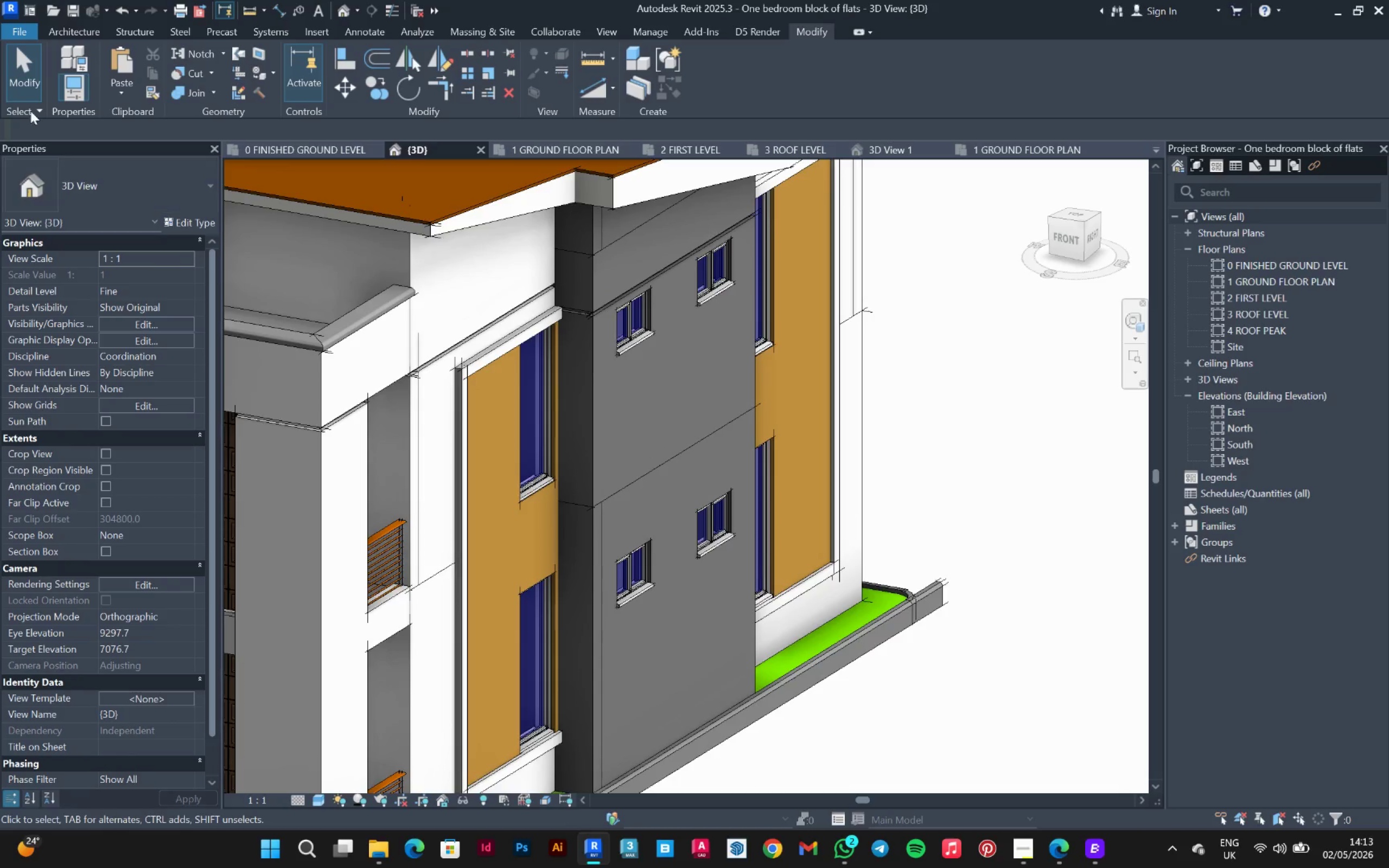 
left_click([58, 37])
 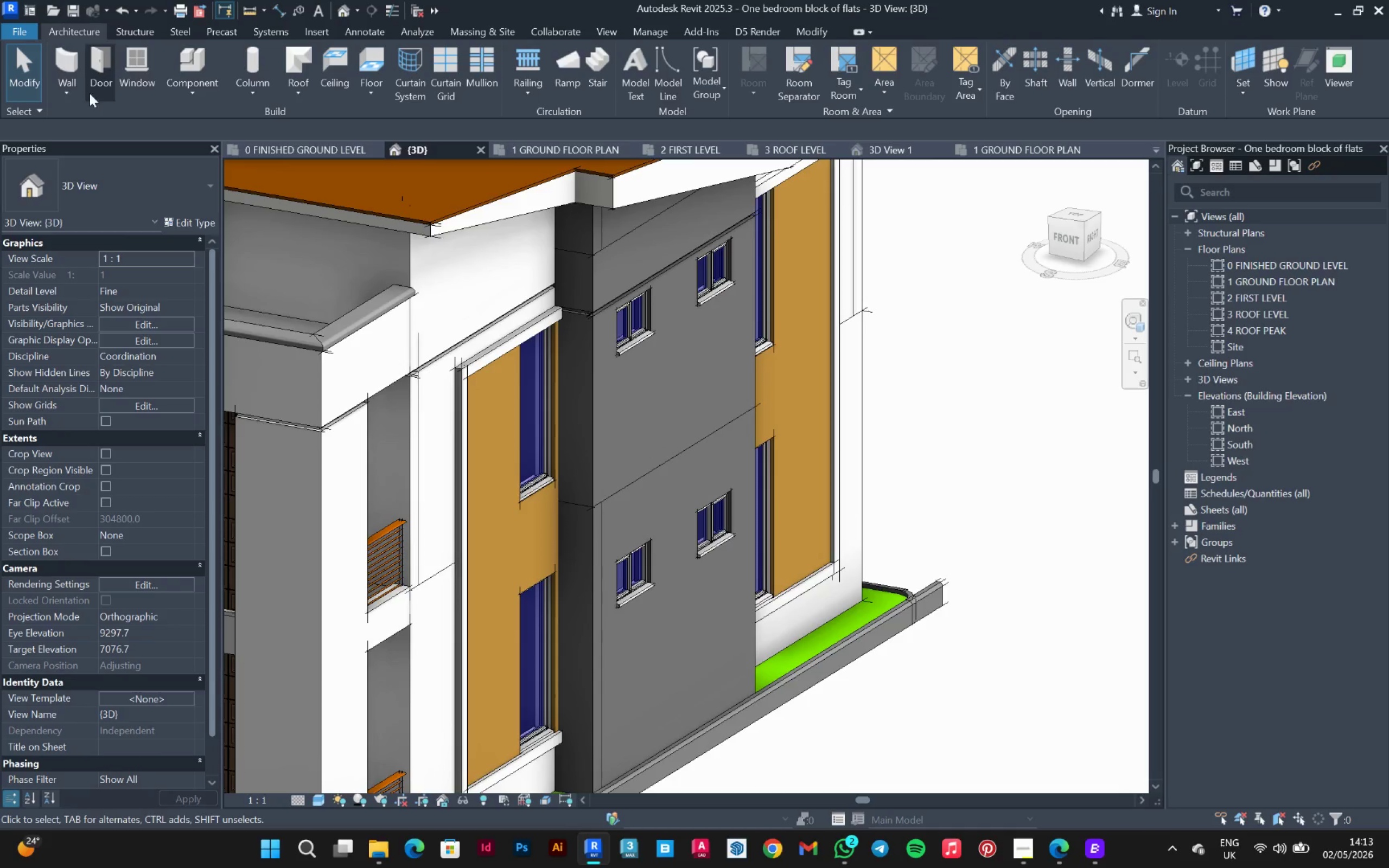 
left_click([63, 87])
 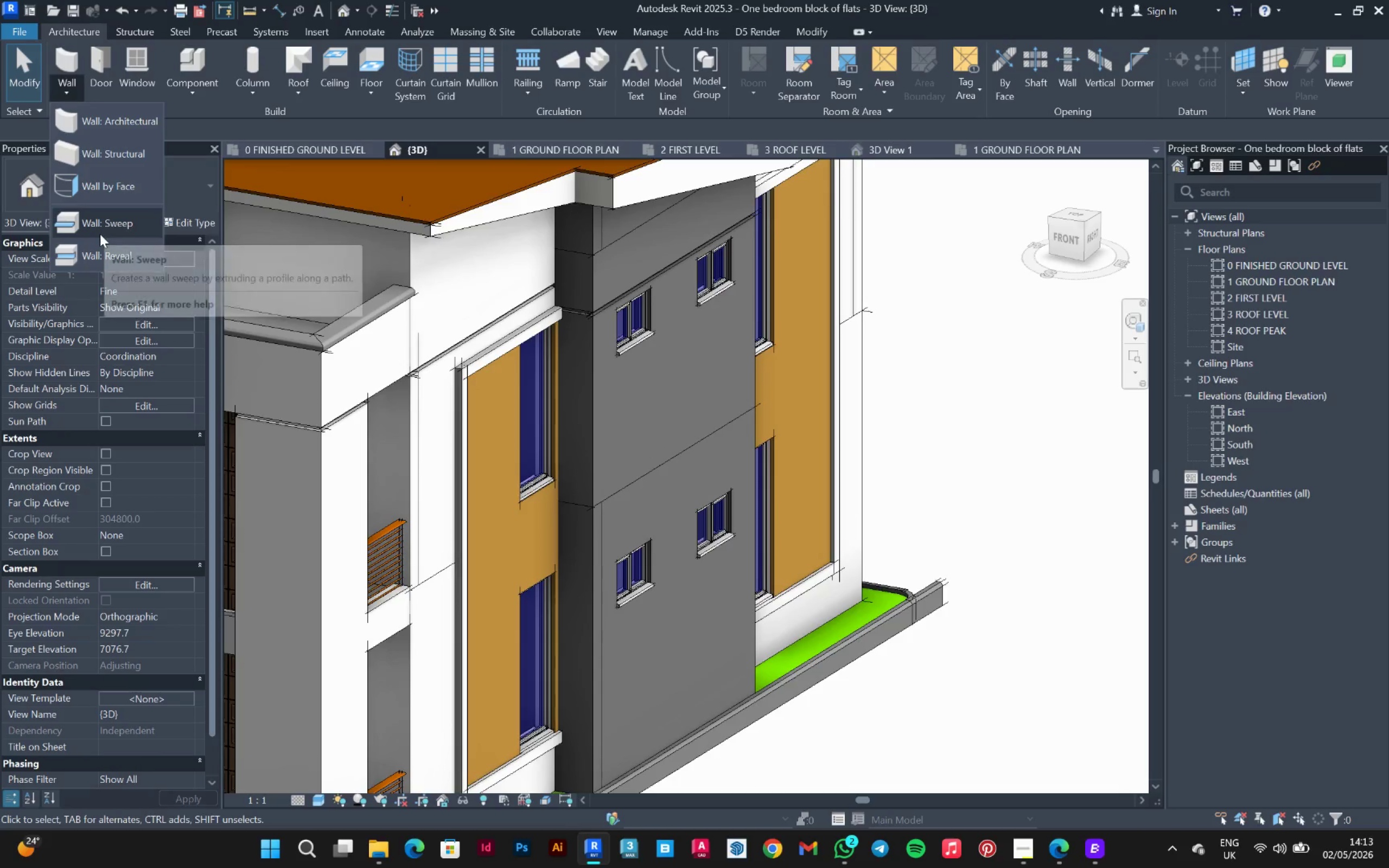 
left_click([103, 253])
 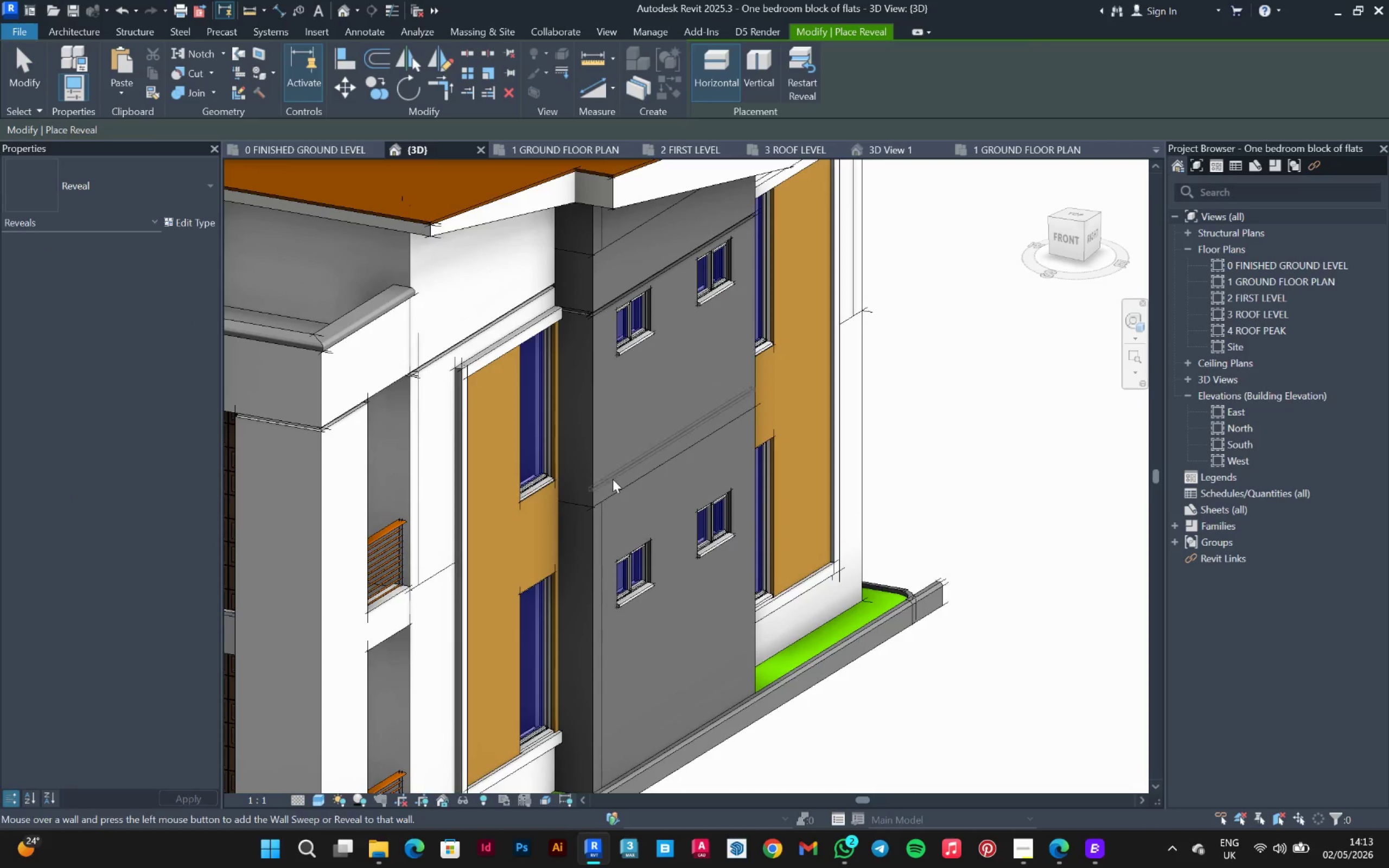 
left_click([607, 492])
 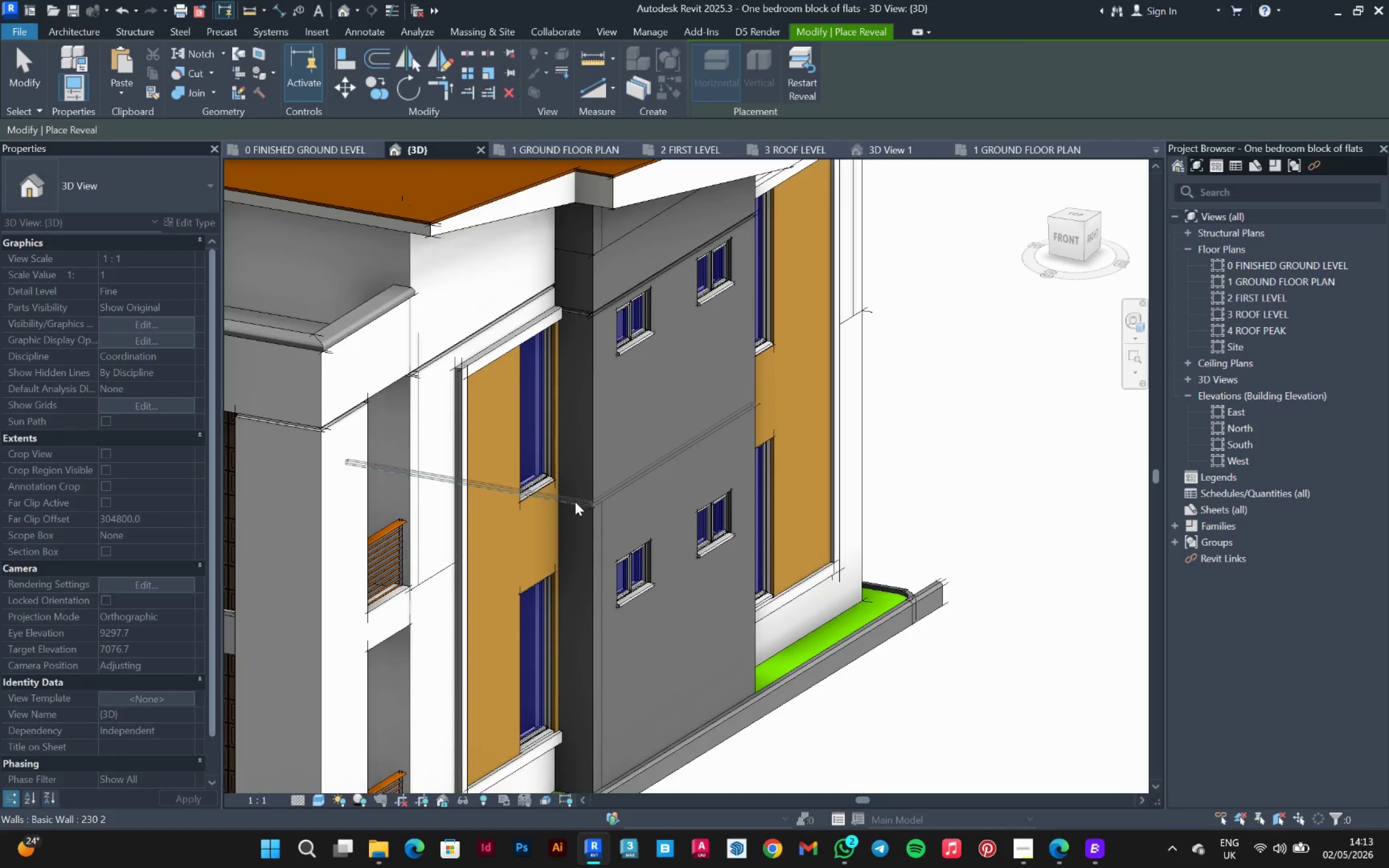 
left_click([575, 502])
 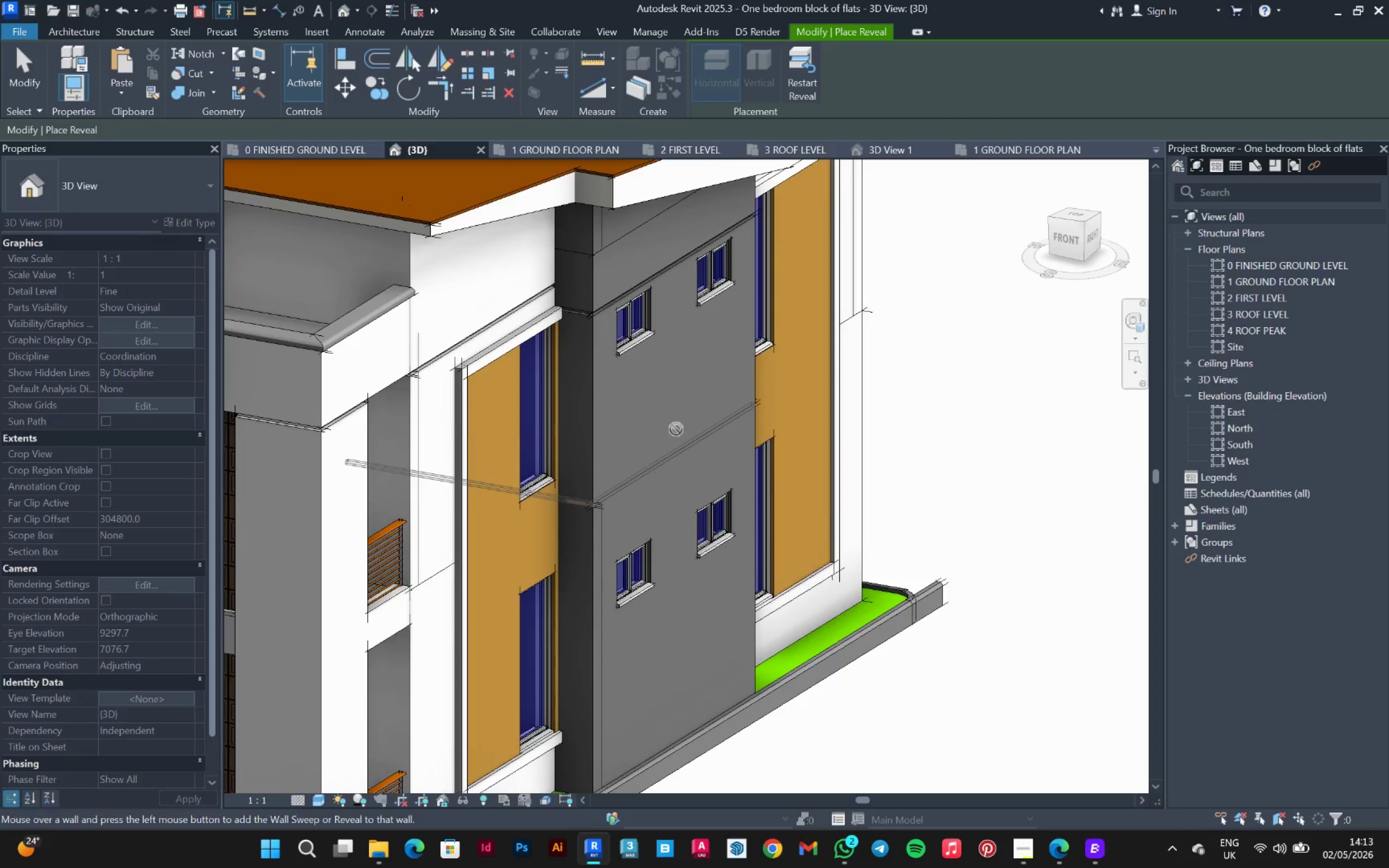 
hold_key(key=ShiftLeft, duration=0.58)
 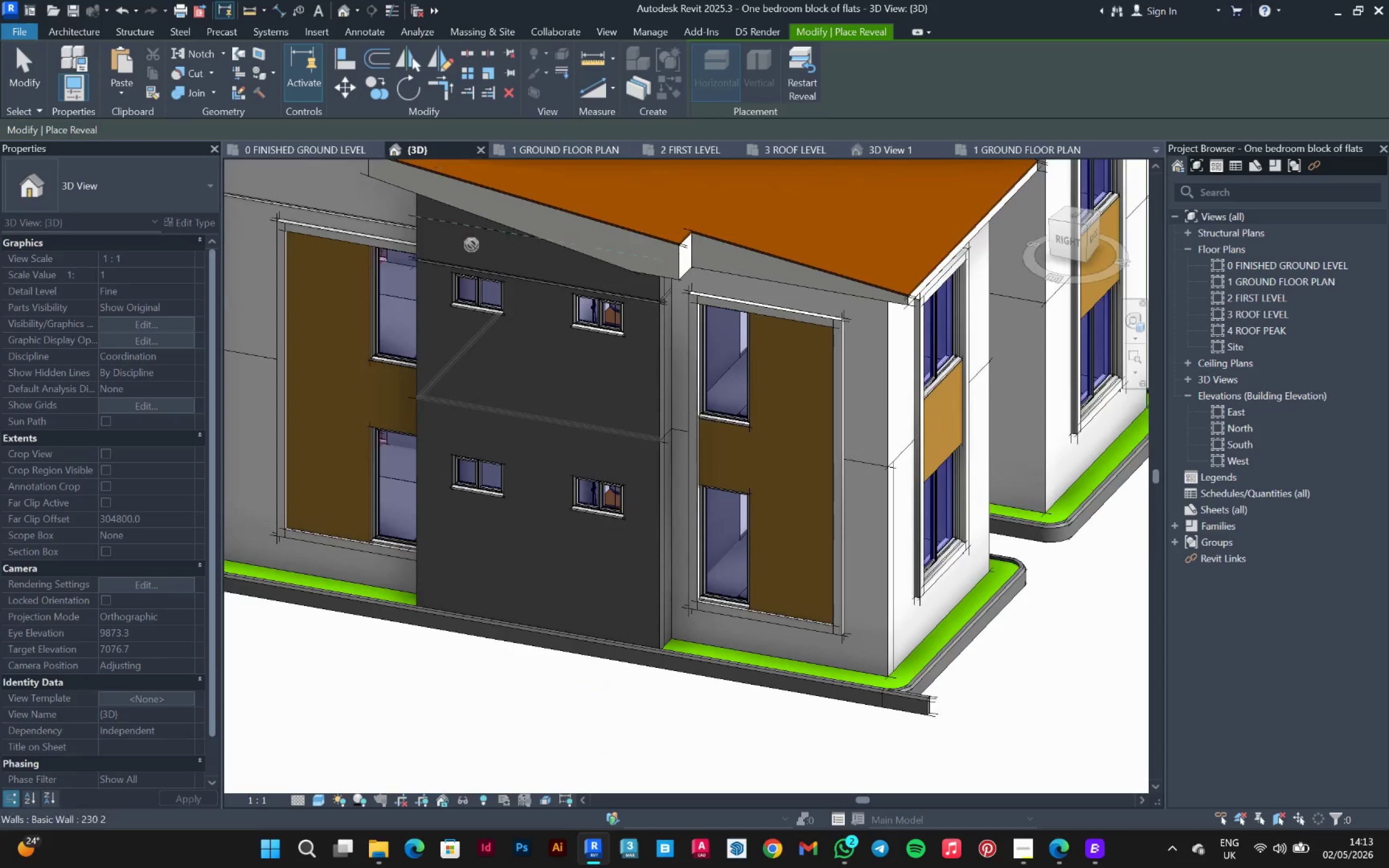 
scroll: coordinate [692, 409], scroll_direction: down, amount: 2.0
 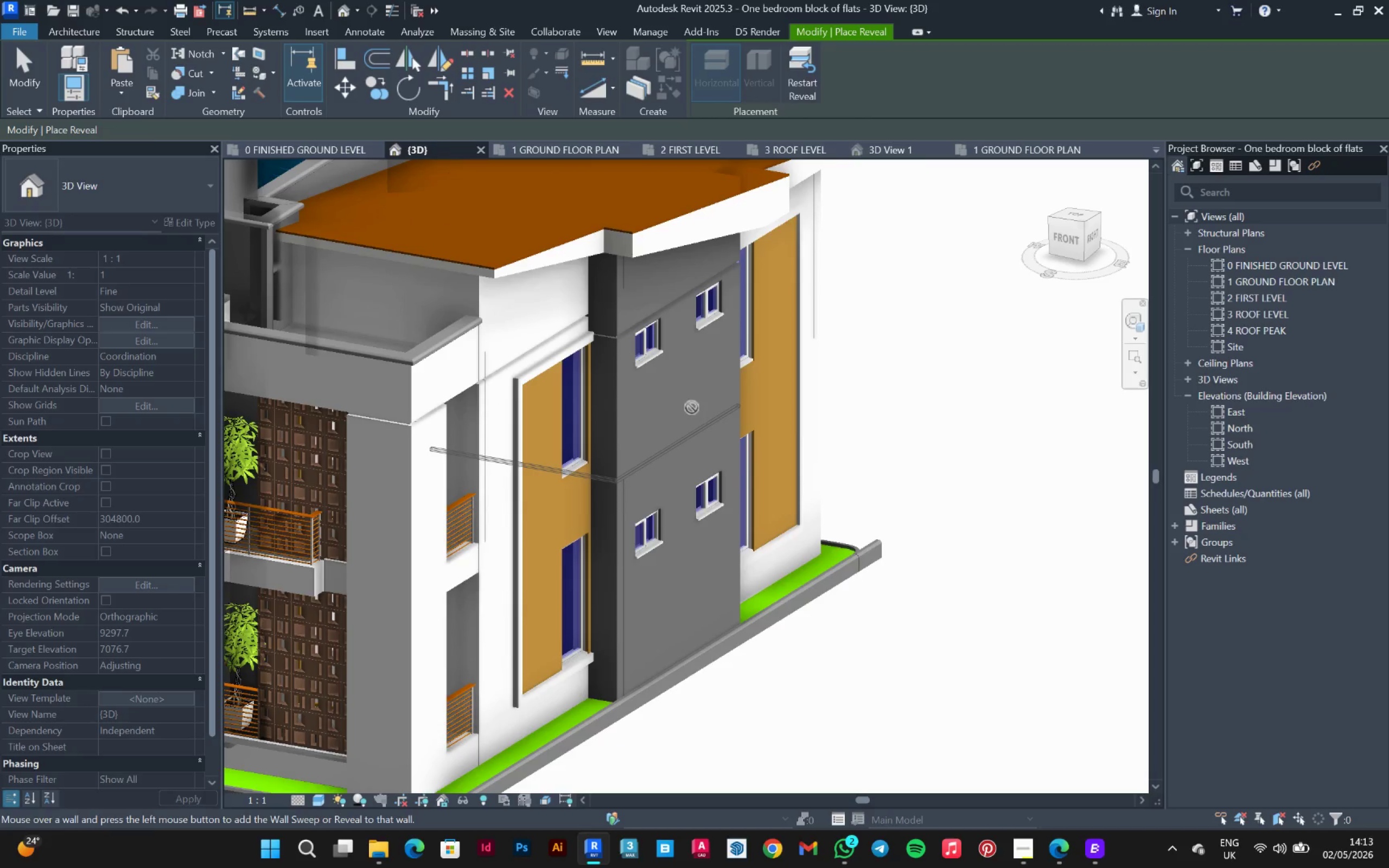 
hold_key(key=ShiftLeft, duration=2.7)
scroll: coordinate [659, 451], scroll_direction: up, amount: 5.0
 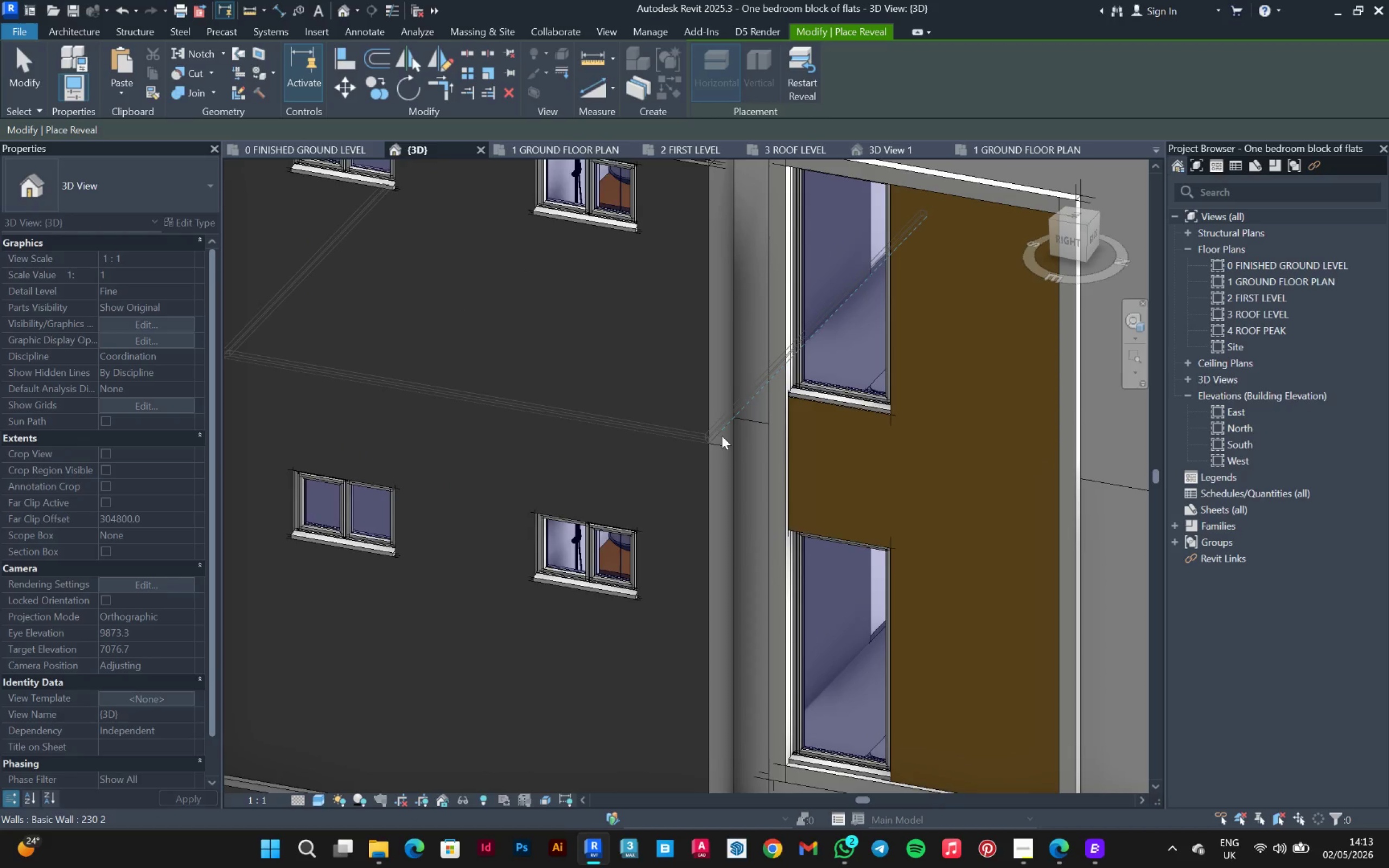 
left_click([722, 435])
 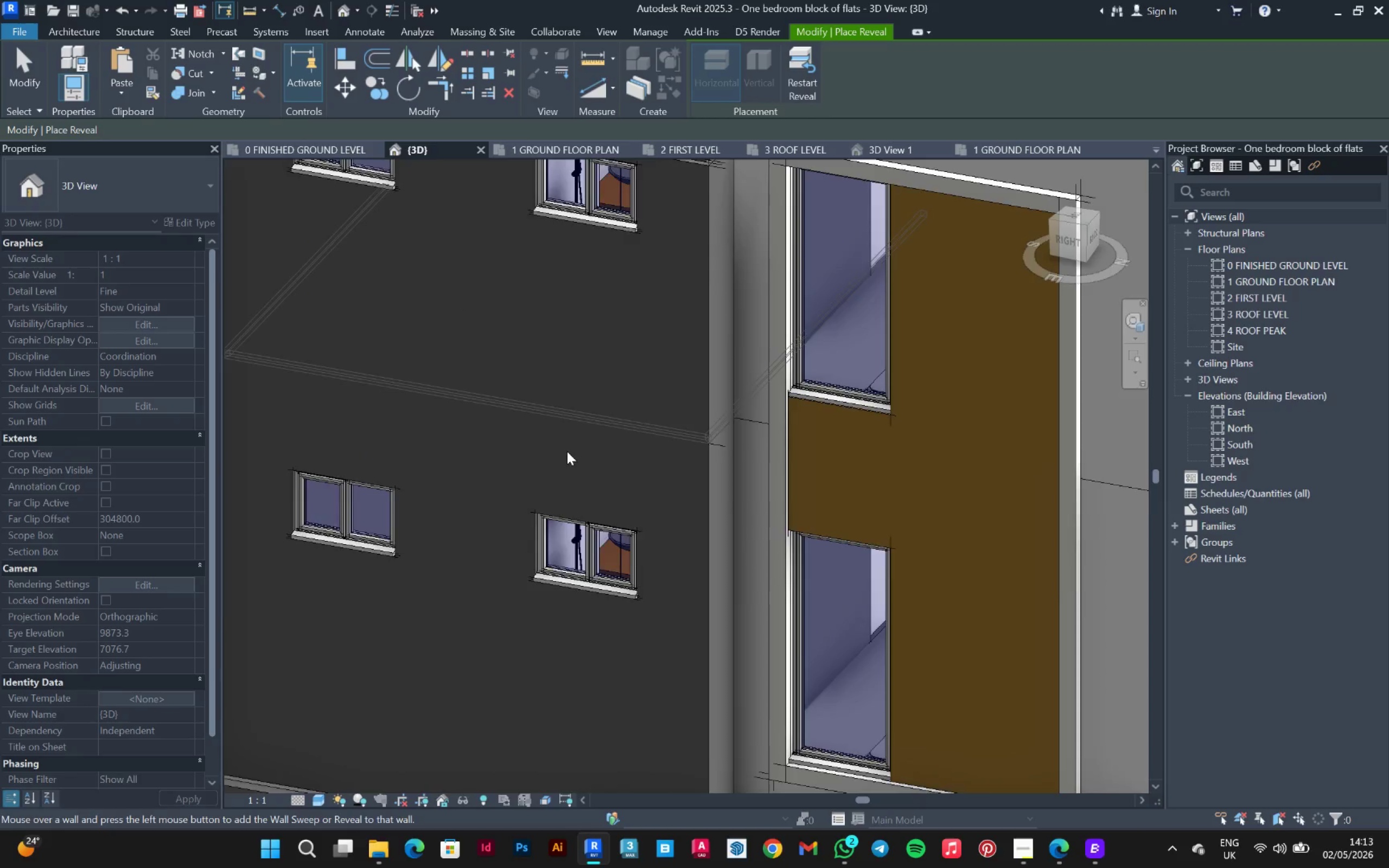 
hold_key(key=ShiftLeft, duration=0.52)
 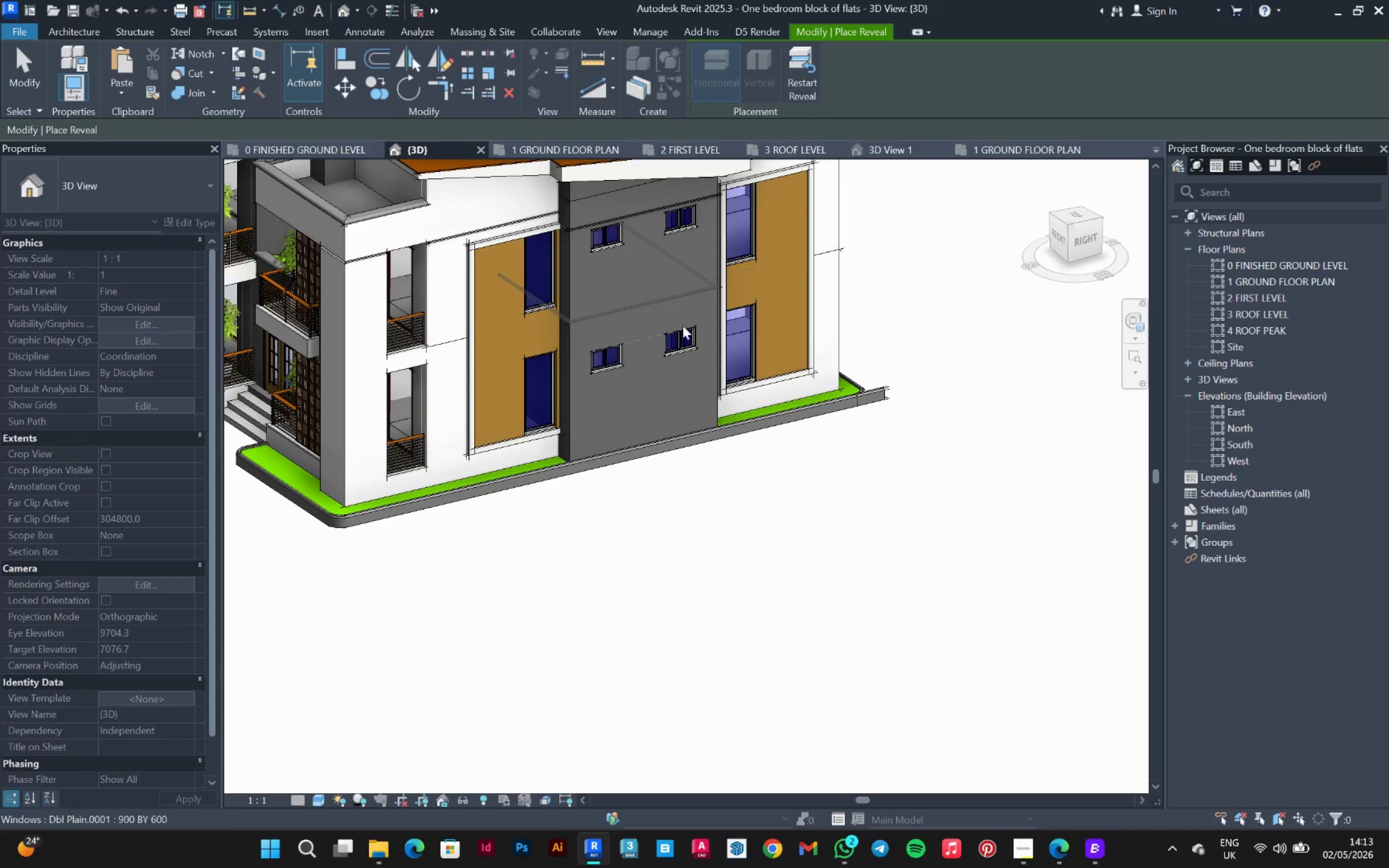 
scroll: coordinate [572, 427], scroll_direction: down, amount: 8.0
 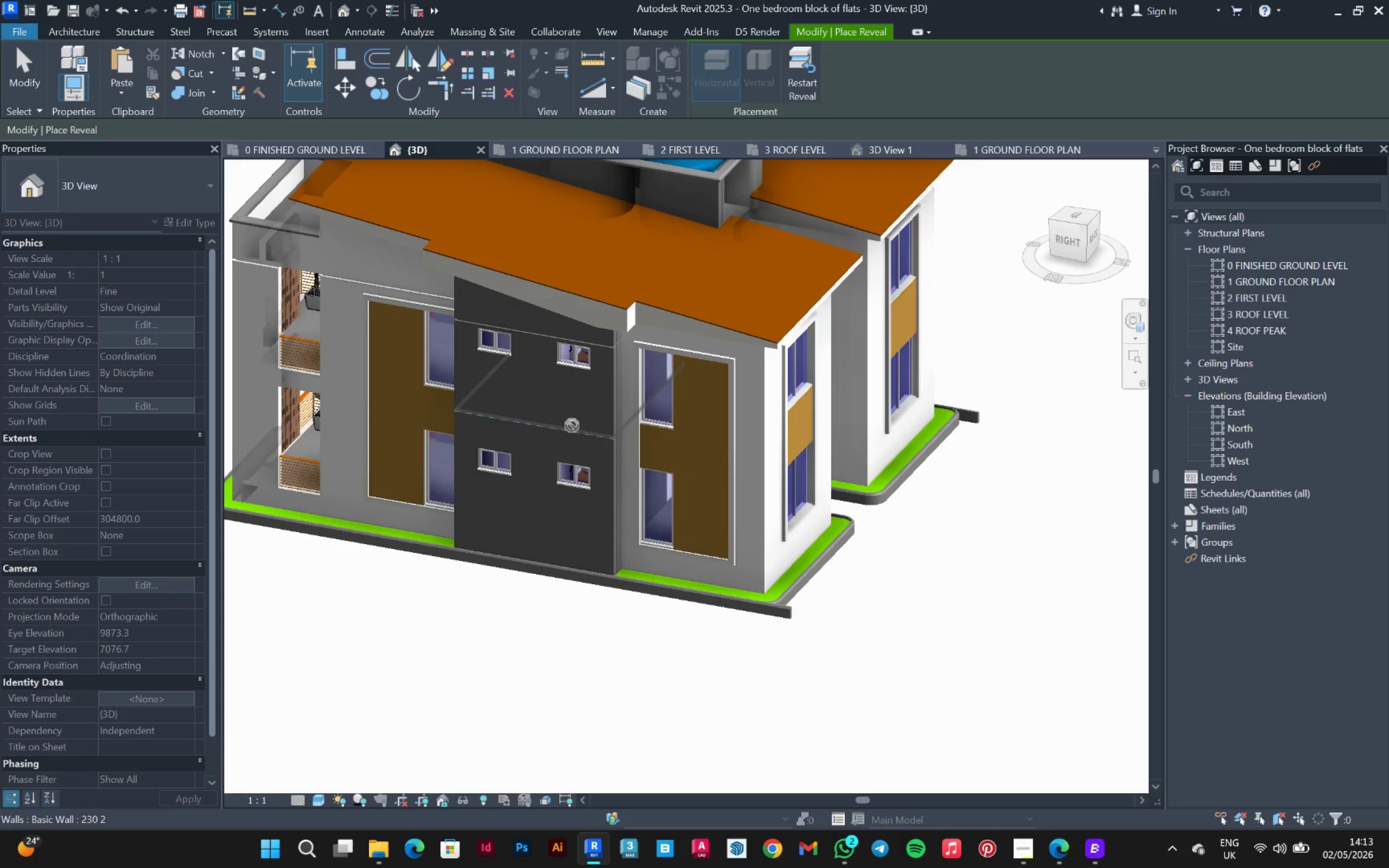 
key(Escape)
 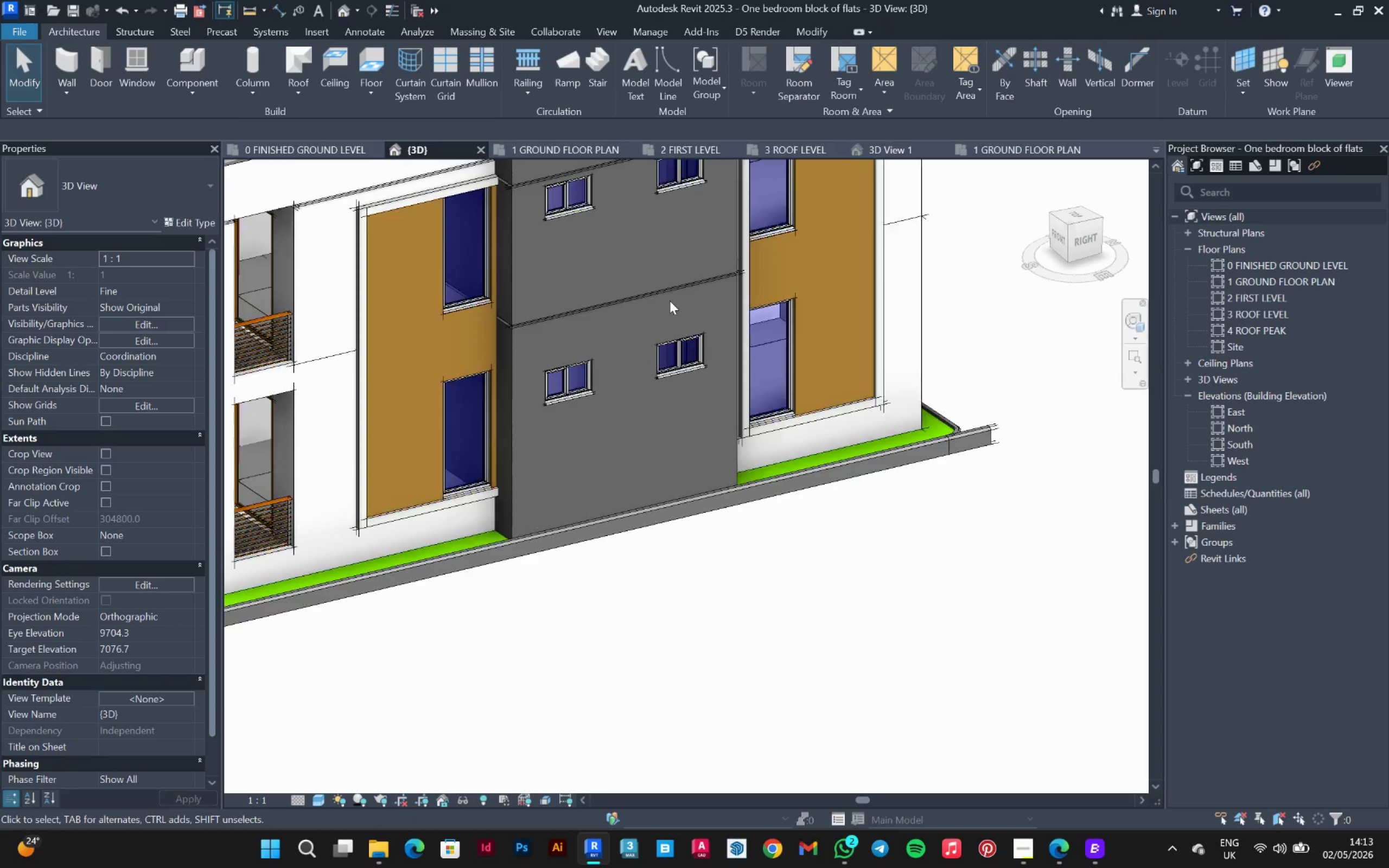 
scroll: coordinate [680, 314], scroll_direction: up, amount: 3.0
 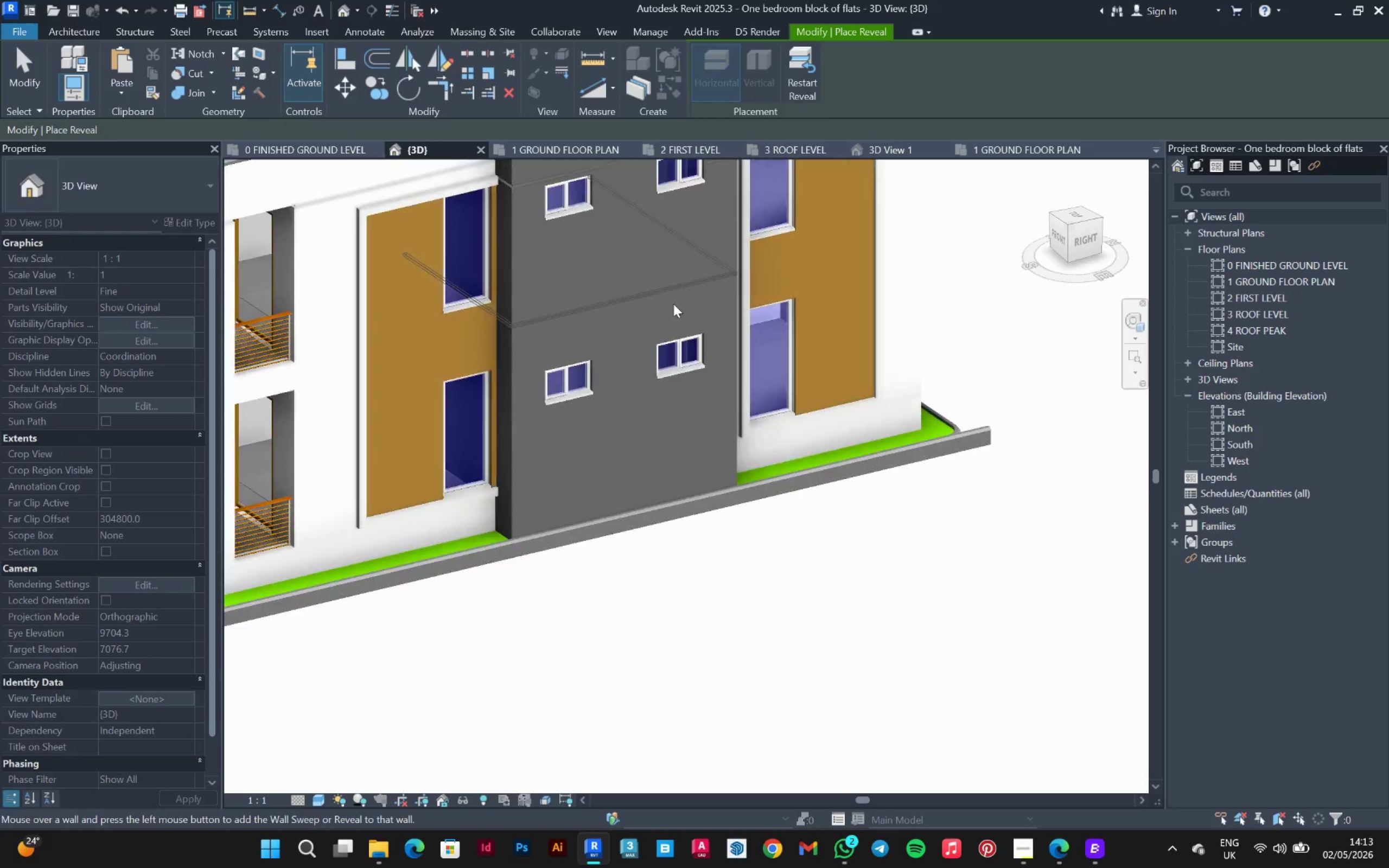 
hold_key(key=ShiftLeft, duration=0.5)
 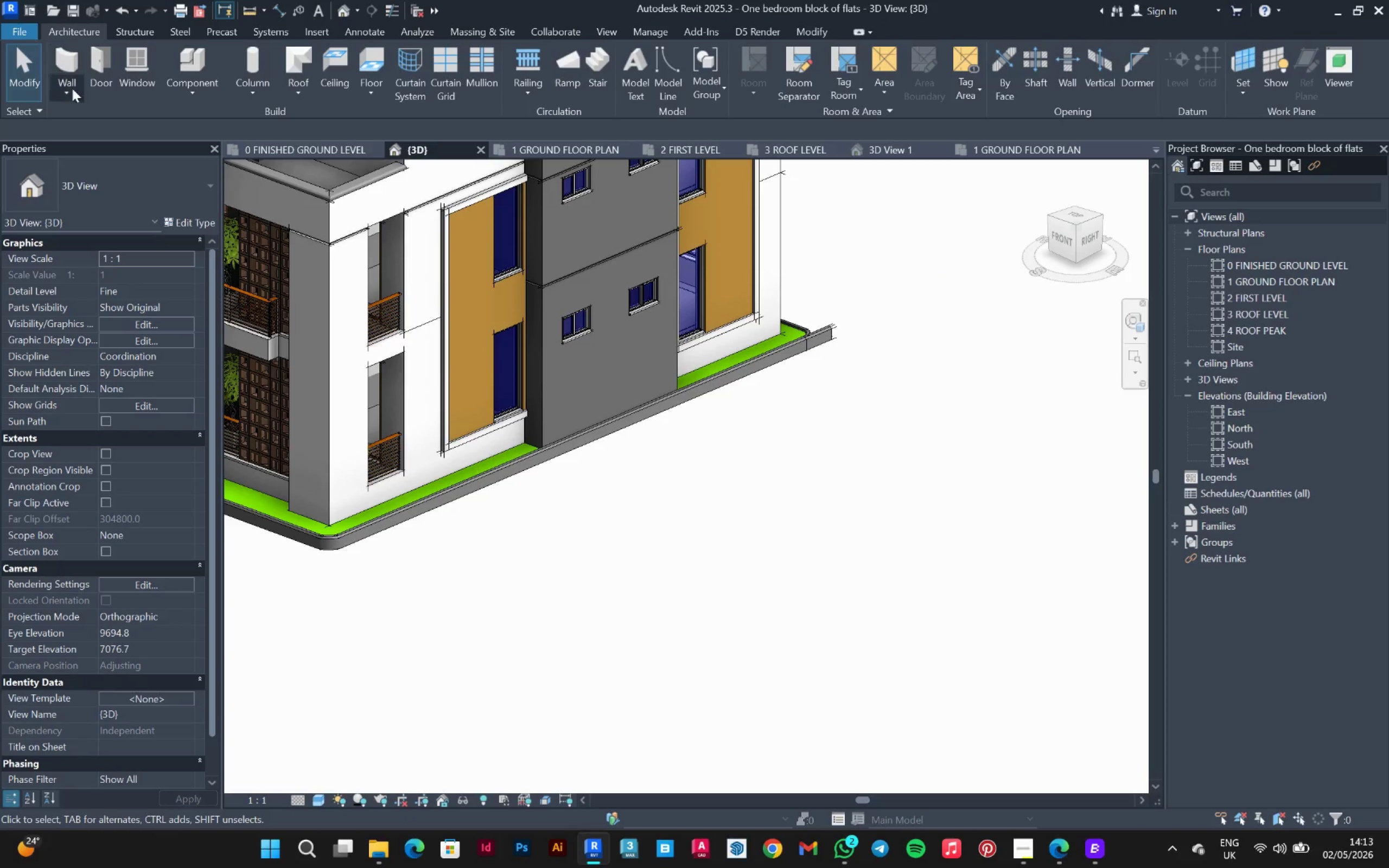 
scroll: coordinate [670, 301], scroll_direction: down, amount: 2.0
 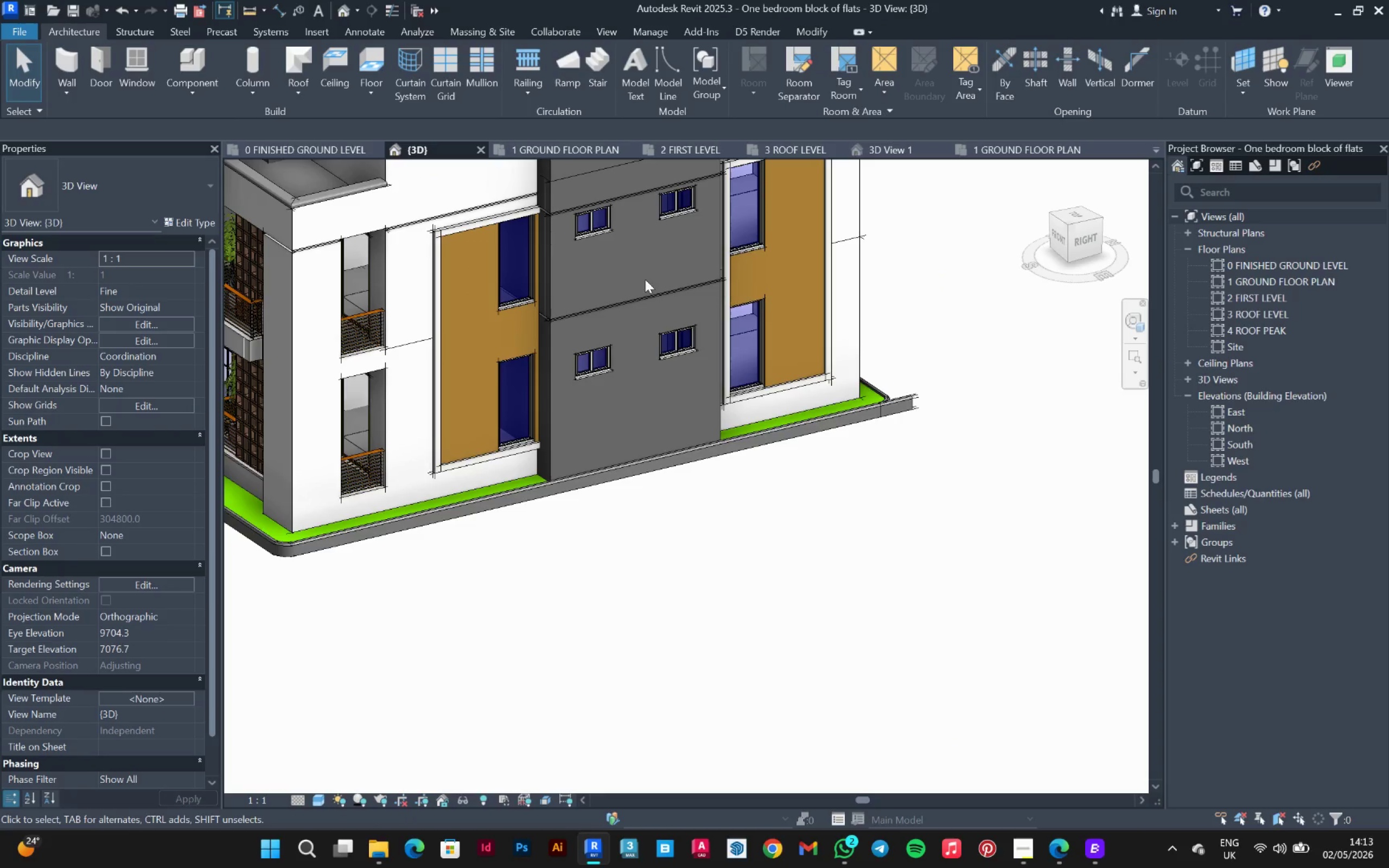 
left_click([72, 91])
 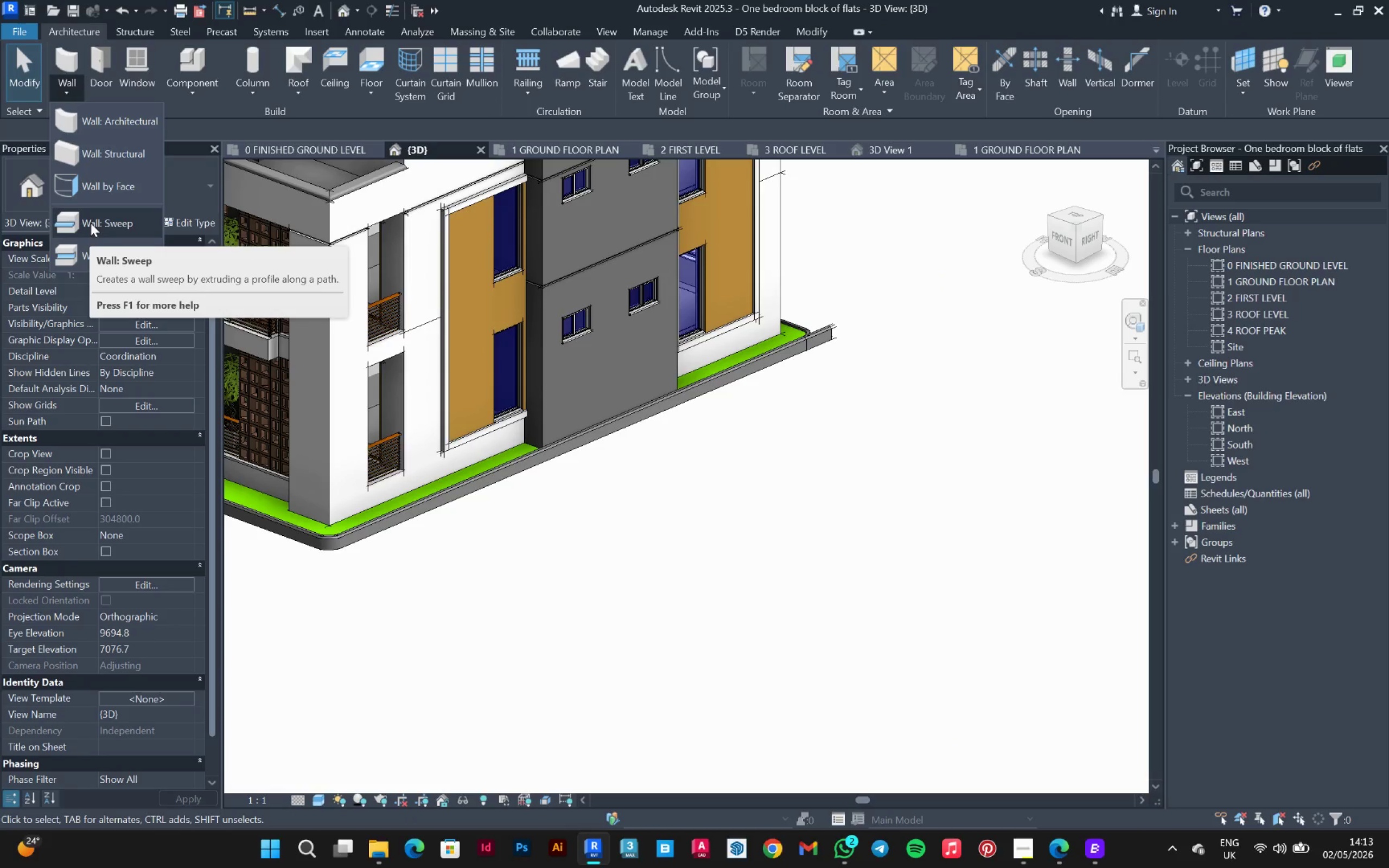 
left_click([93, 251])
 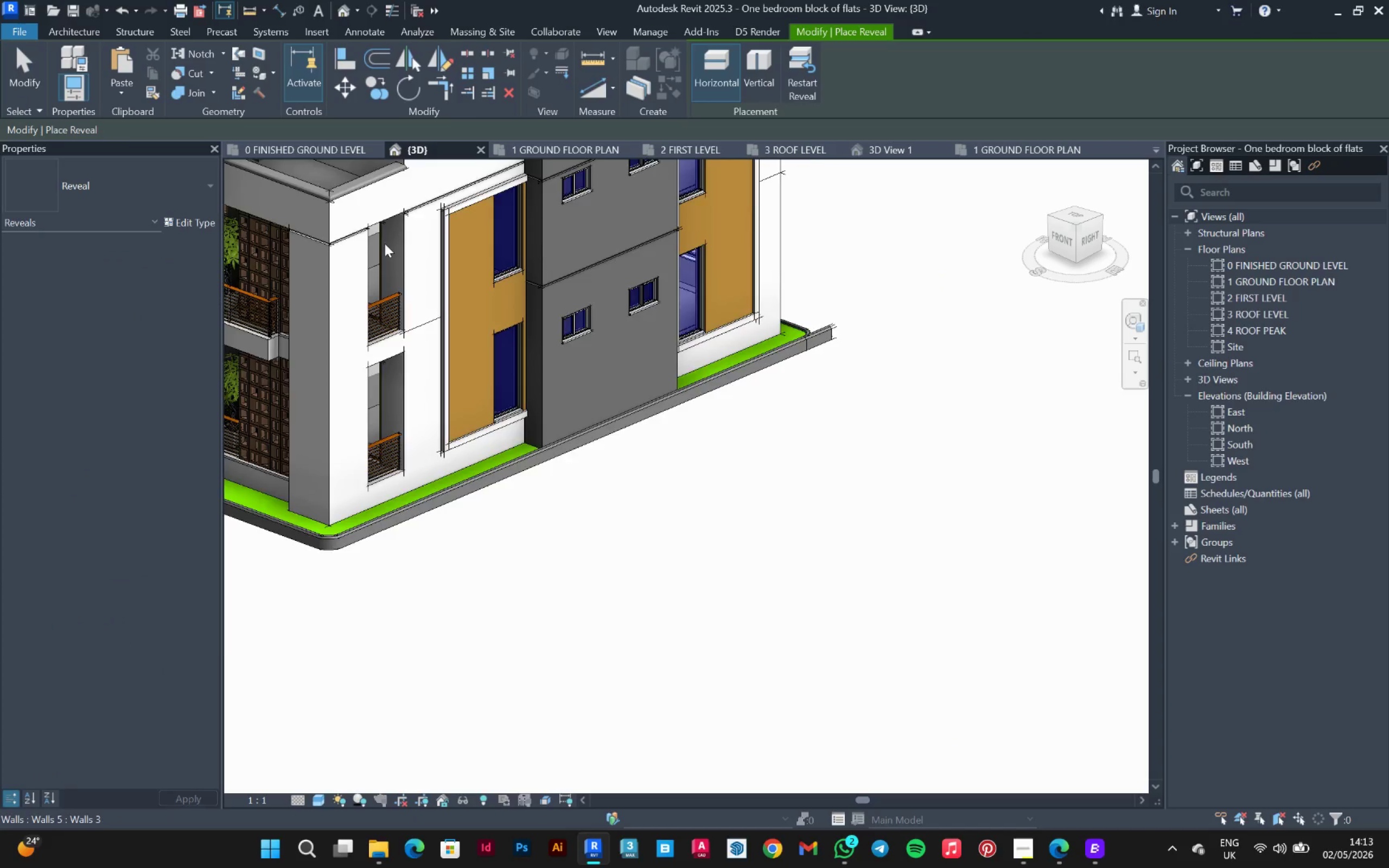 
scroll: coordinate [570, 222], scroll_direction: up, amount: 5.0
 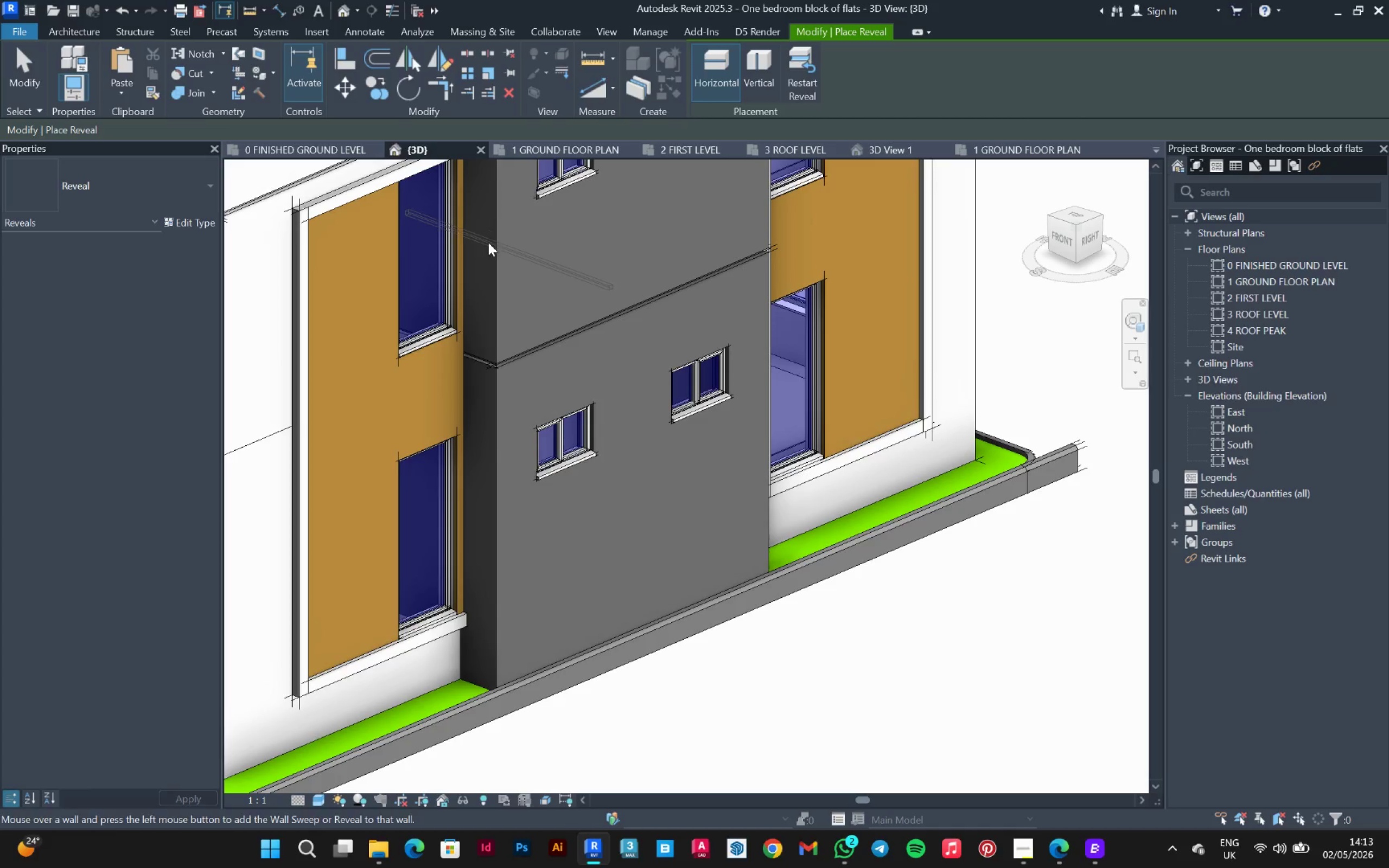 
left_click([489, 244])
 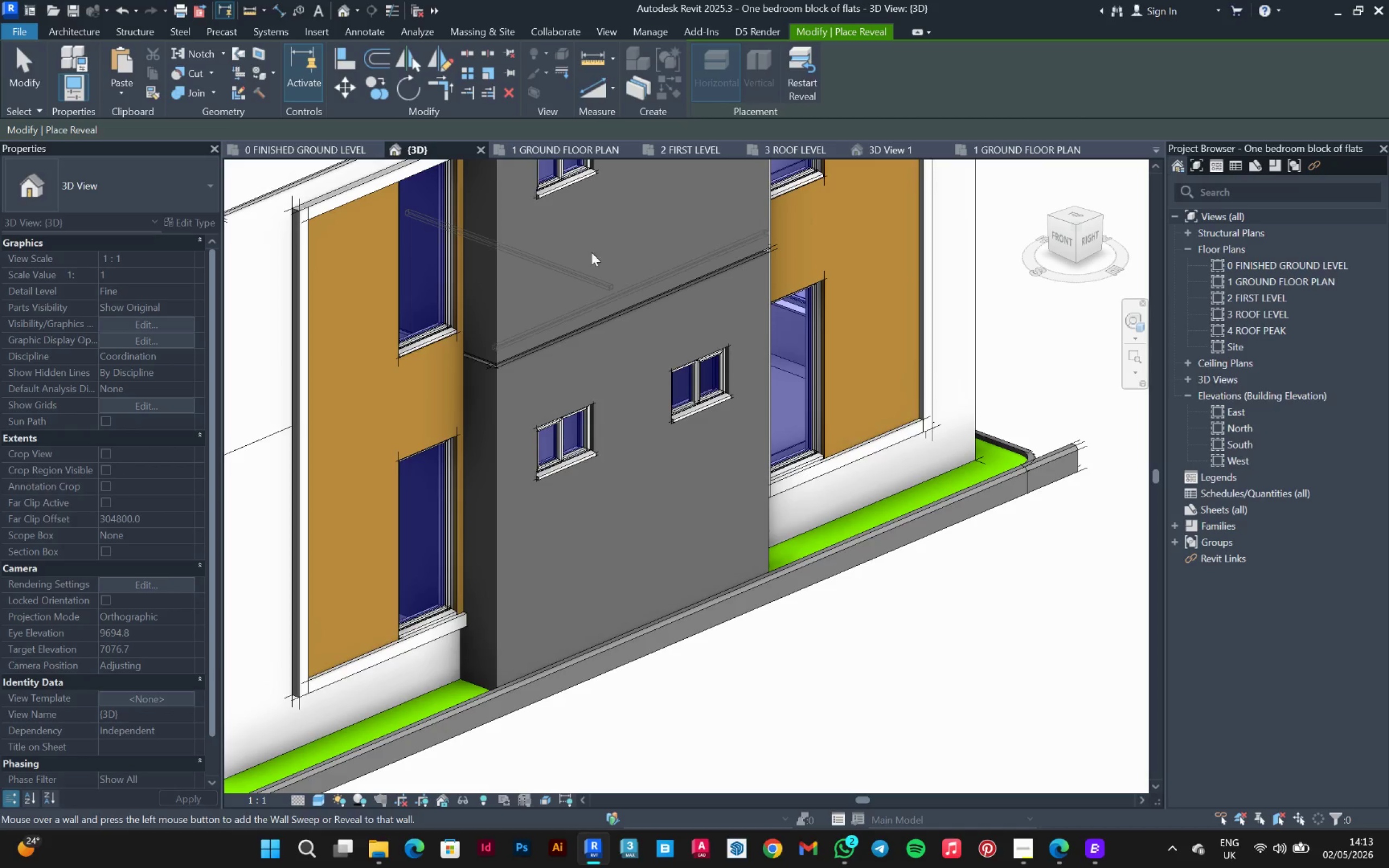 
key(Control+ControlLeft)
 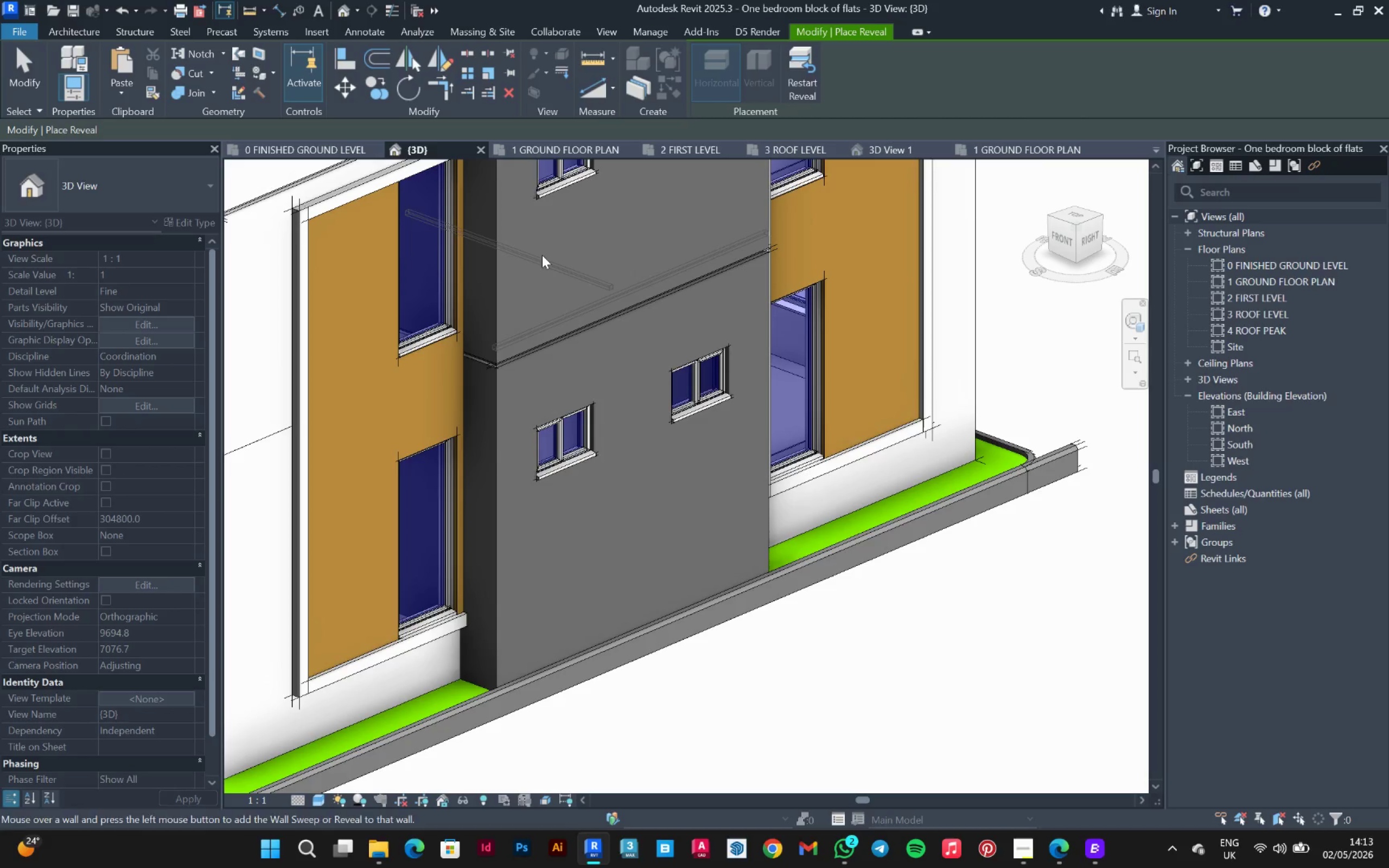 
key(Control+Z)
 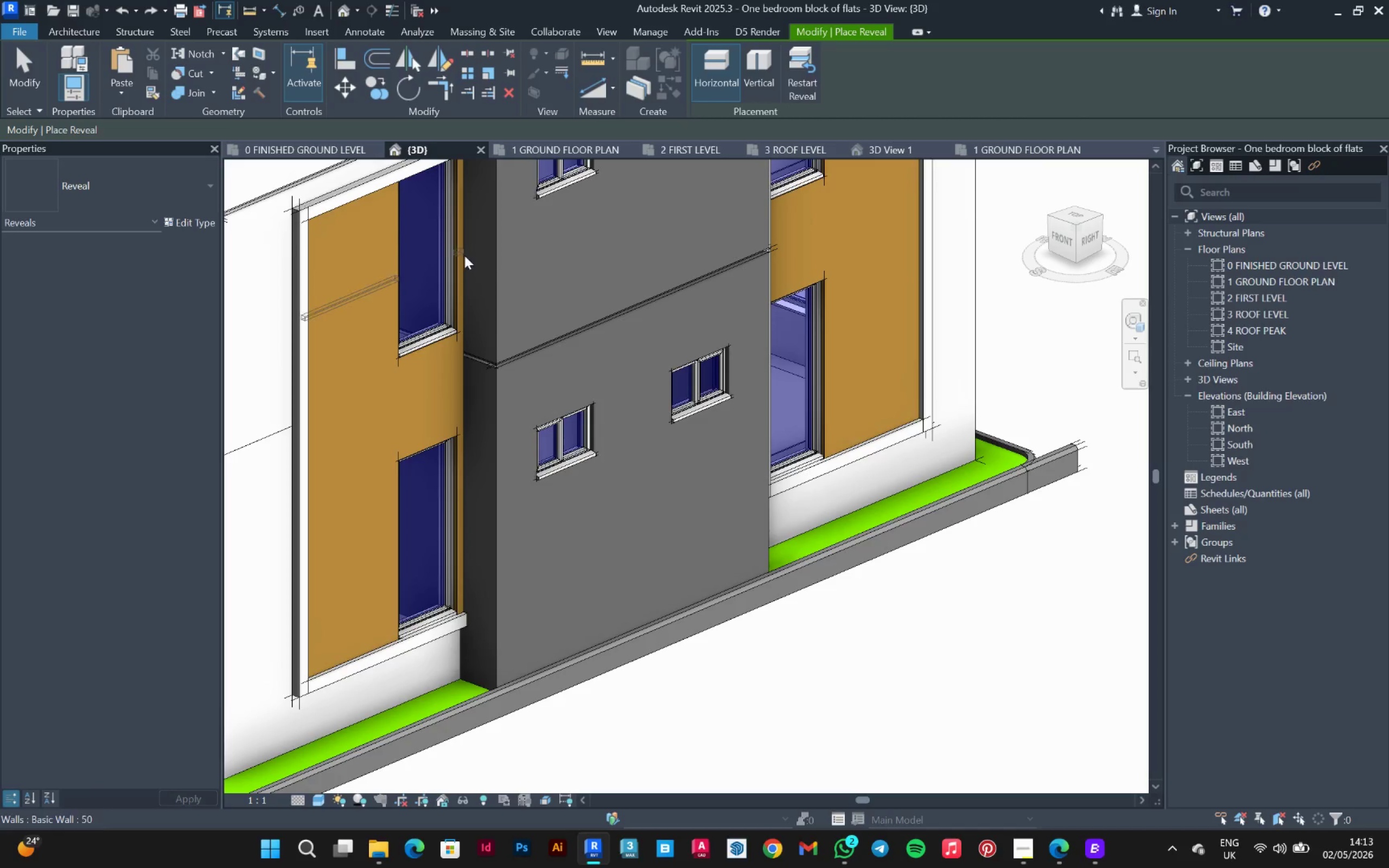 
hold_key(key=ShiftLeft, duration=0.47)
 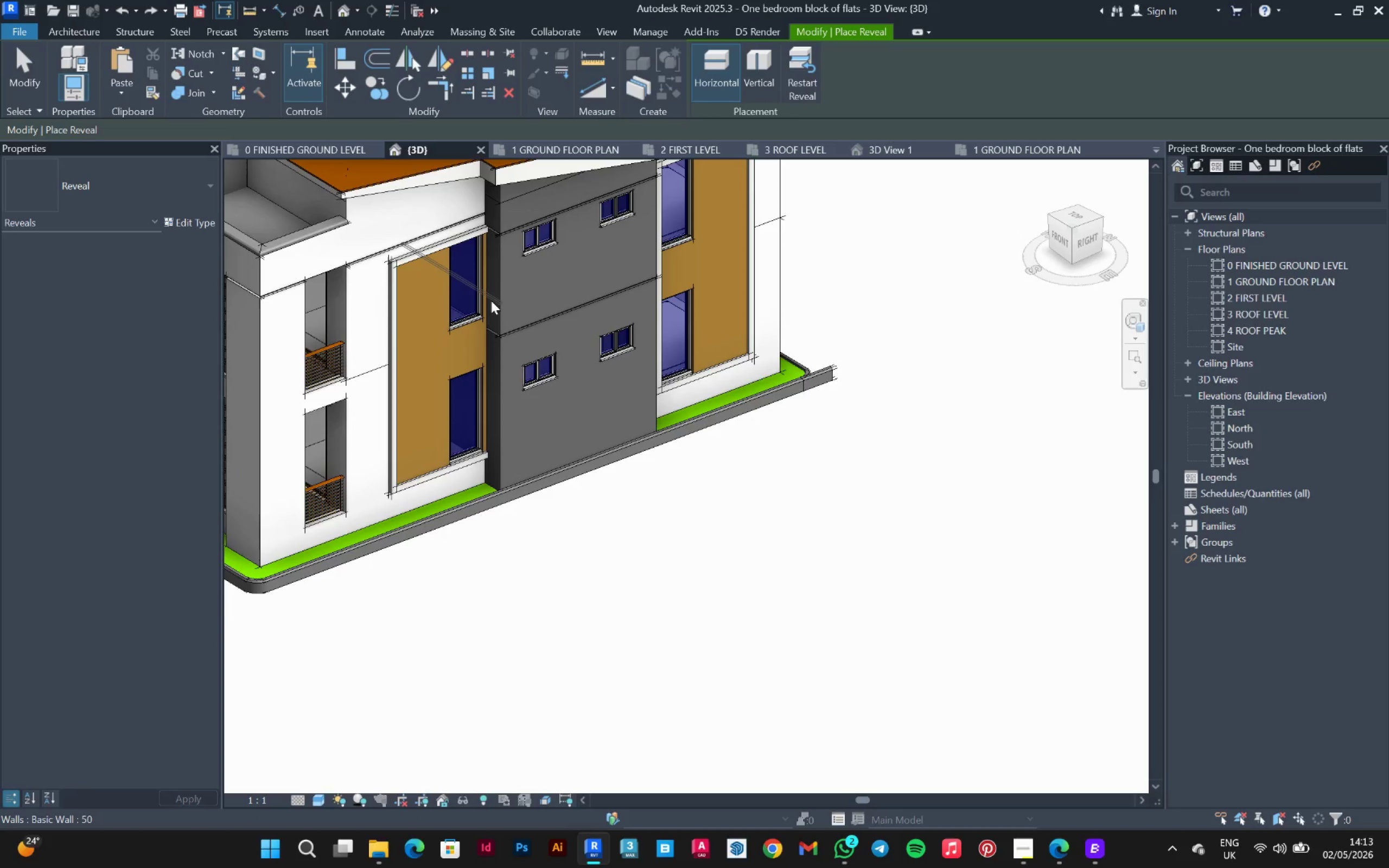 
scroll: coordinate [491, 276], scroll_direction: down, amount: 5.0
 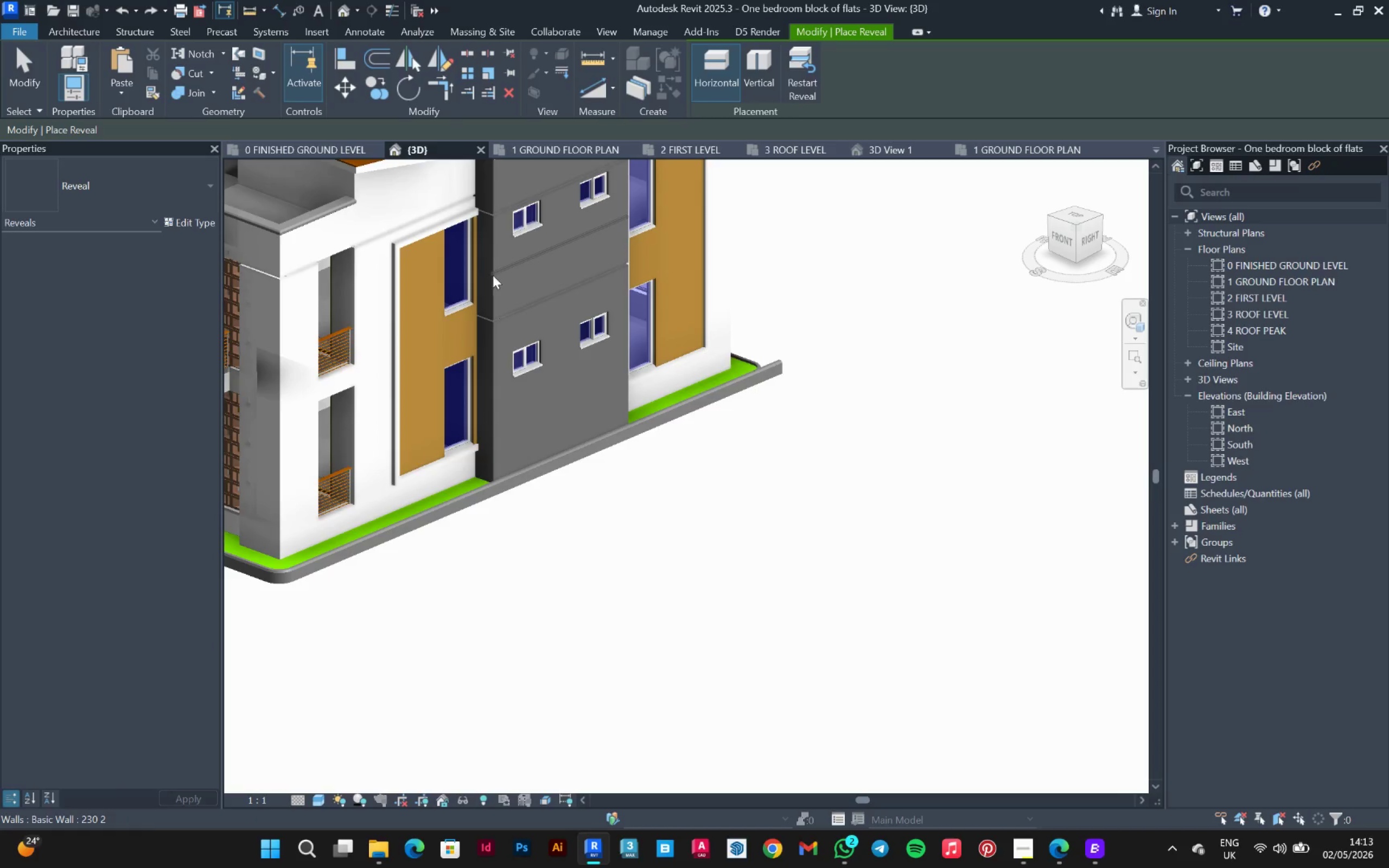 
left_click([491, 301])
 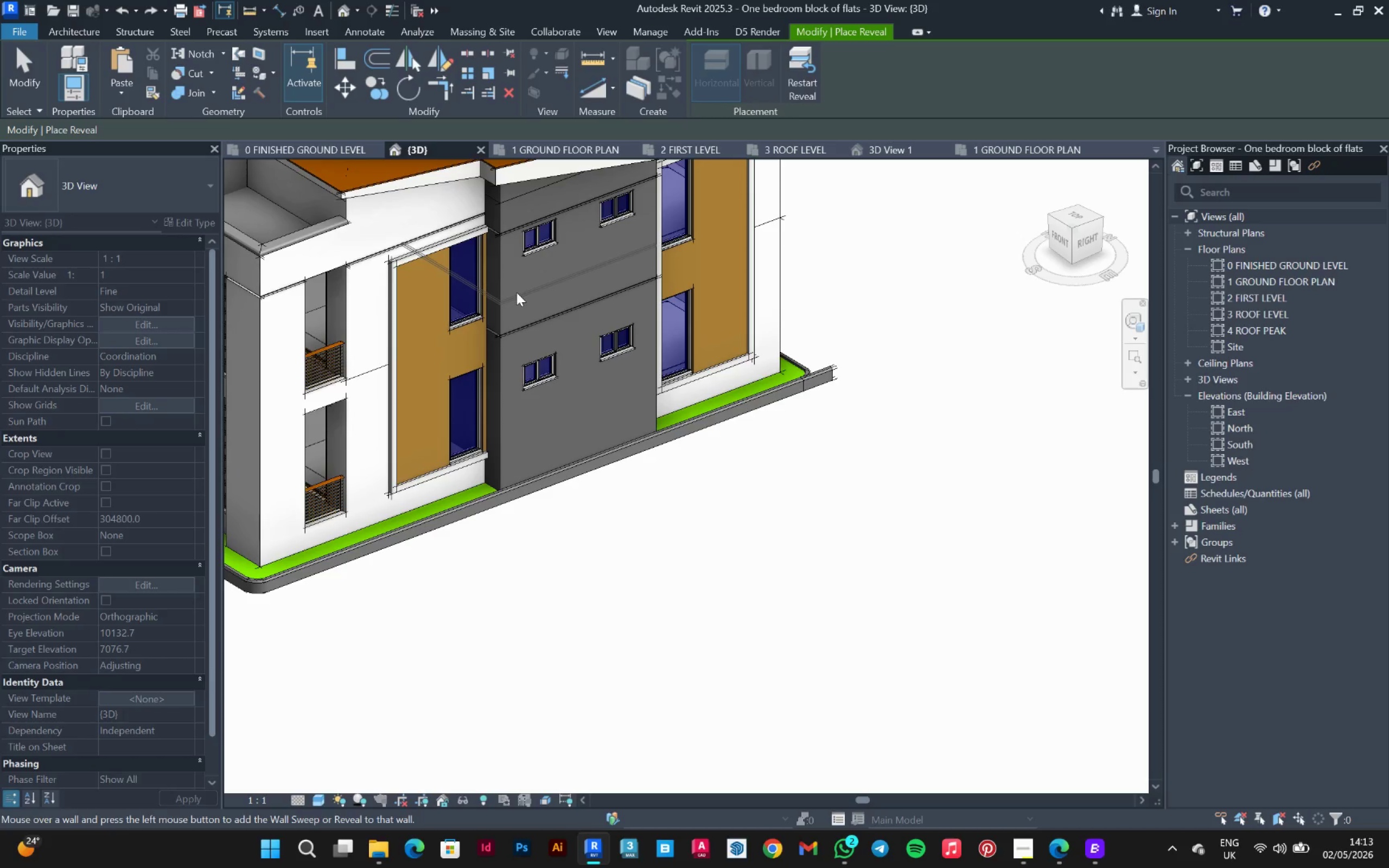 
left_click([517, 292])
 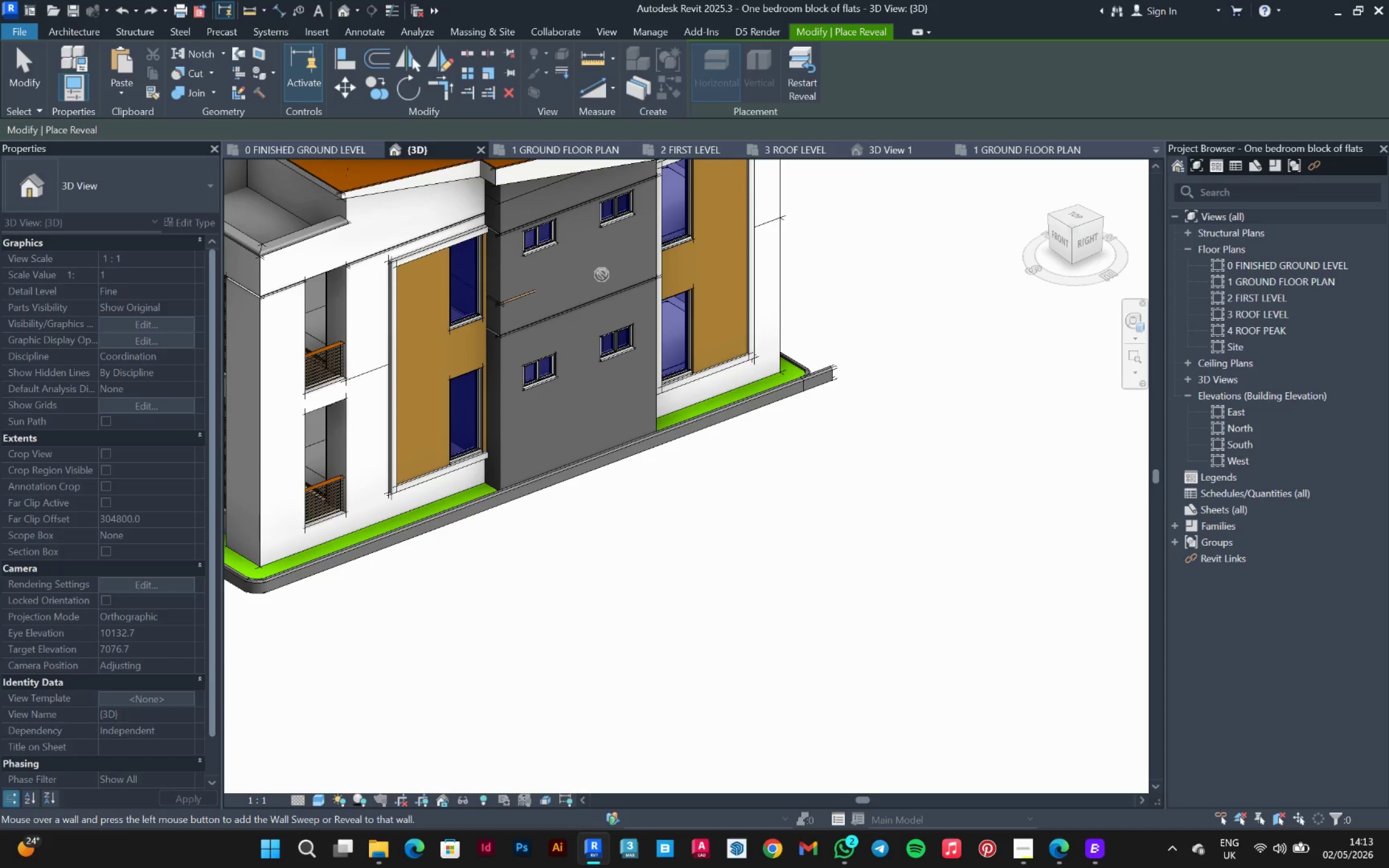 
hold_key(key=ShiftLeft, duration=0.58)
 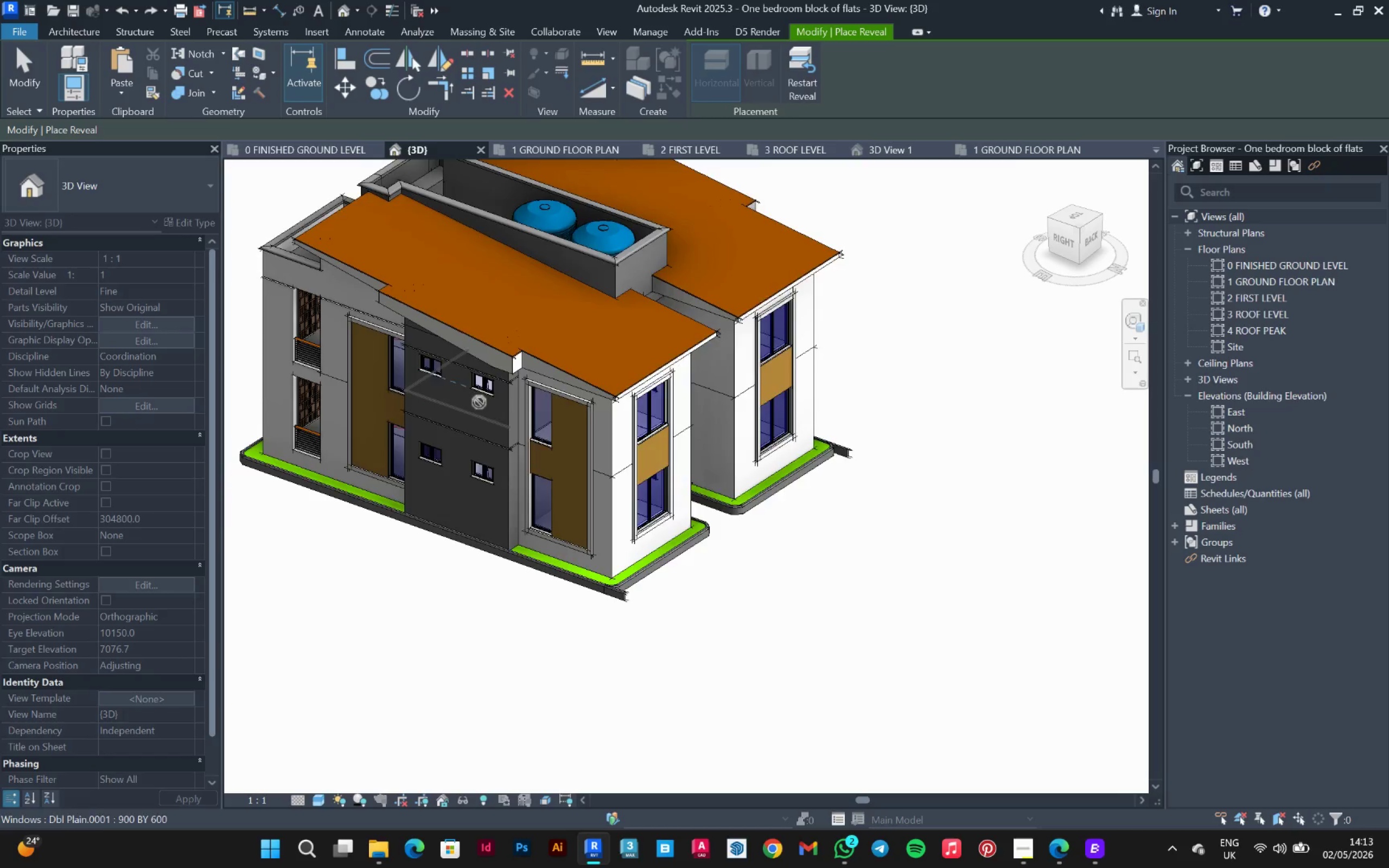 
scroll: coordinate [602, 273], scroll_direction: down, amount: 3.0
 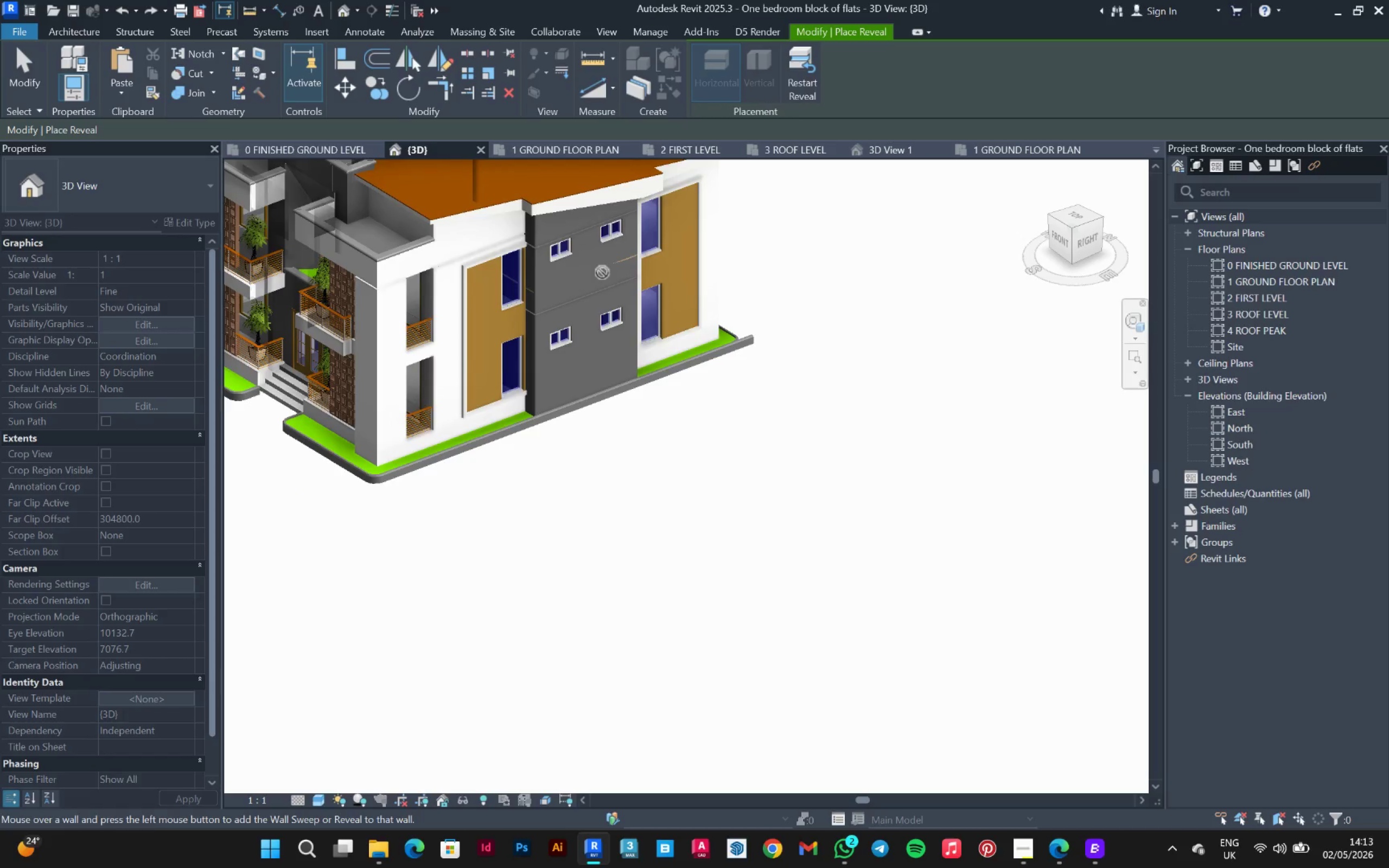 
scroll: coordinate [556, 429], scroll_direction: up, amount: 7.0
 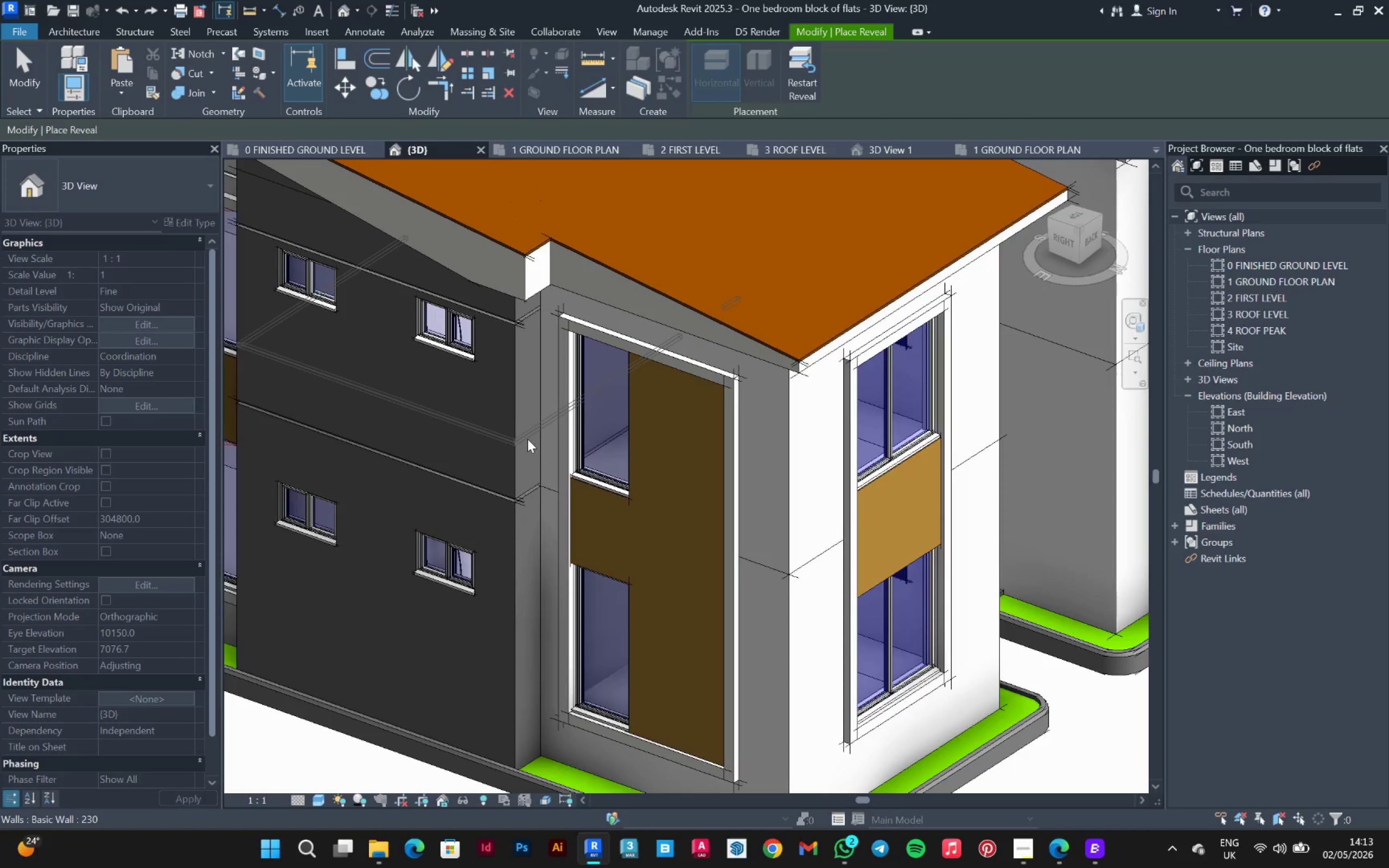 
left_click([527, 439])
 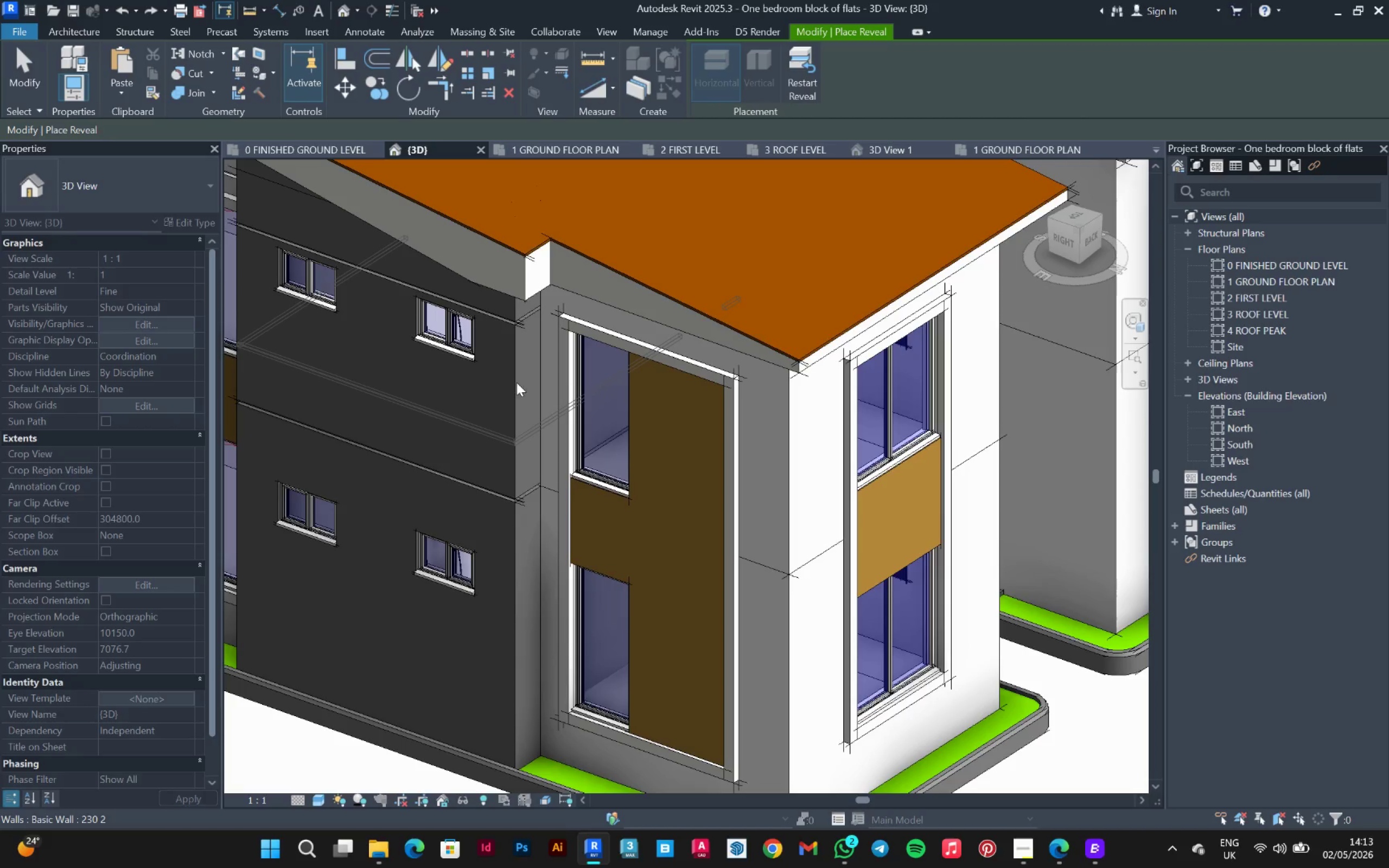 
key(Escape)
 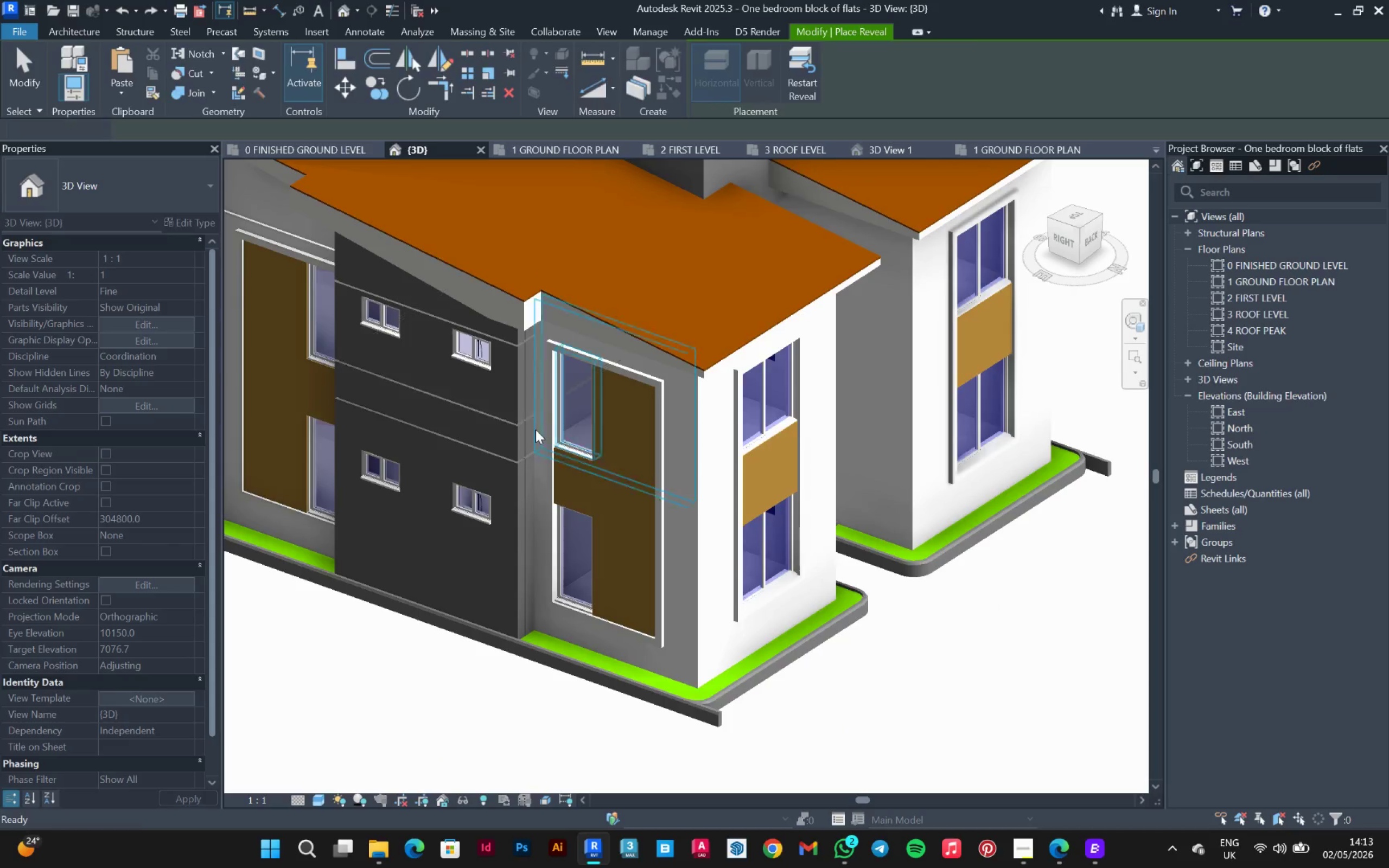 
key(Escape)
 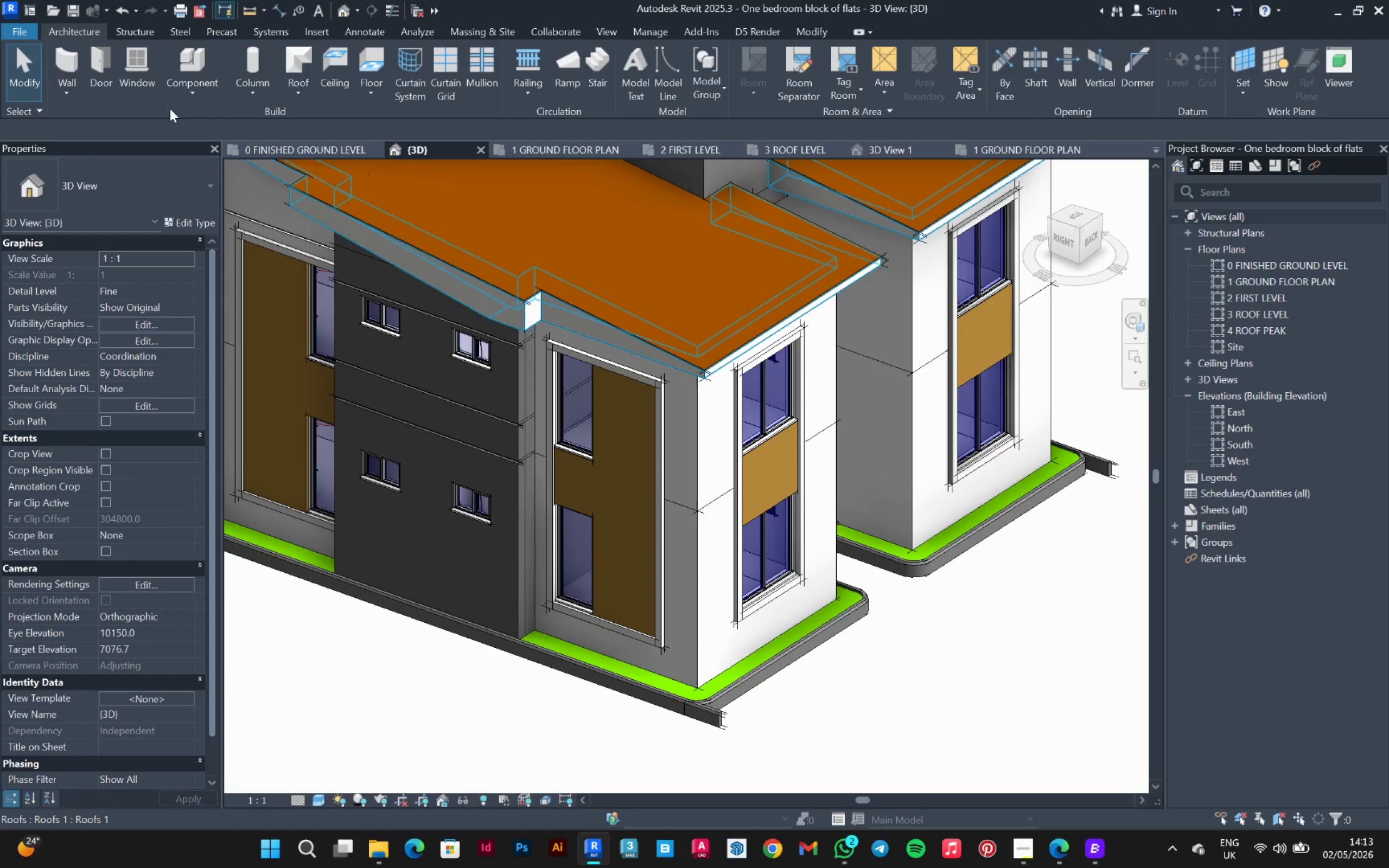 
scroll: coordinate [523, 389], scroll_direction: down, amount: 3.0
 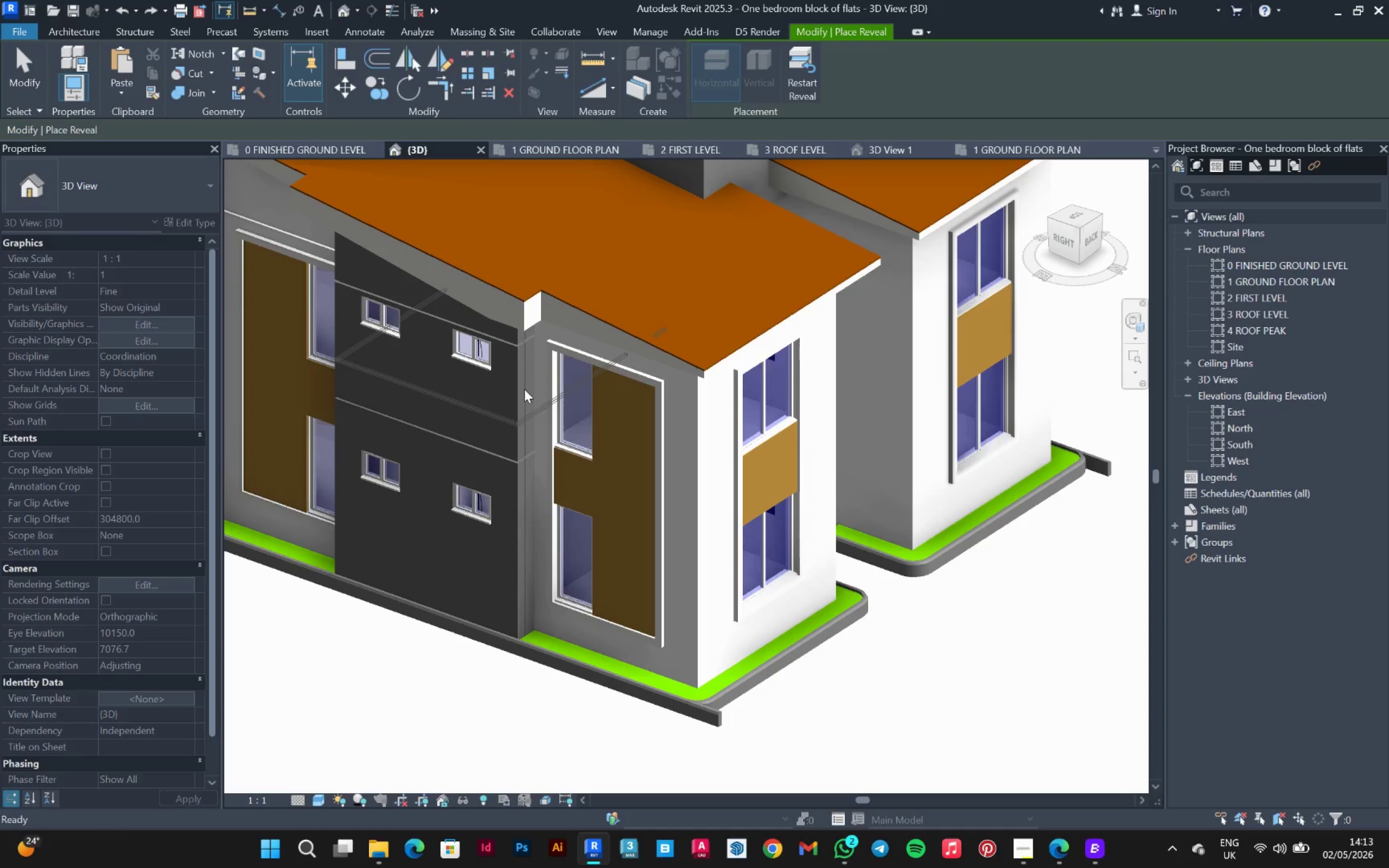 
hold_key(key=ShiftLeft, duration=0.95)
 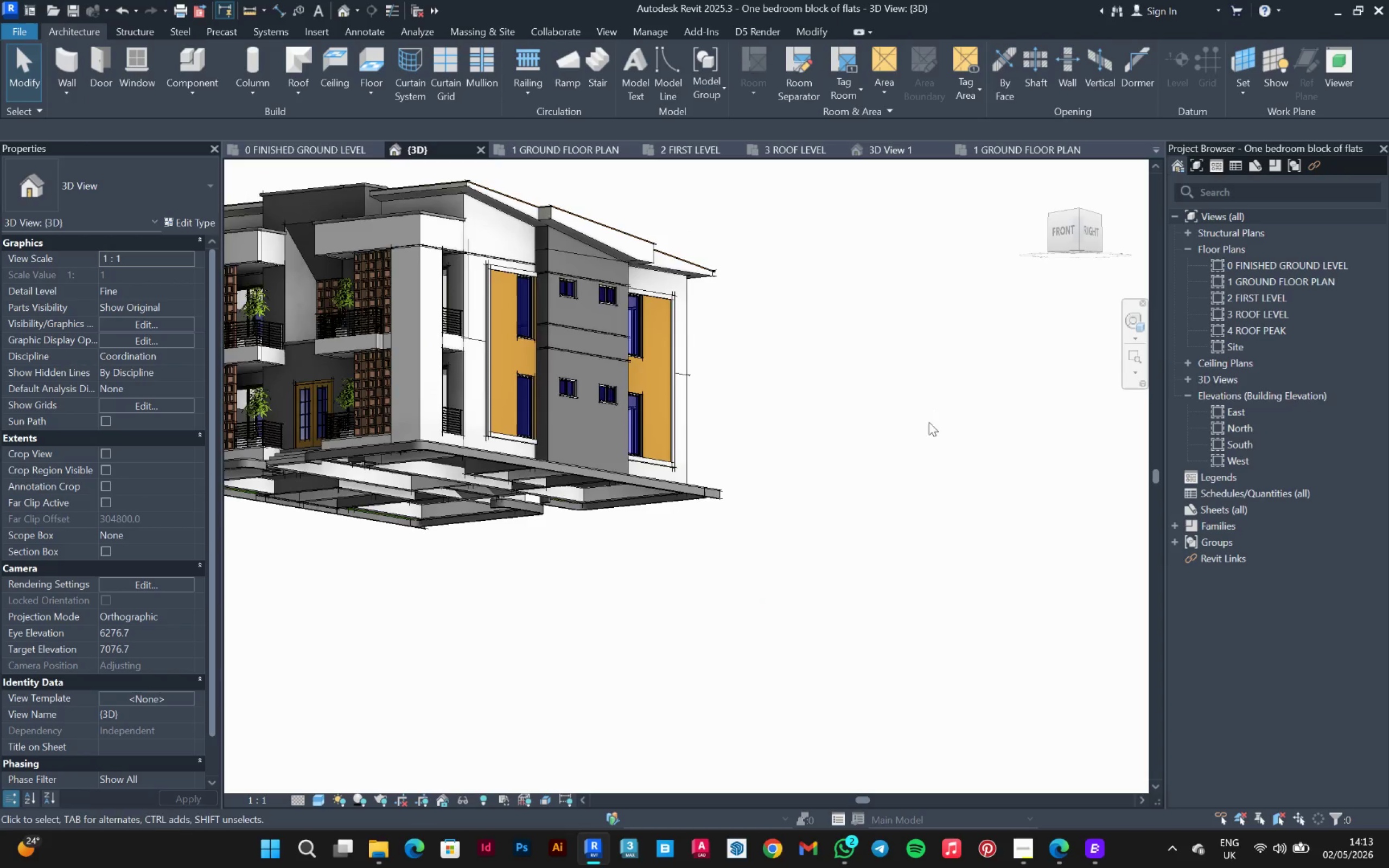 
scroll: coordinate [550, 468], scroll_direction: down, amount: 4.0
 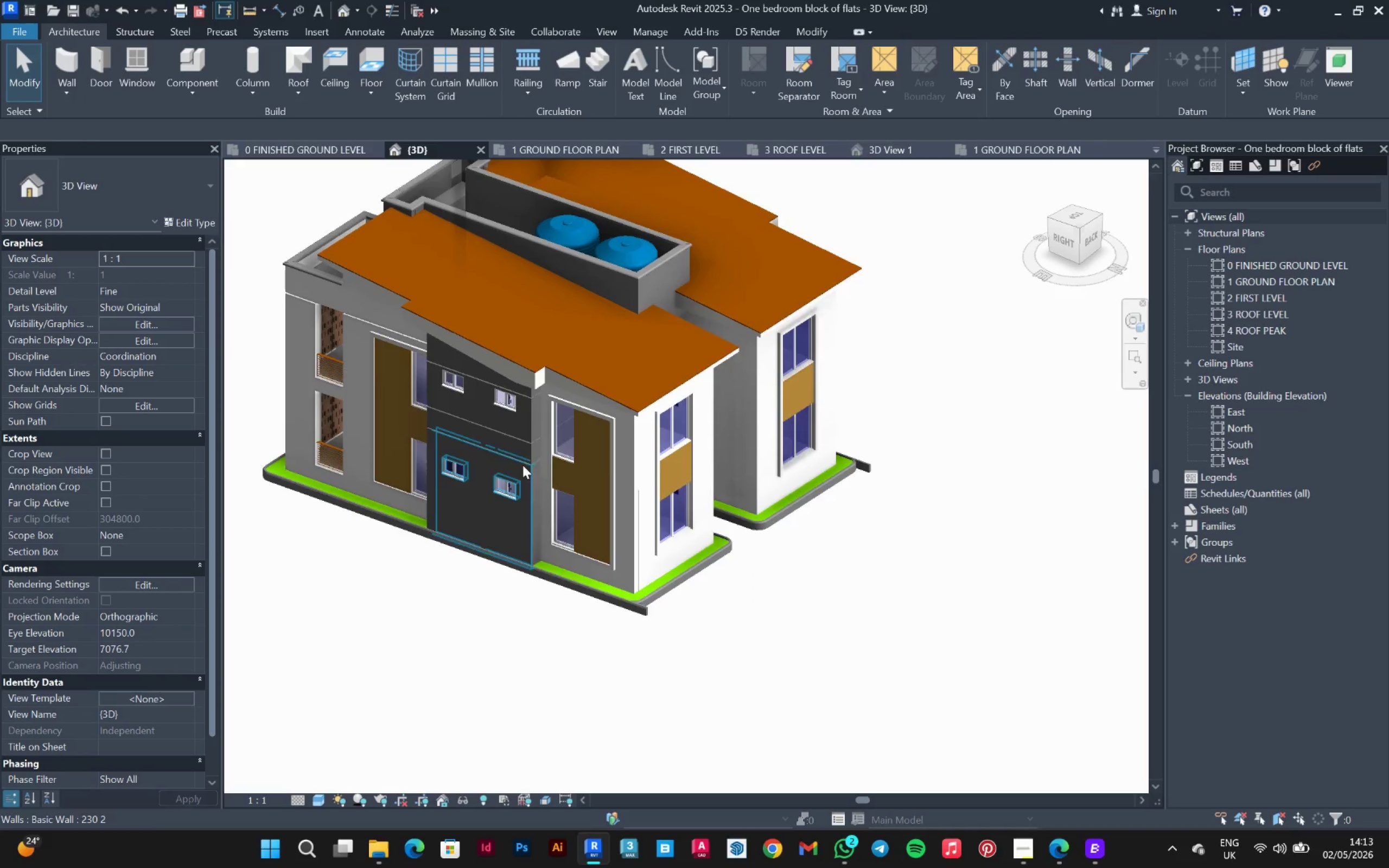 
hold_key(key=ShiftLeft, duration=1.5)
 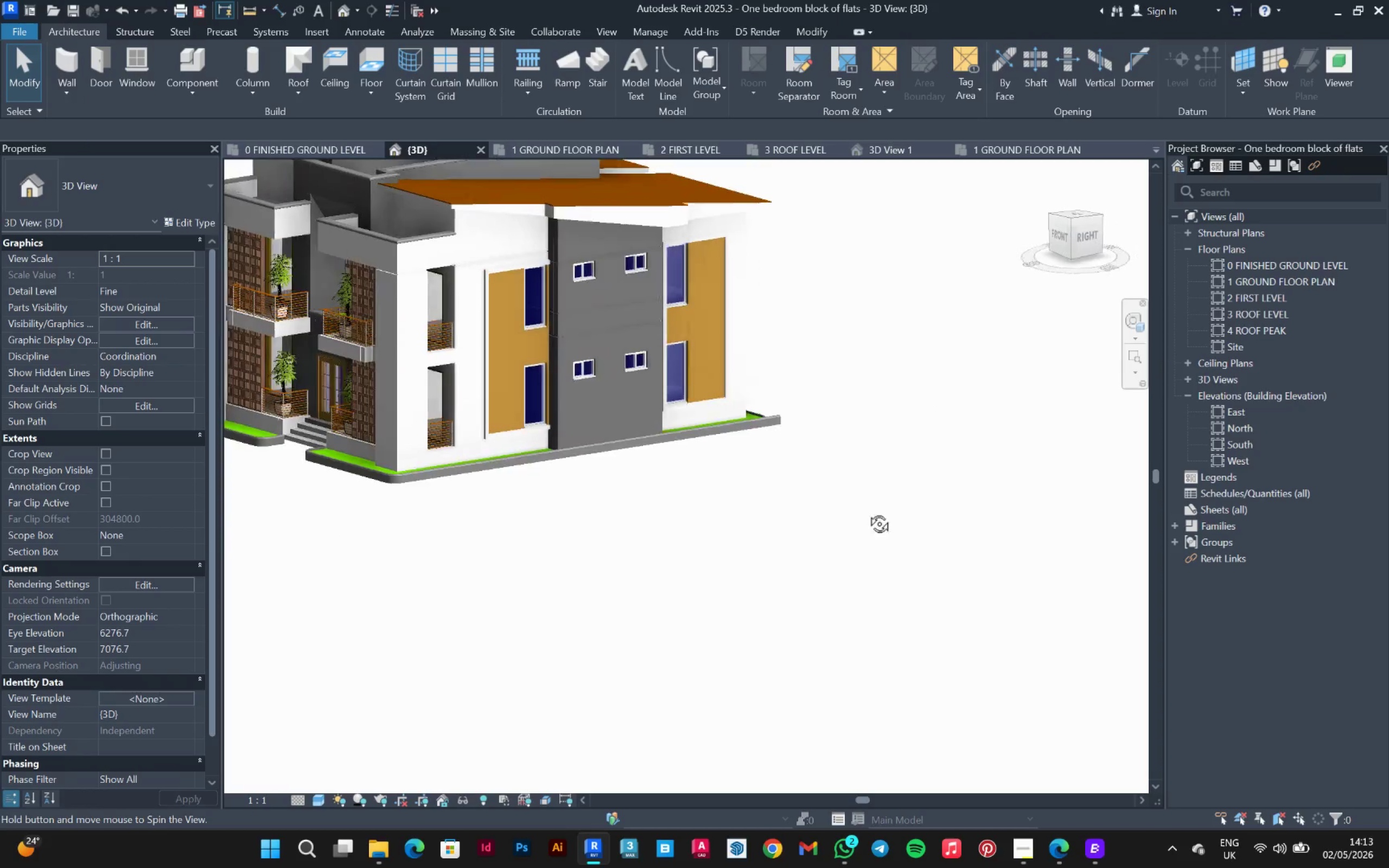 
key(Shift+ShiftLeft)
 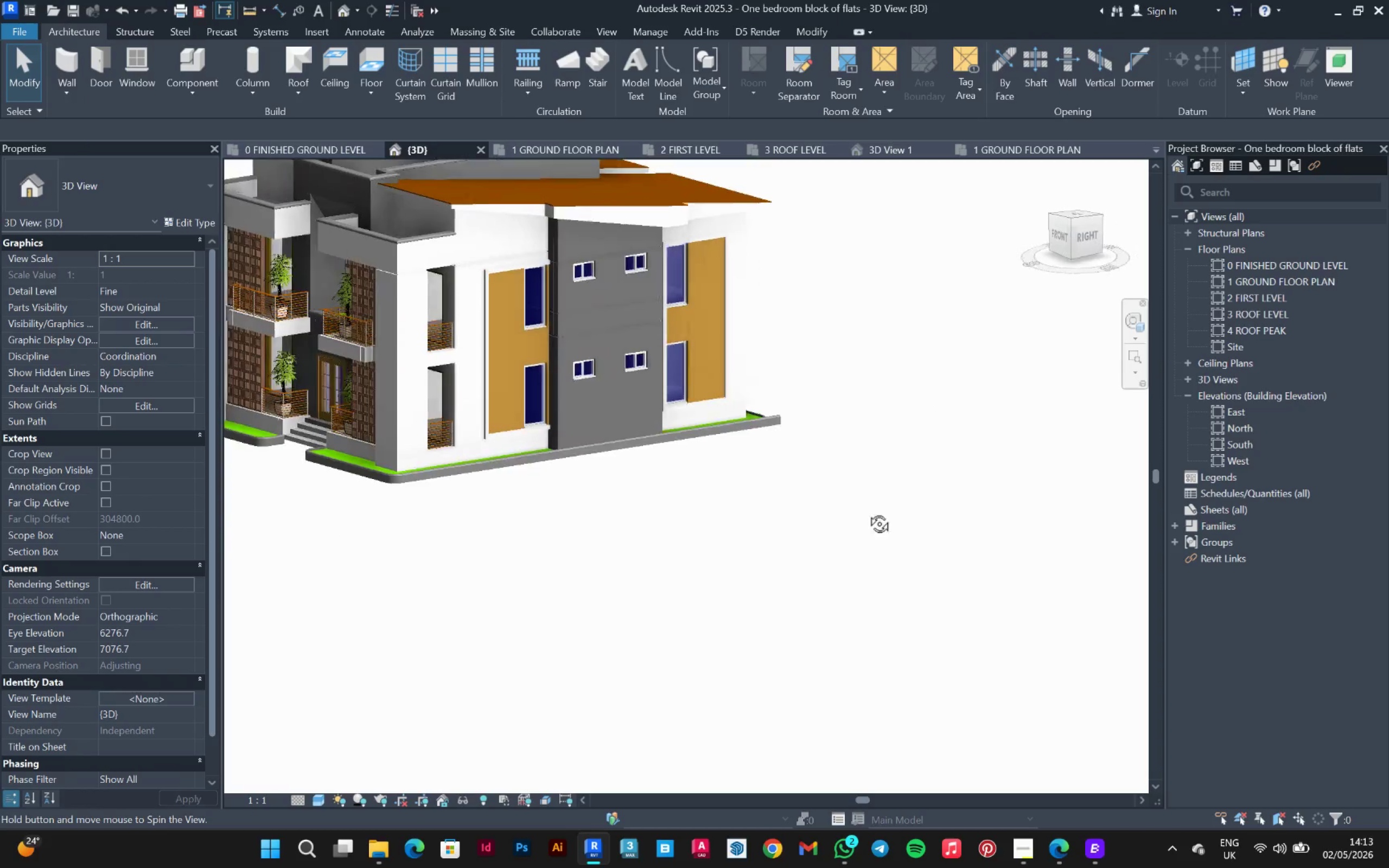 
key(Shift+ShiftLeft)
 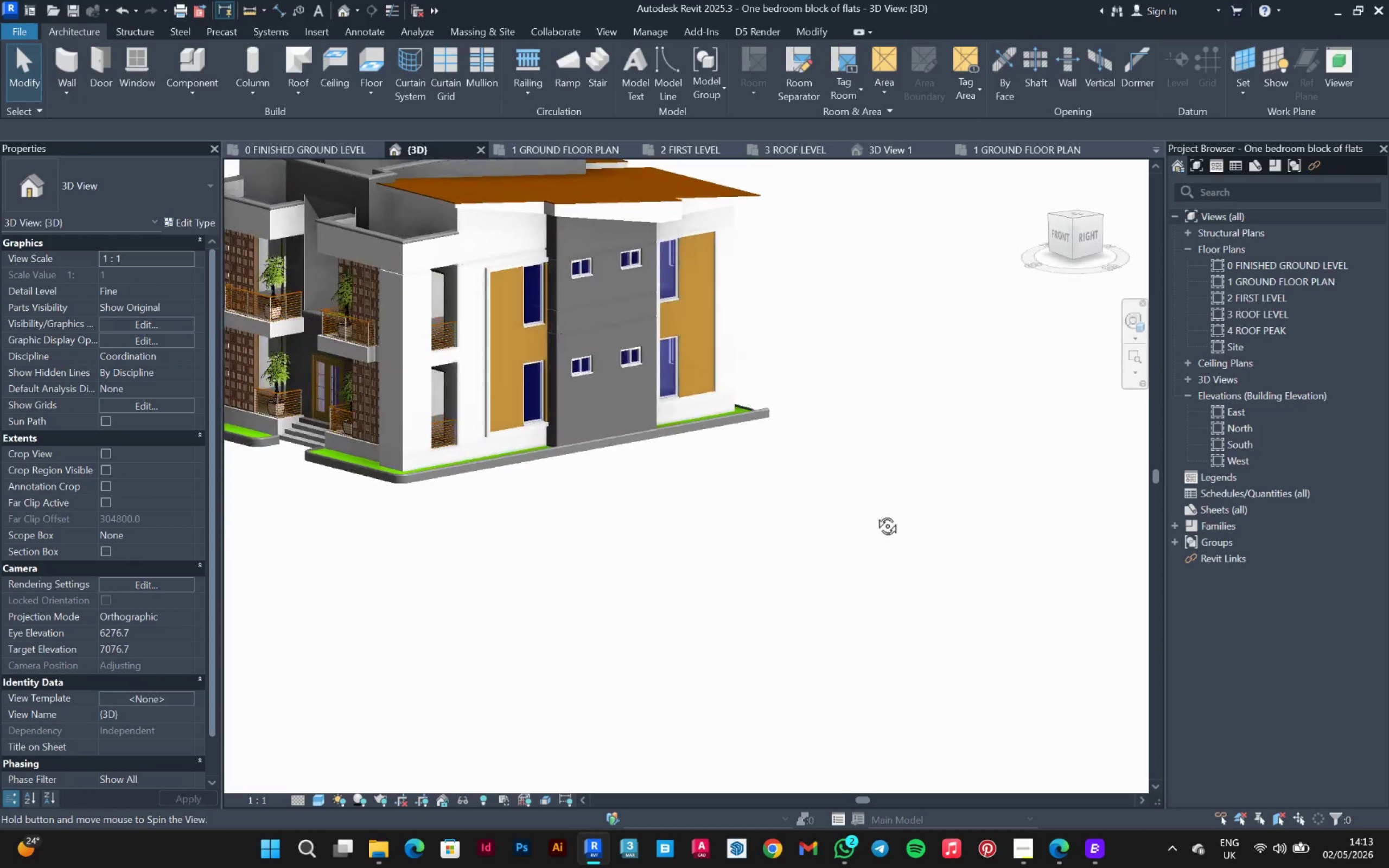 
key(Shift+ShiftLeft)
 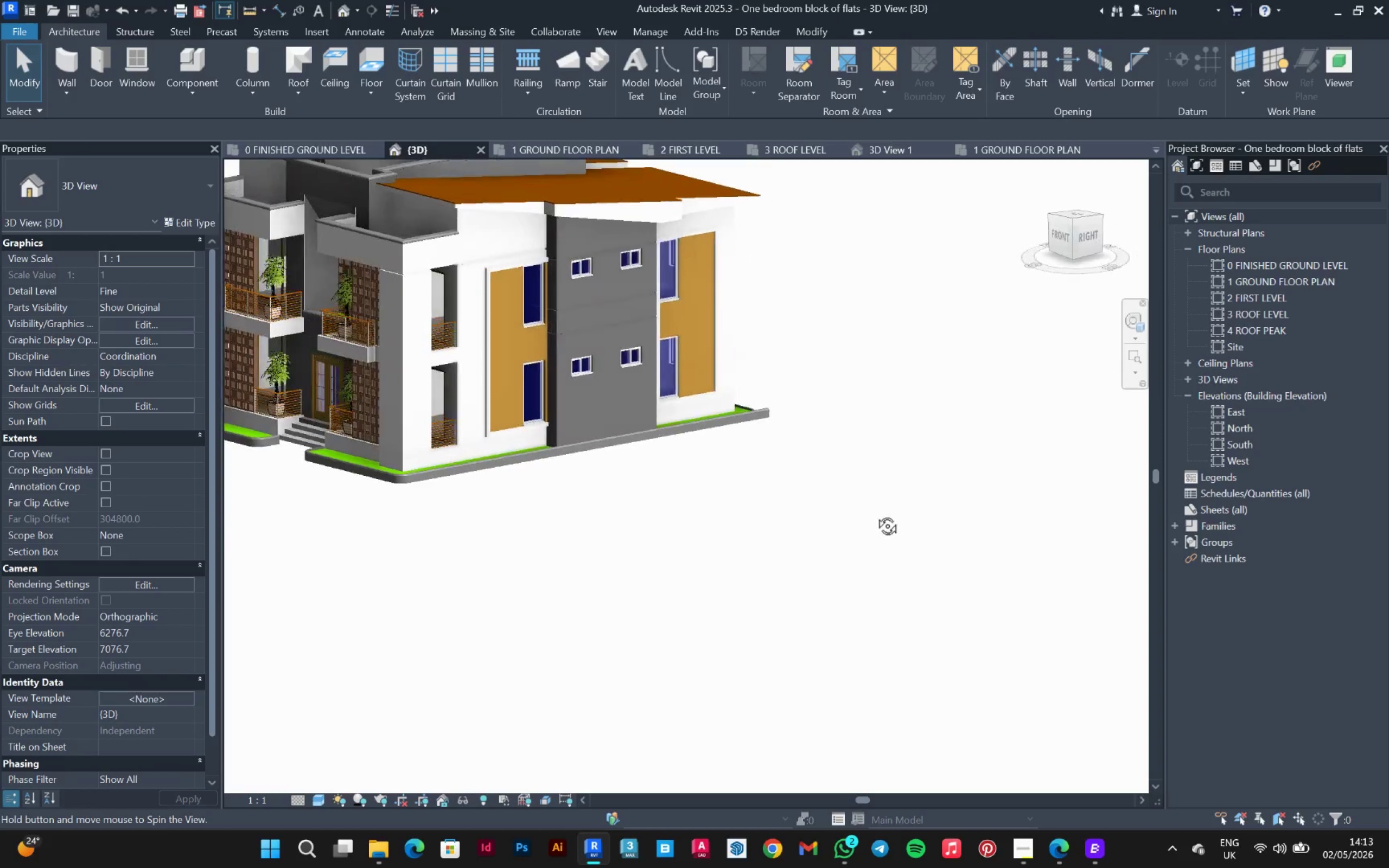 
key(Shift+ShiftLeft)
 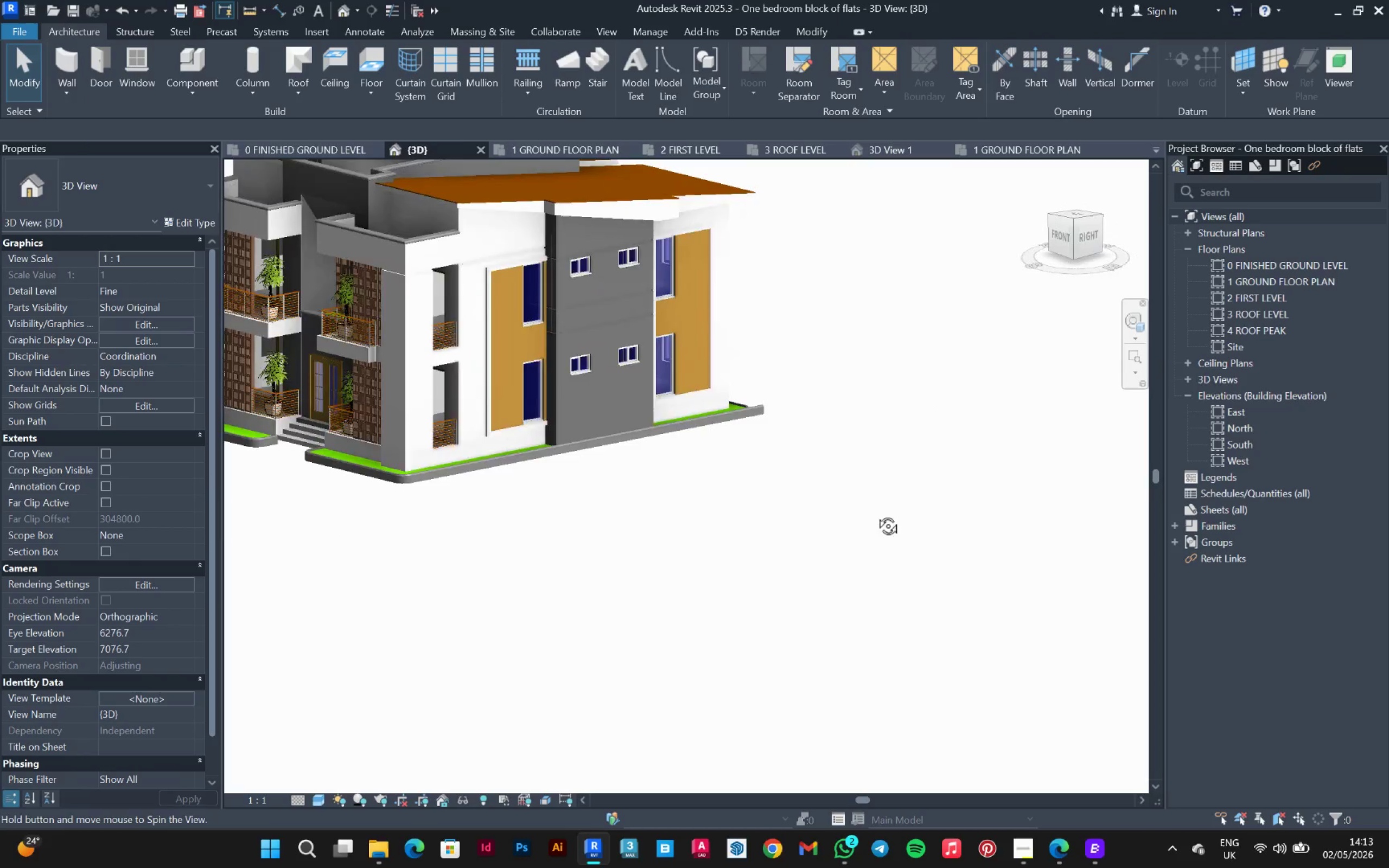 
key(Shift+ShiftLeft)
 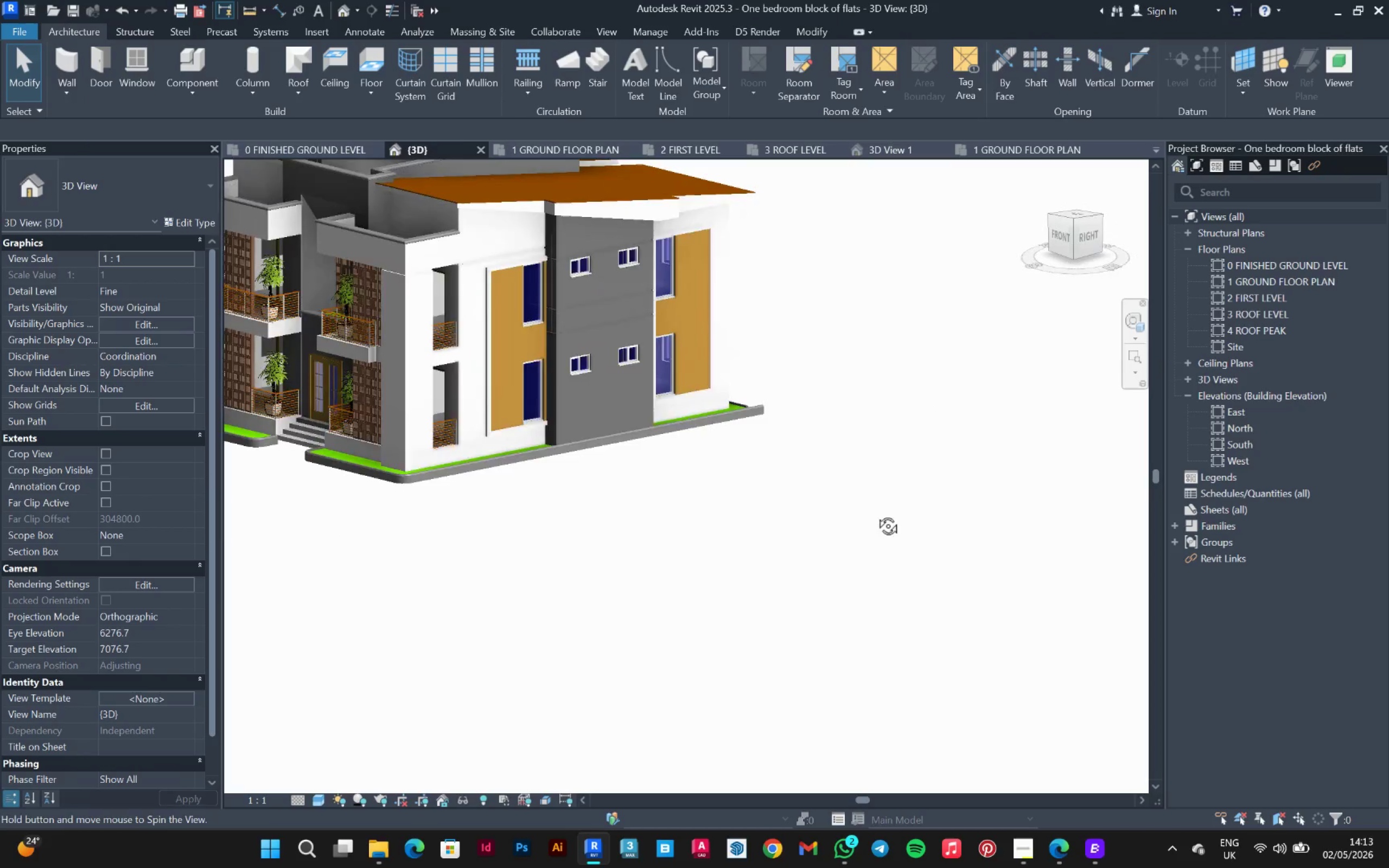 
key(Shift+ShiftLeft)
 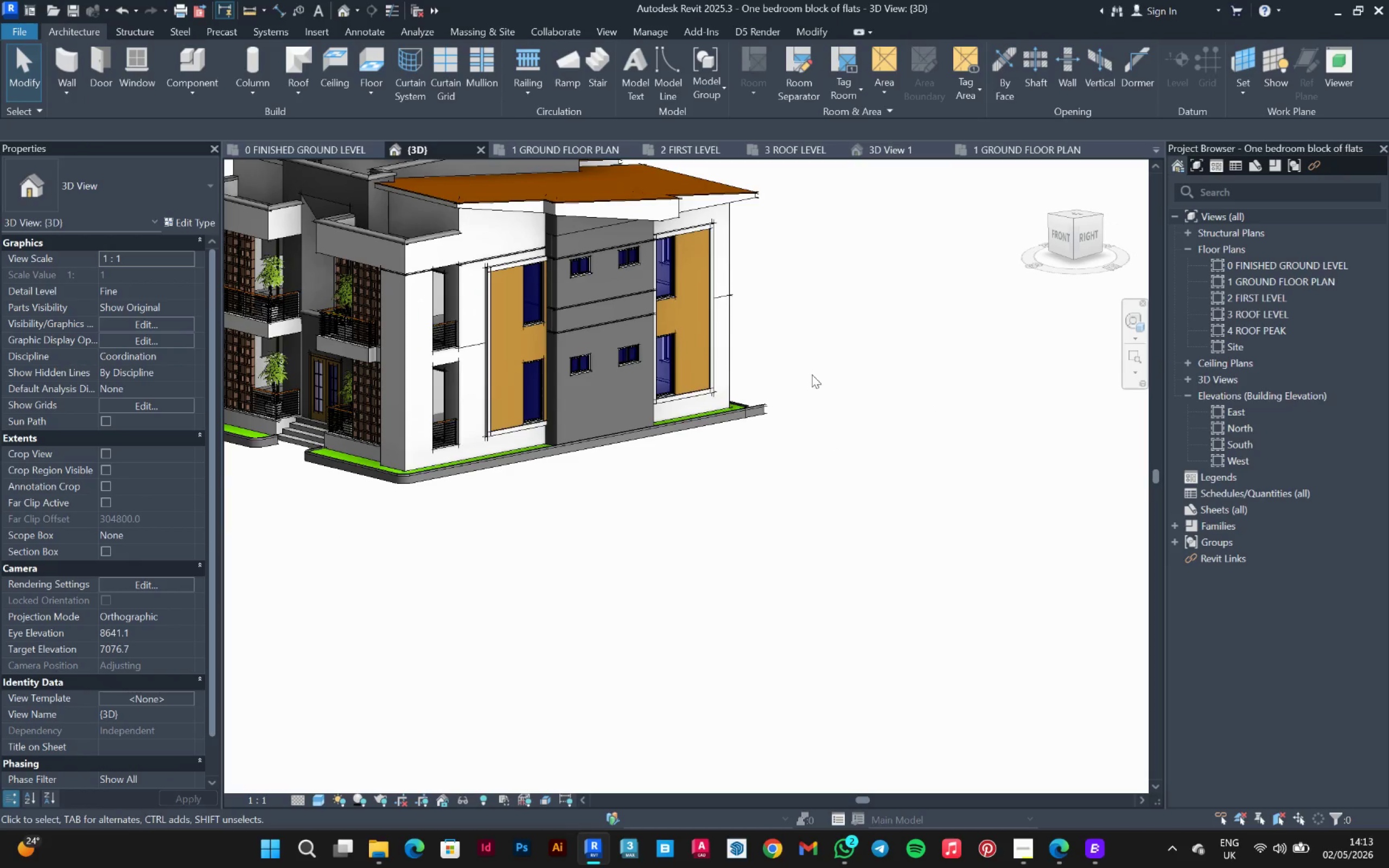 
scroll: coordinate [817, 362], scroll_direction: up, amount: 1.0
 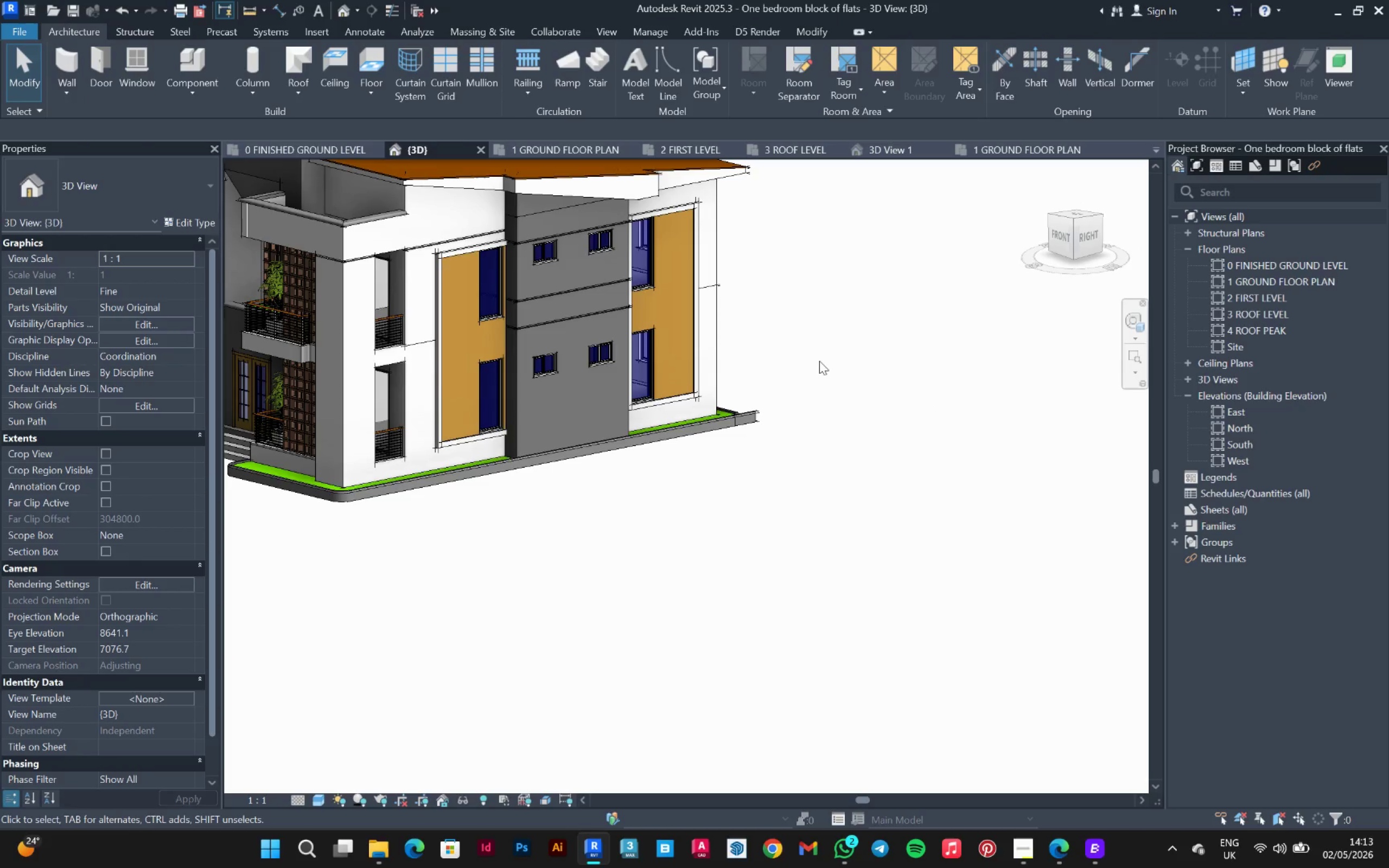 
hold_key(key=ShiftLeft, duration=0.91)
 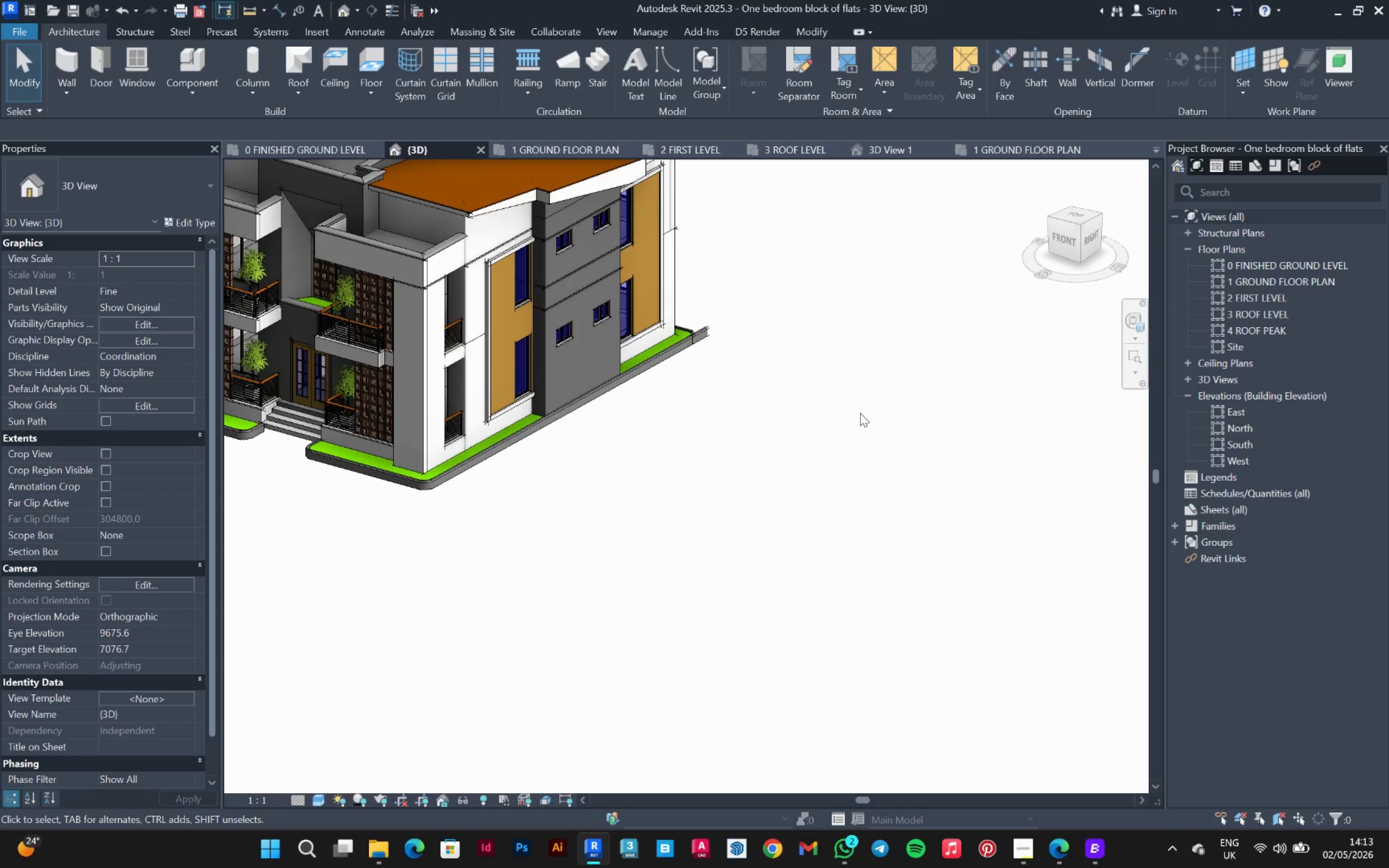 
scroll: coordinate [819, 361], scroll_direction: down, amount: 1.0
 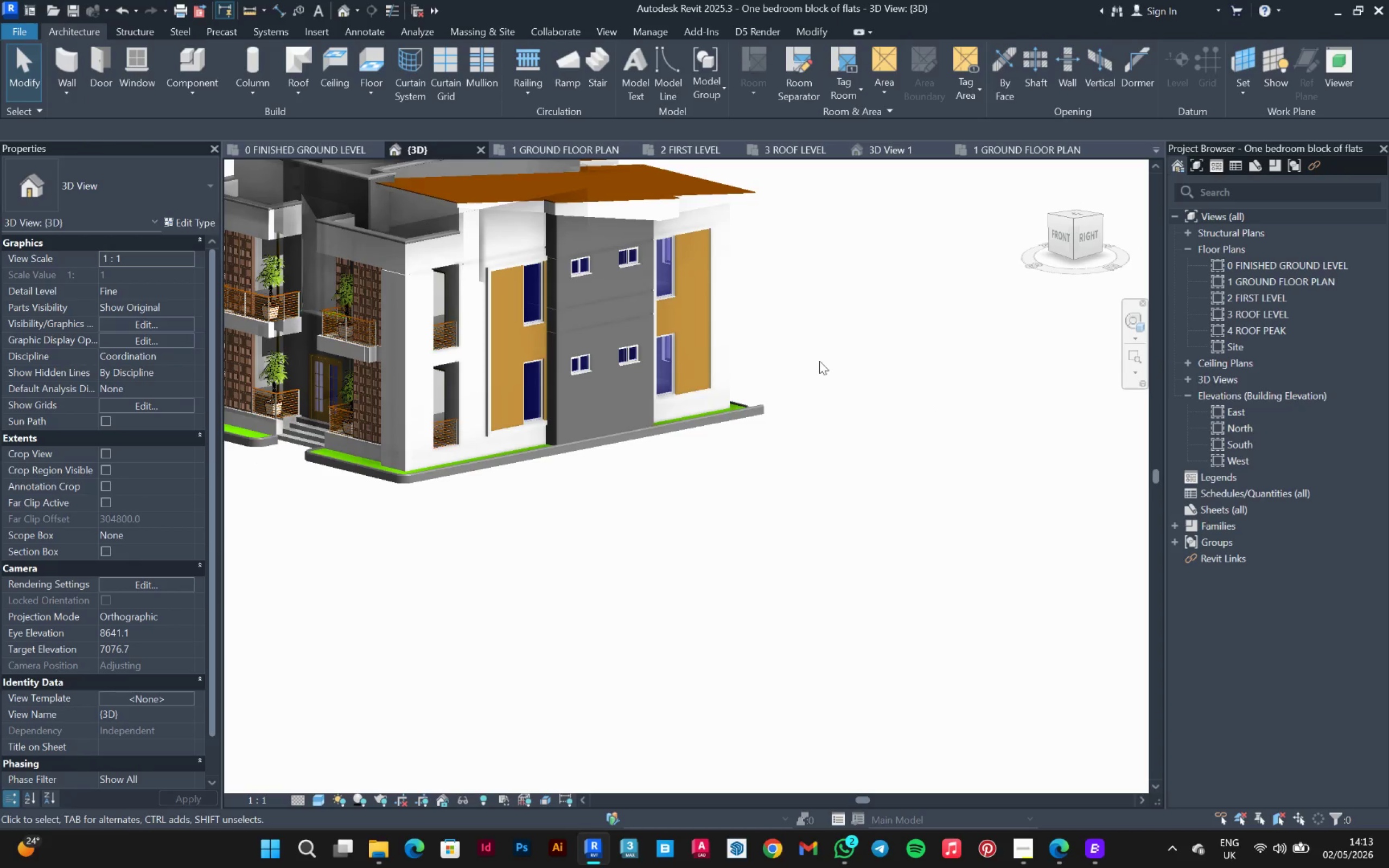 
scroll: coordinate [656, 251], scroll_direction: up, amount: 2.0
 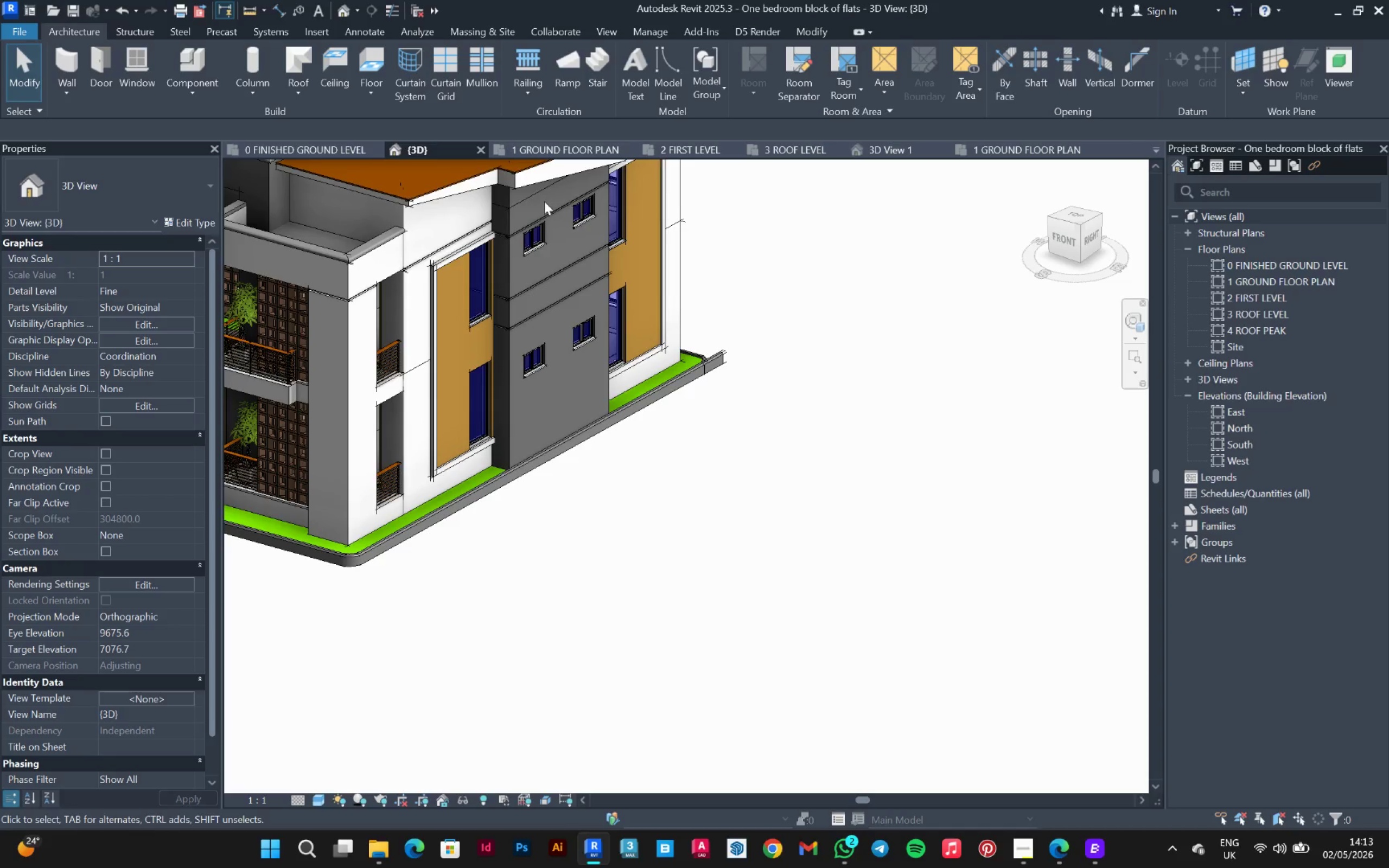 
hold_key(key=ShiftLeft, duration=0.73)
 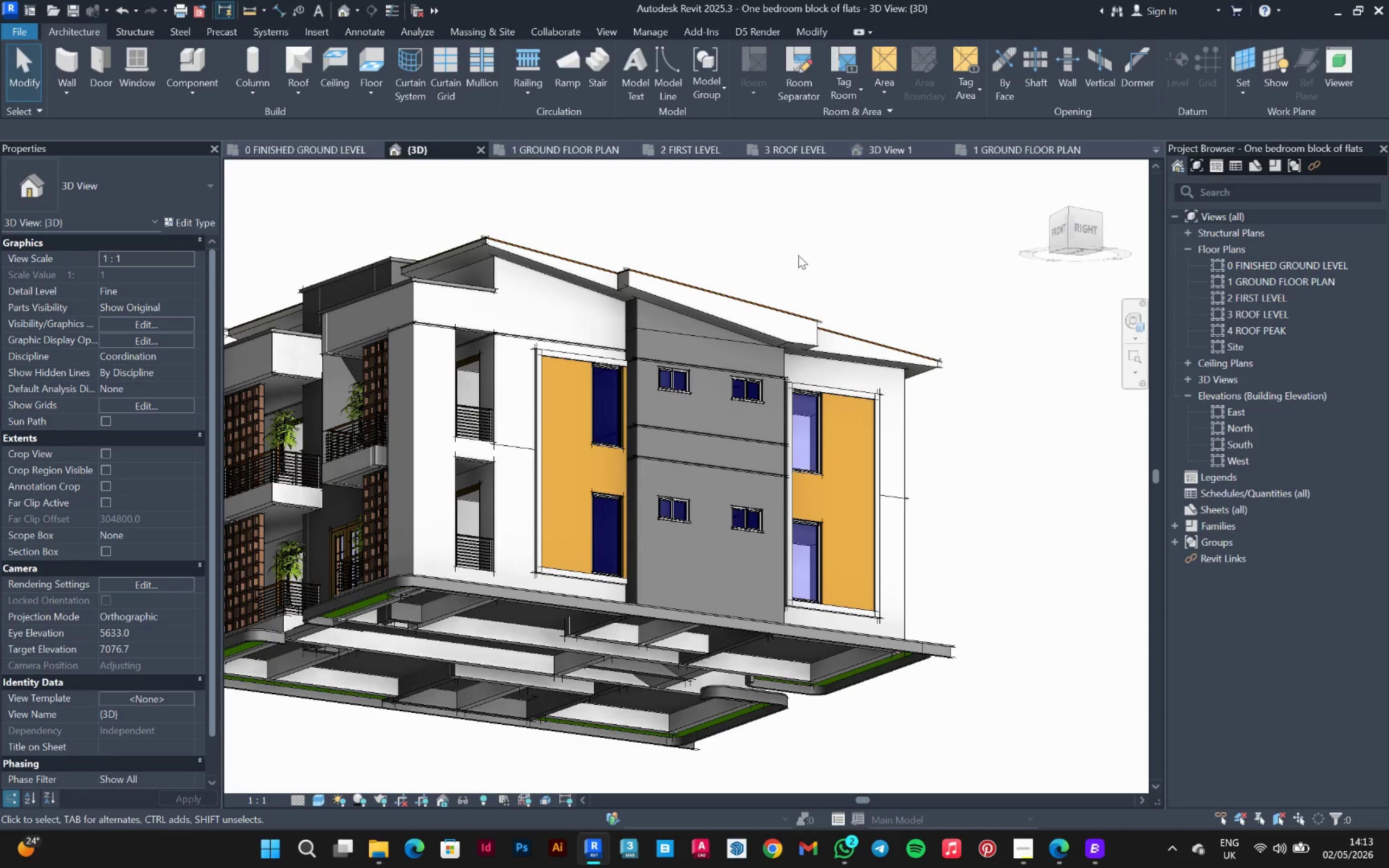 
hold_key(key=ShiftLeft, duration=1.5)
 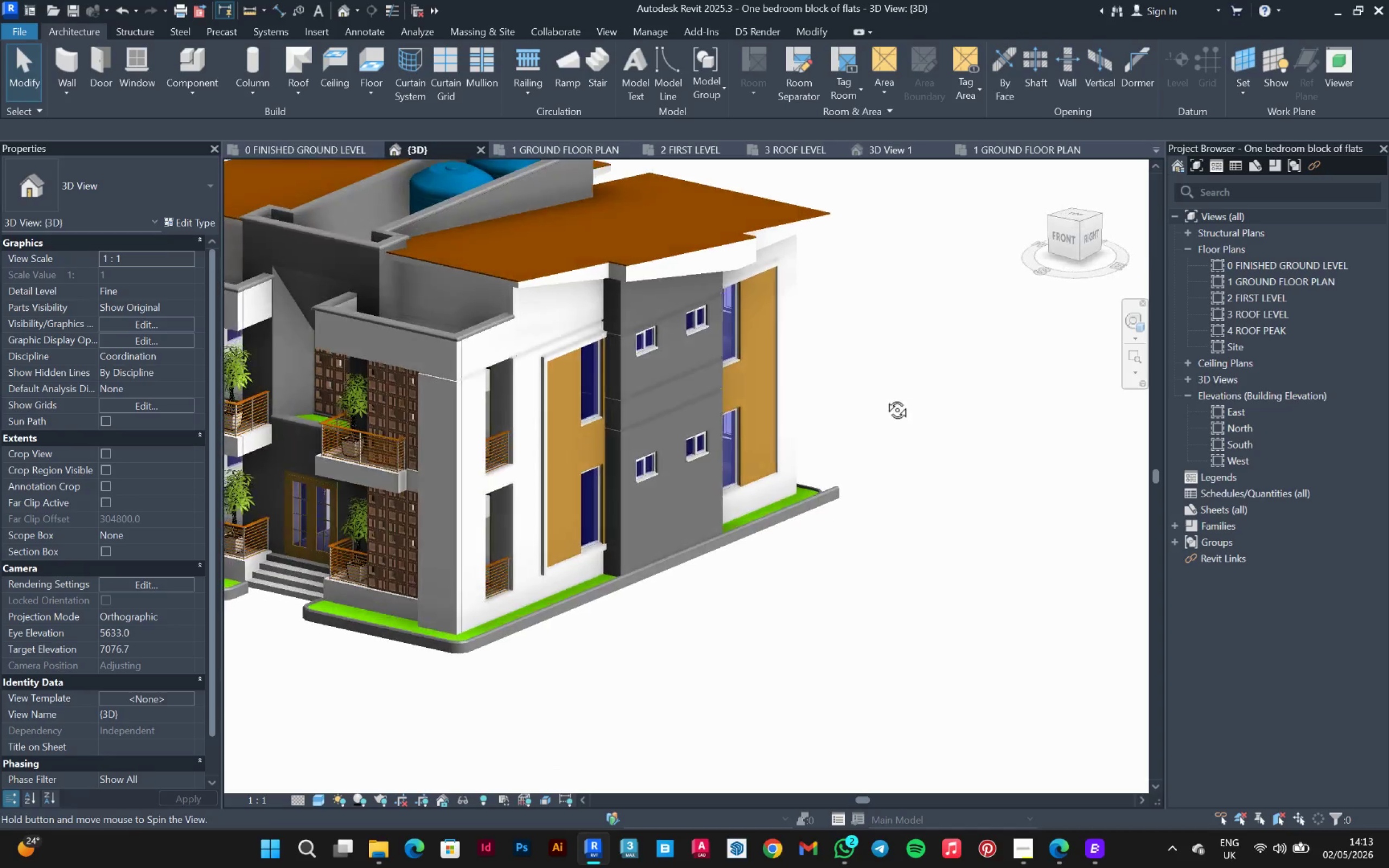 
key(Shift+ShiftLeft)
 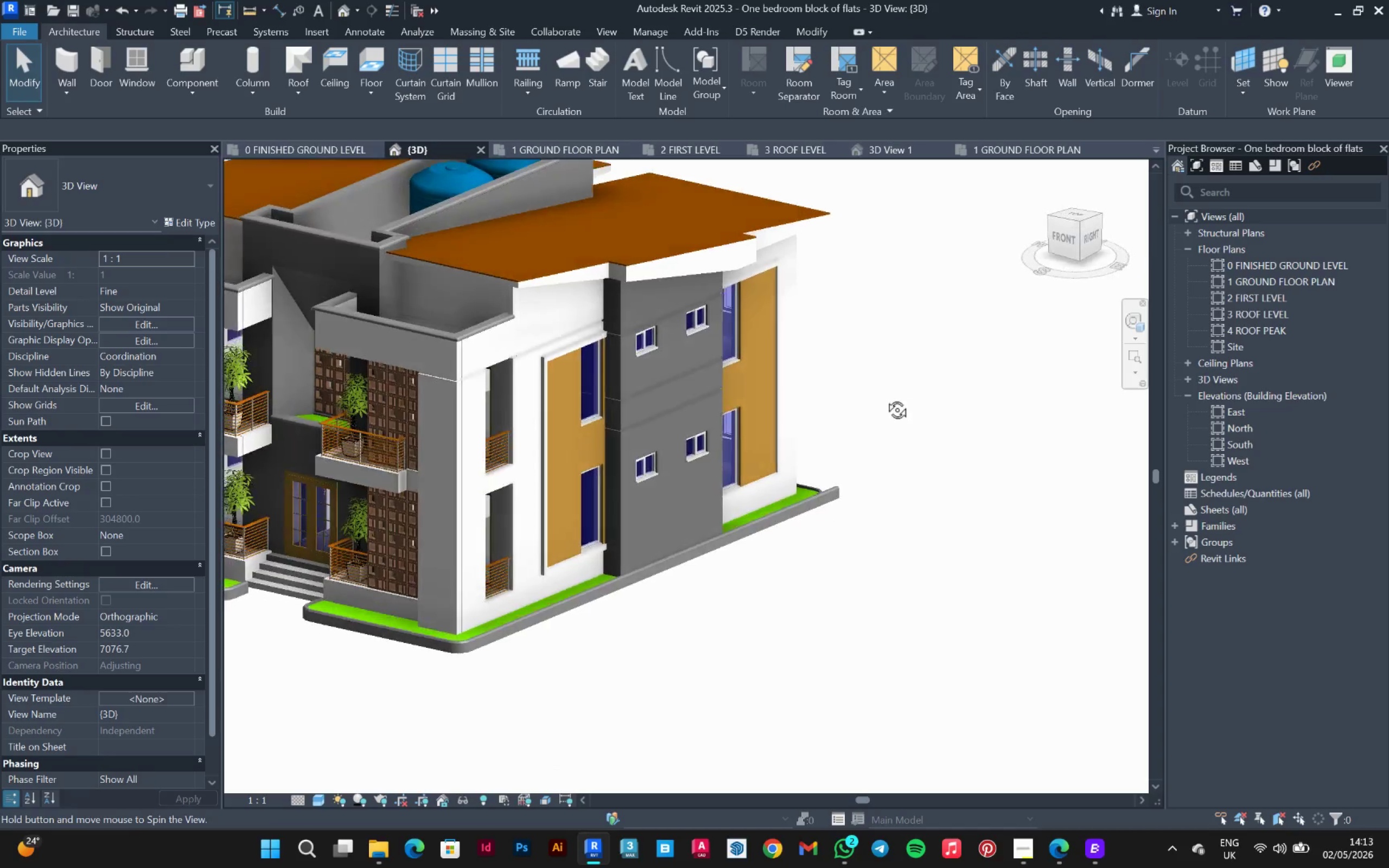 
key(Shift+ShiftLeft)
 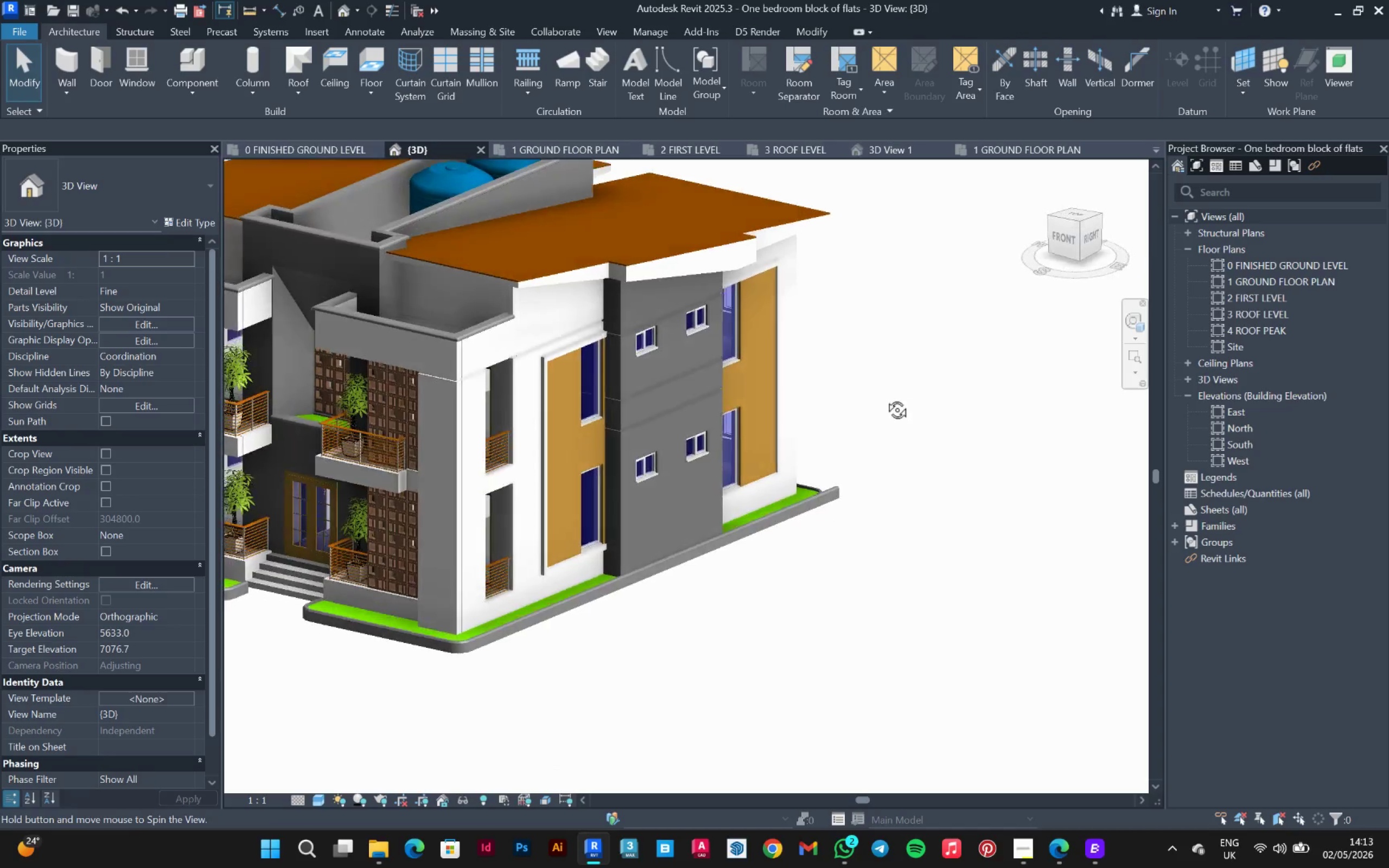 
key(Shift+ShiftLeft)
 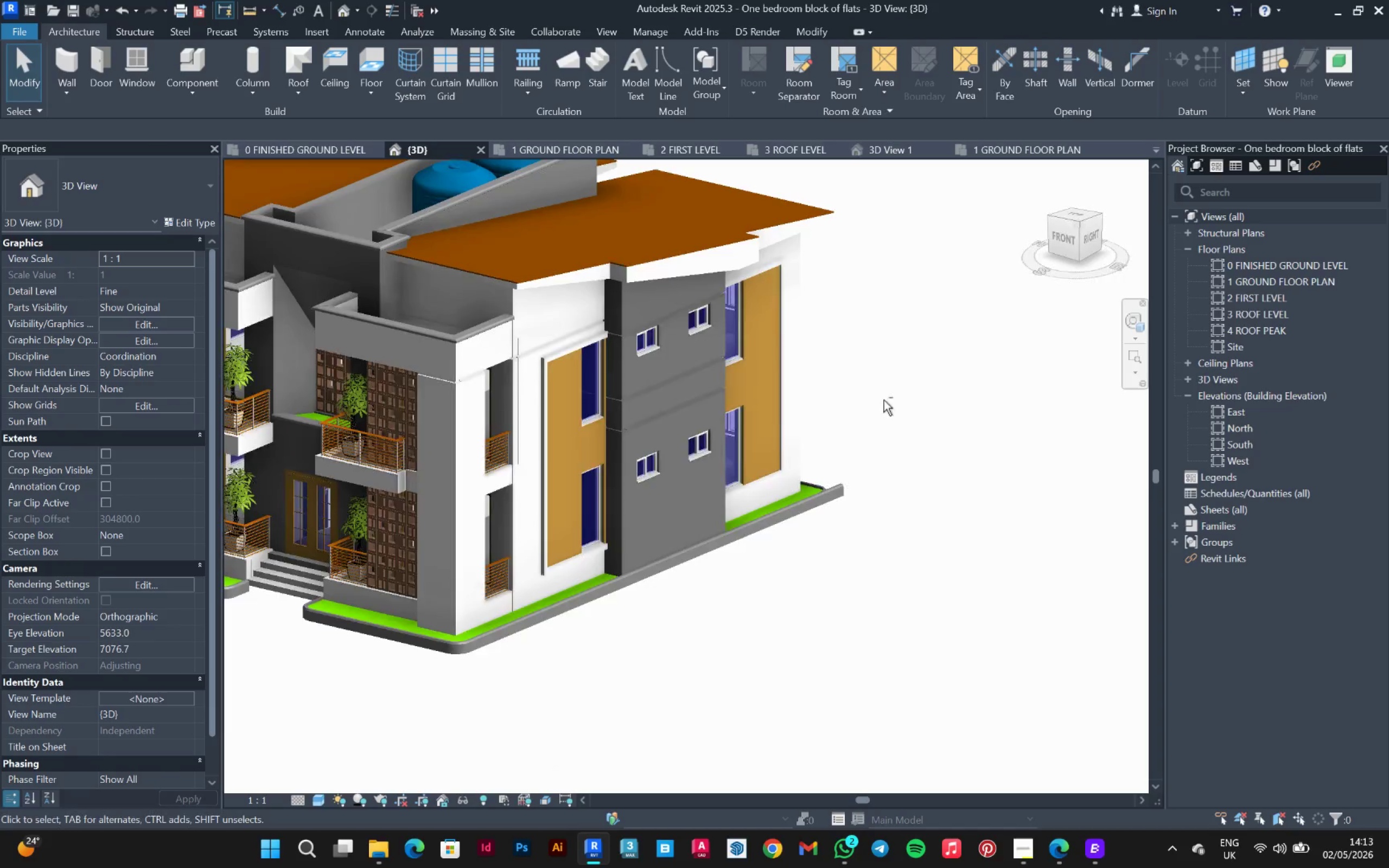 
key(Shift+ShiftLeft)
 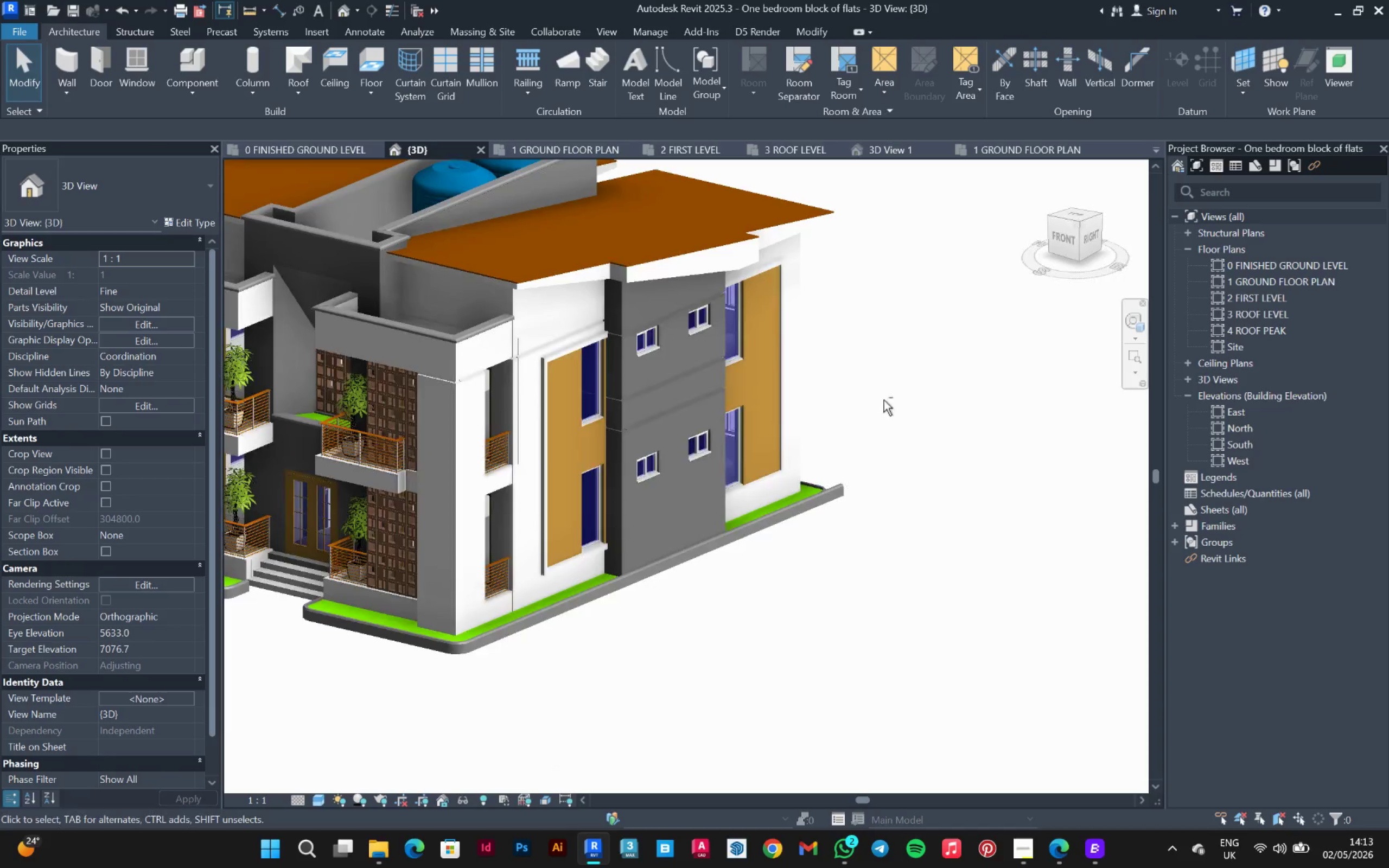 
key(Shift+ShiftLeft)
 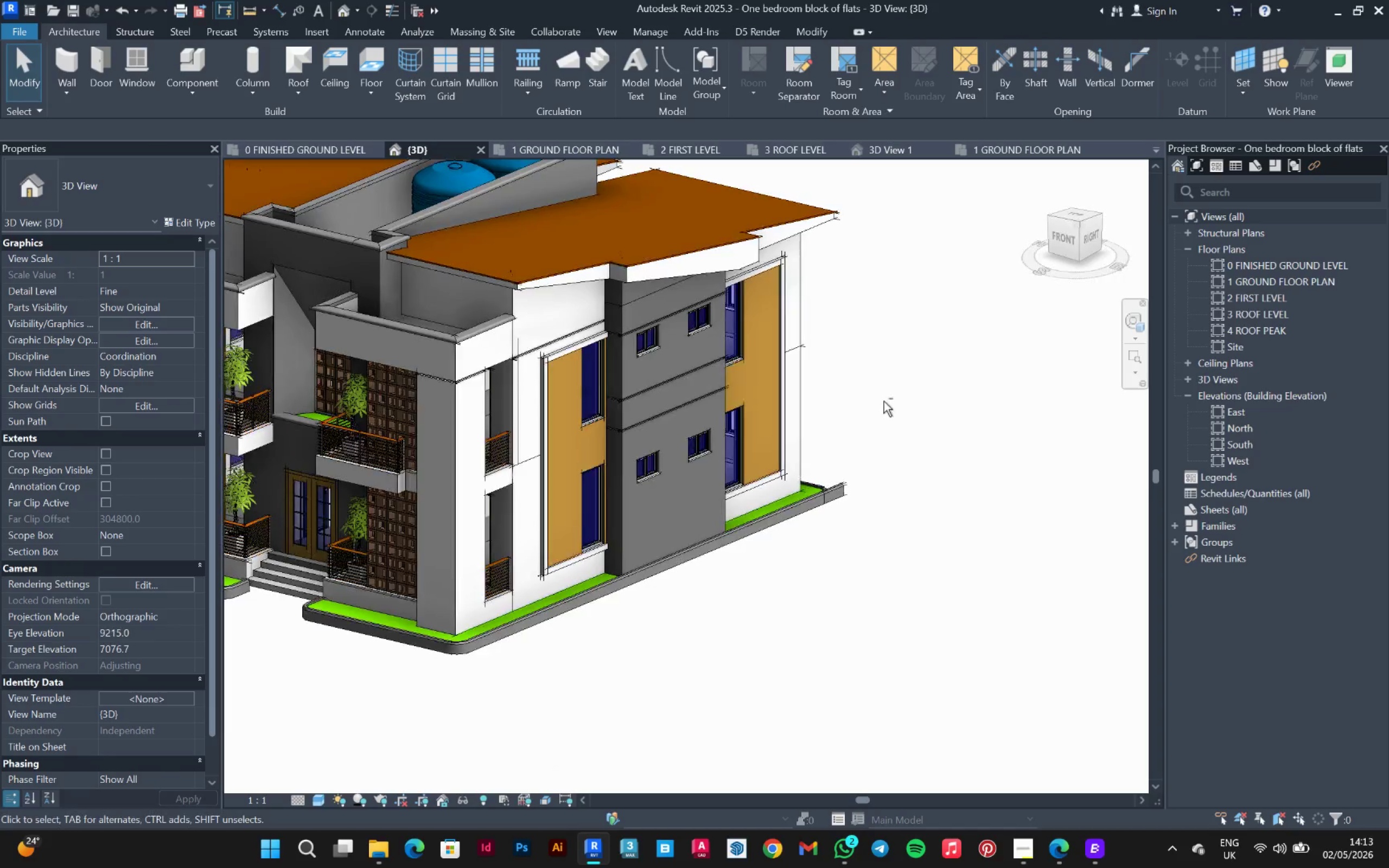 
key(Shift+ShiftLeft)
 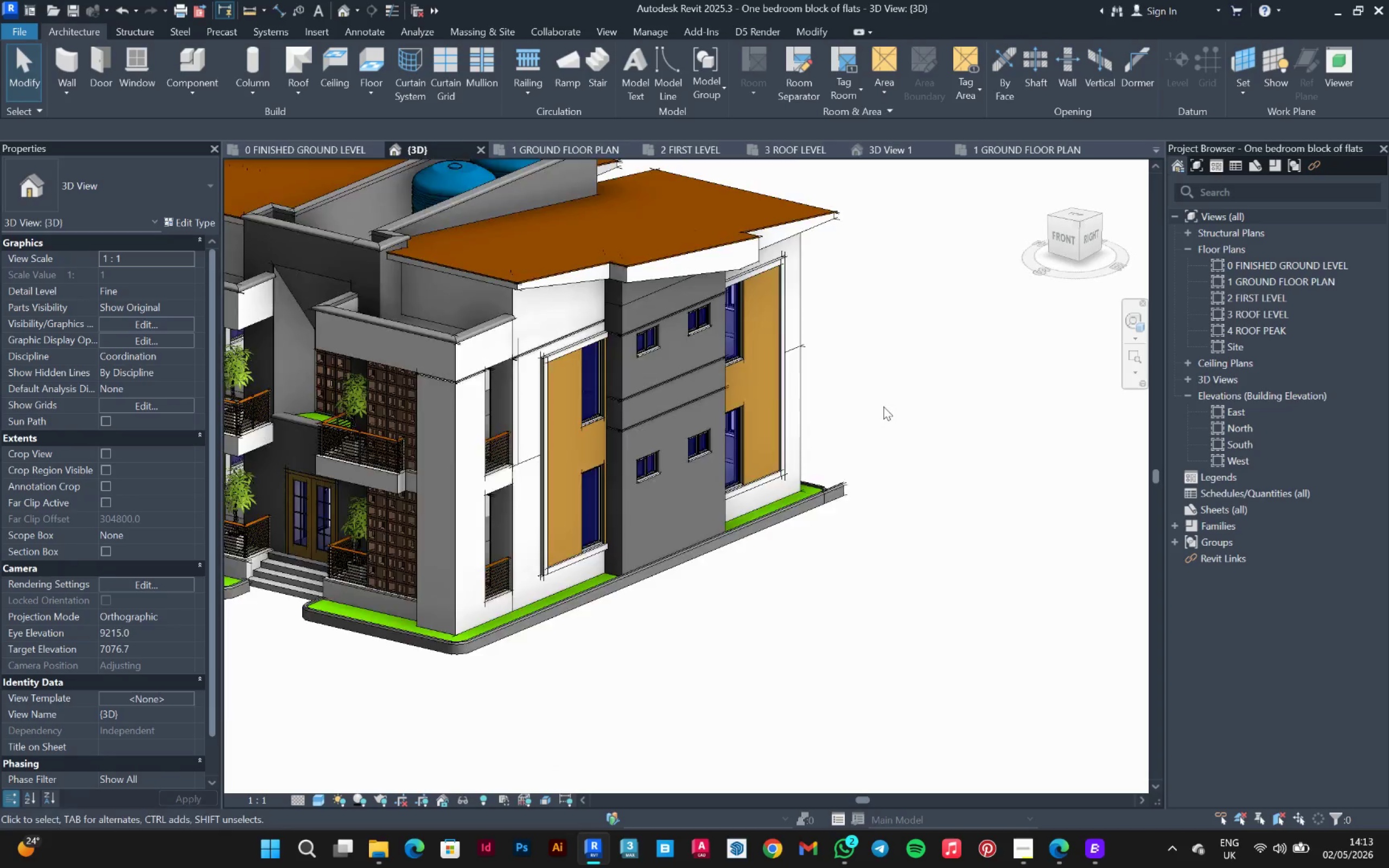 
scroll: coordinate [883, 406], scroll_direction: up, amount: 3.0
 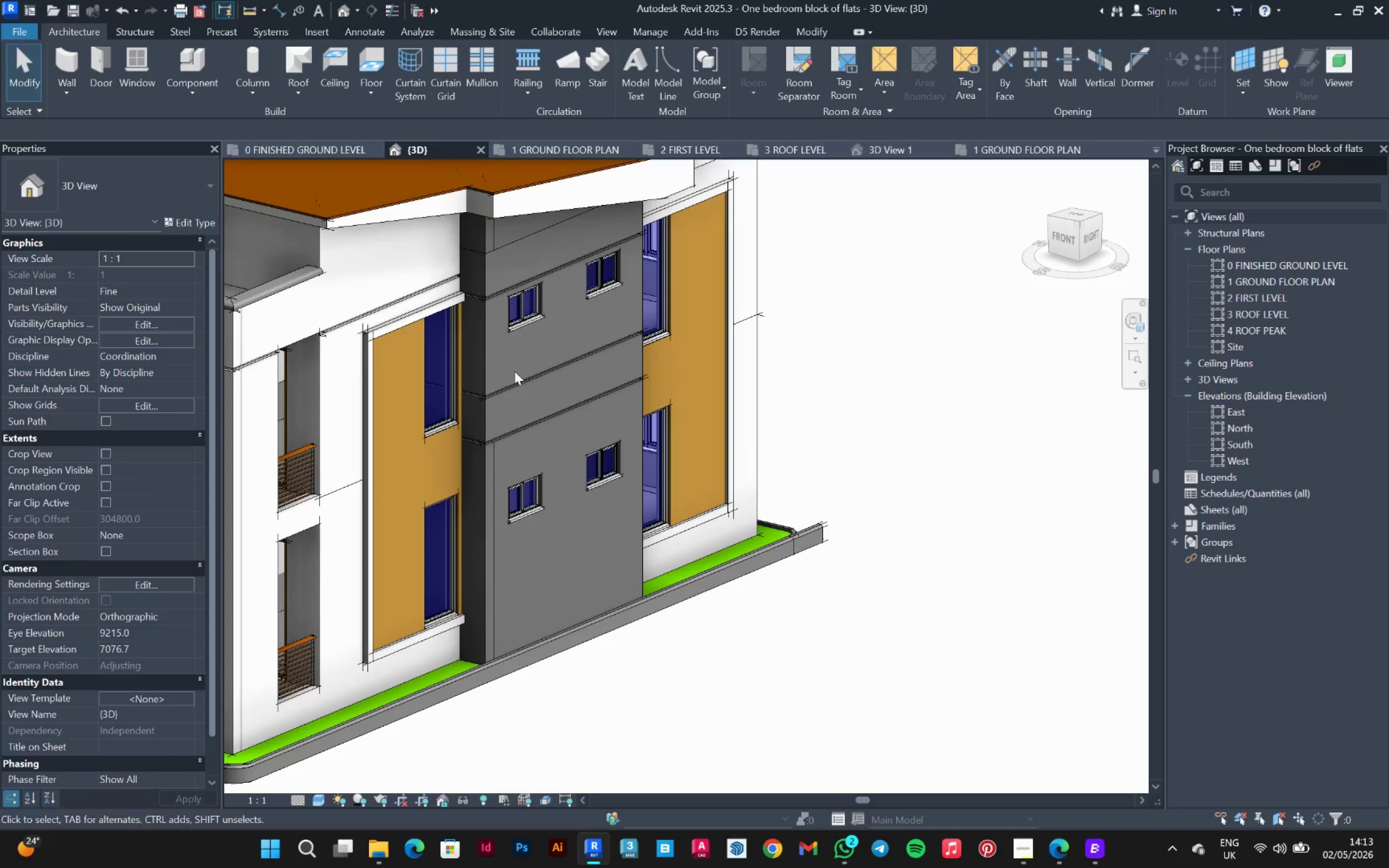 
left_click([517, 385])
 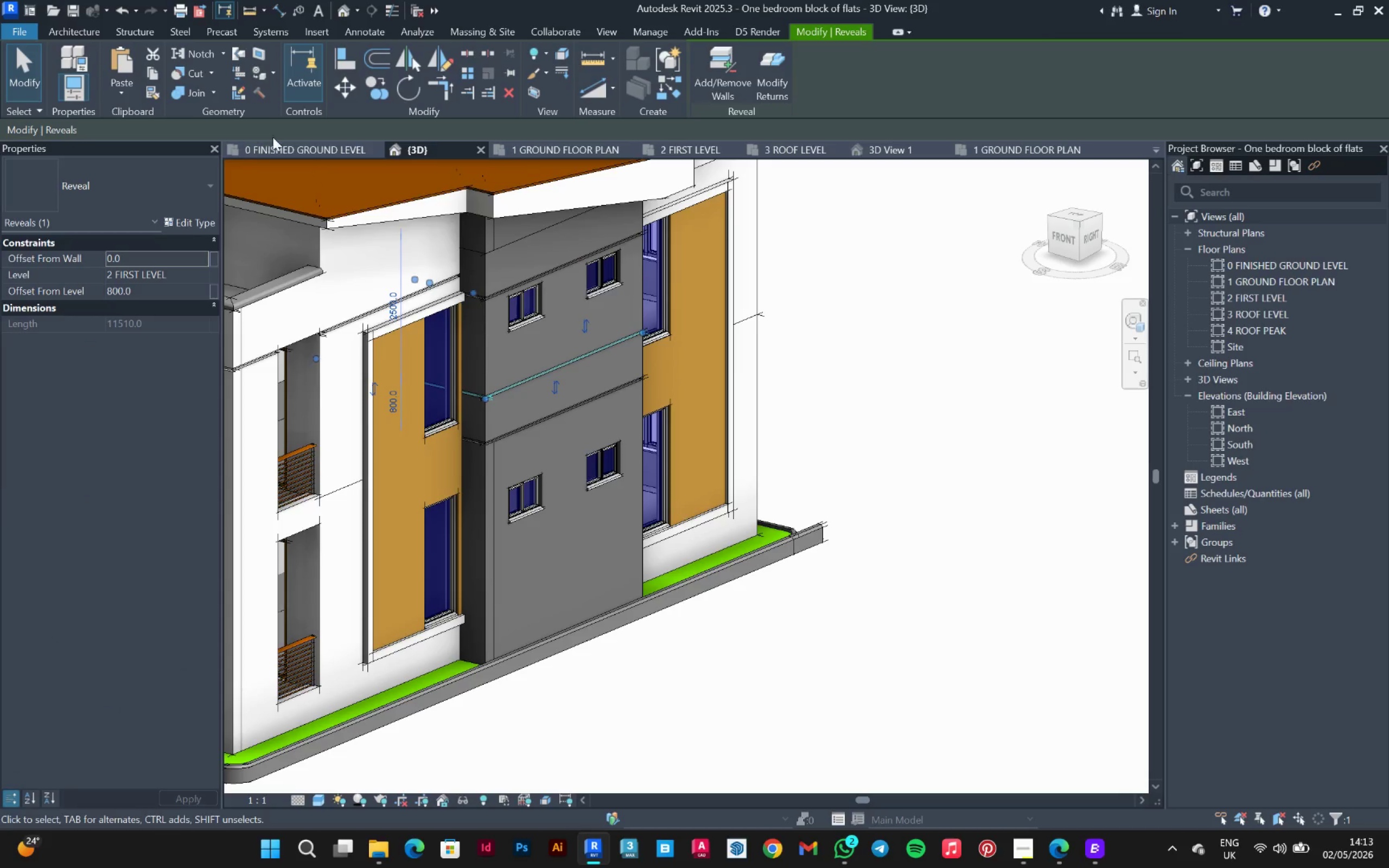 
key(Escape)
 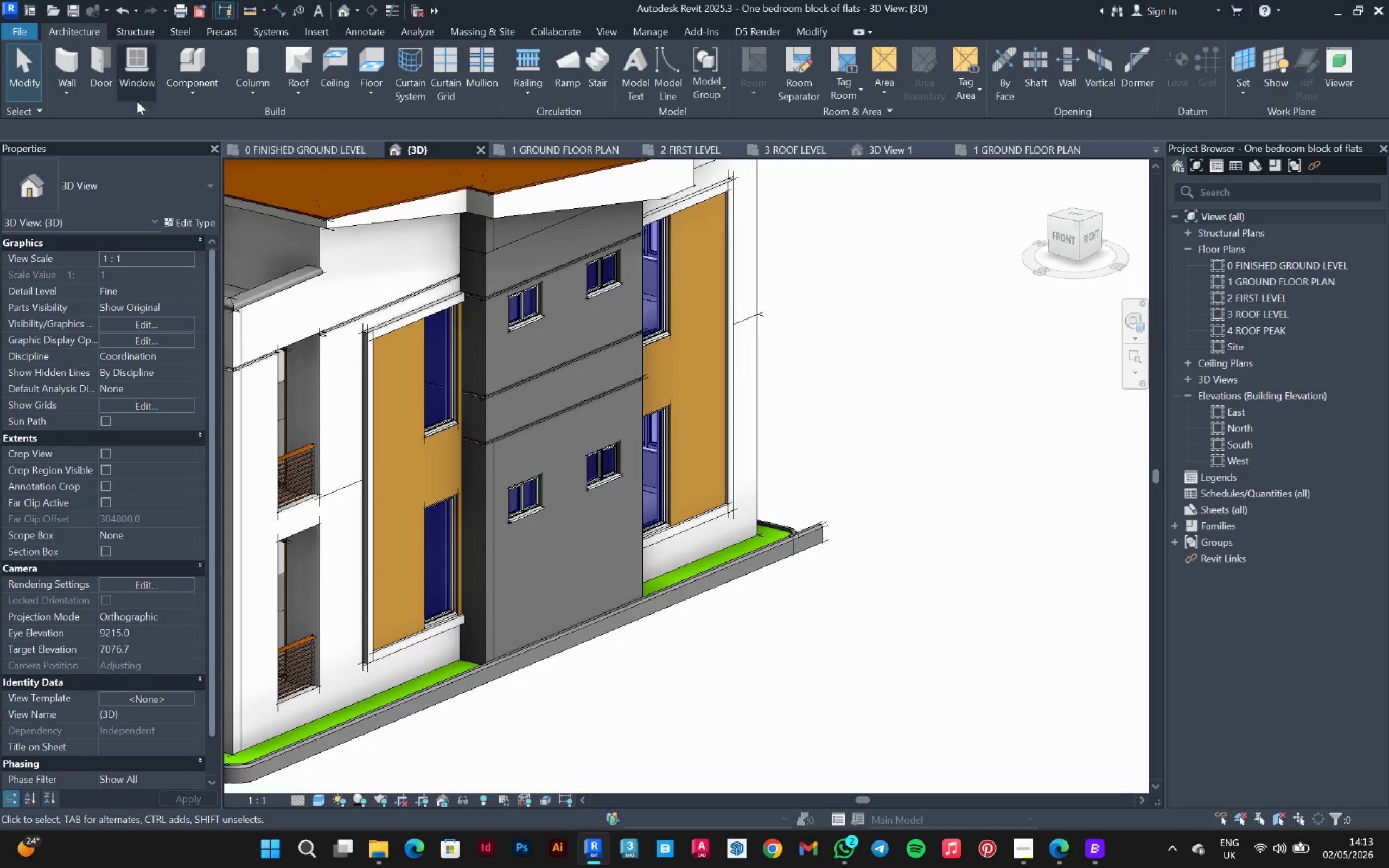 
left_click([63, 90])
 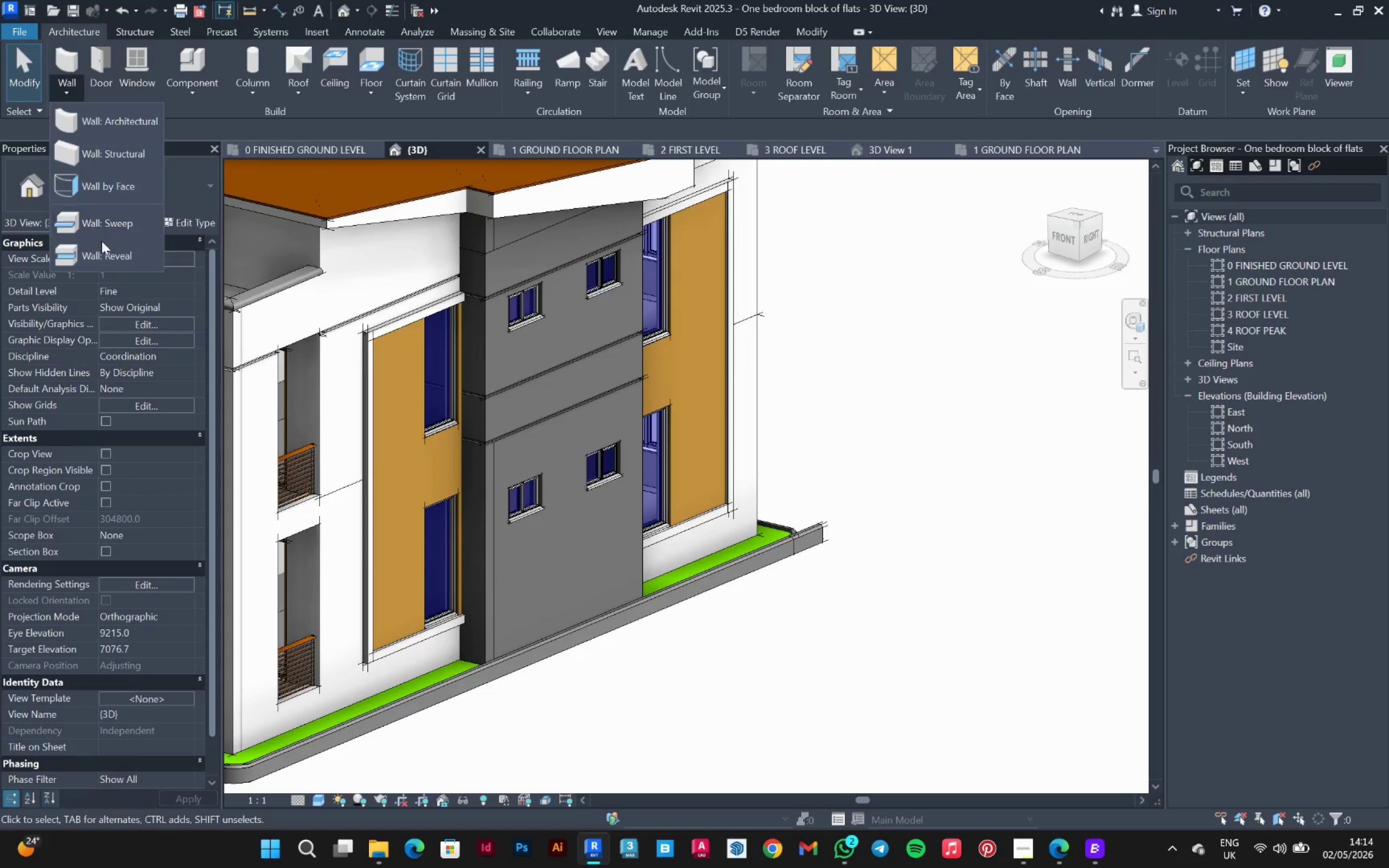 
left_click([105, 260])
 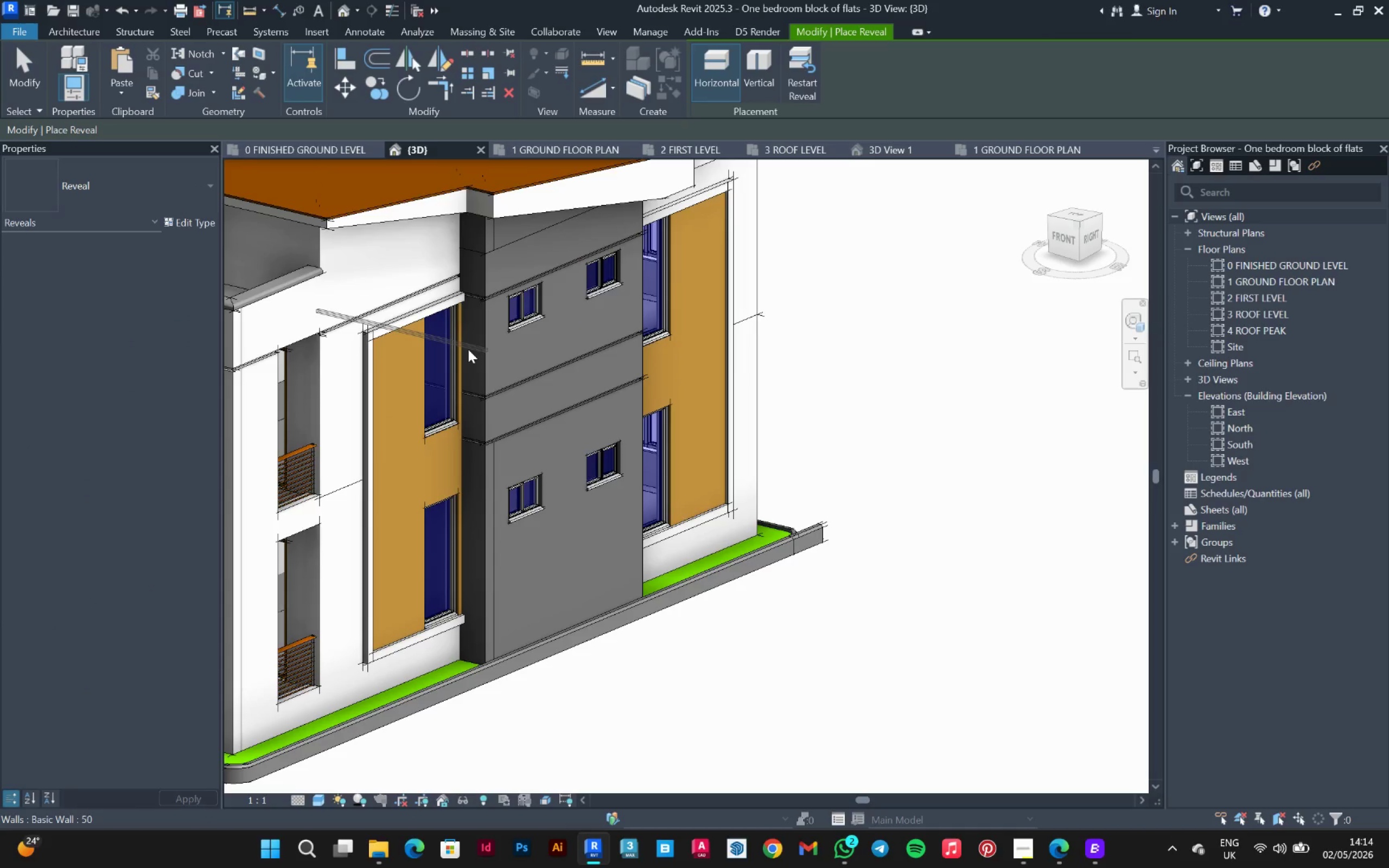 
left_click([468, 349])
 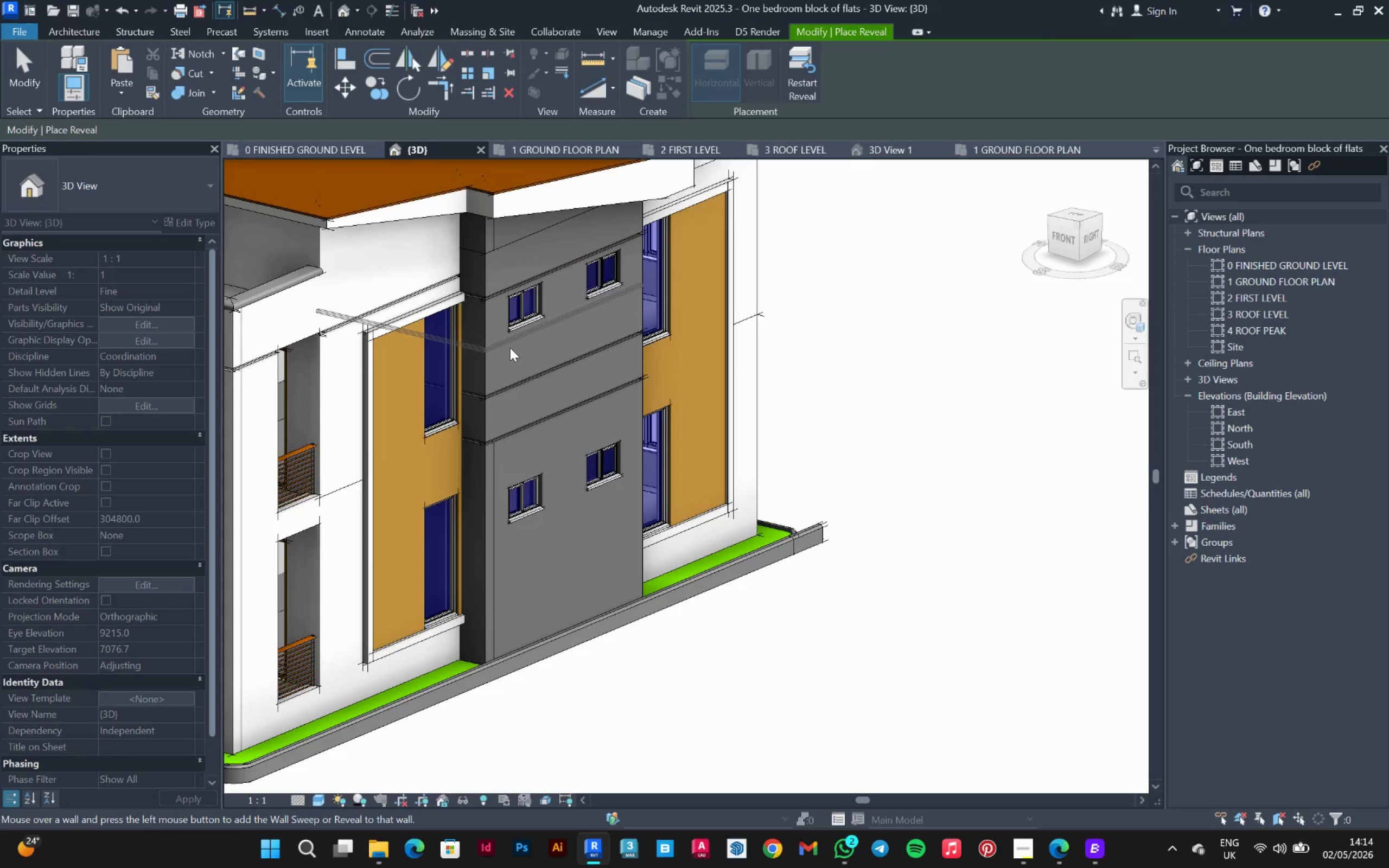 
left_click([510, 348])
 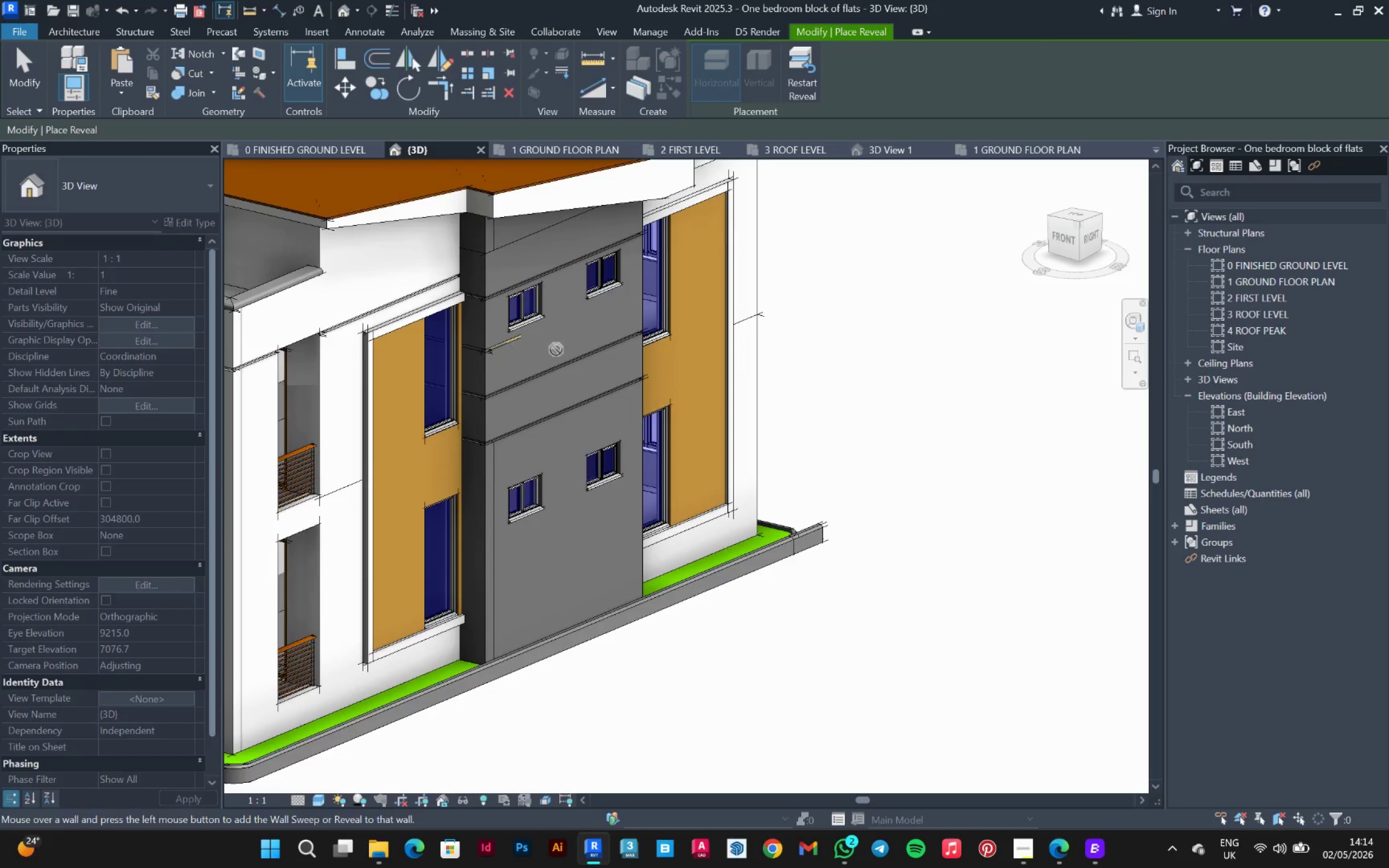 
hold_key(key=ShiftLeft, duration=0.52)
 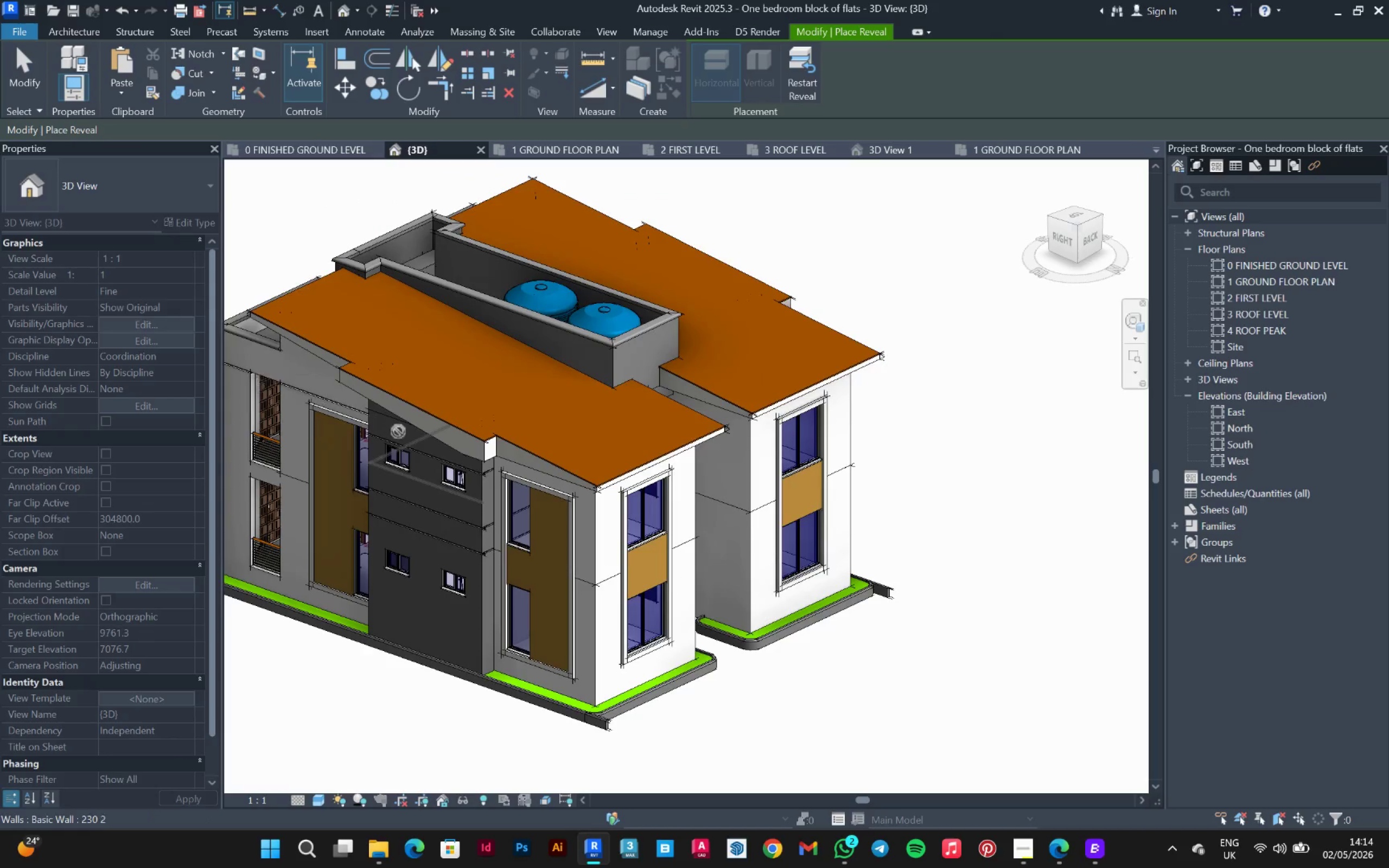 
scroll: coordinate [604, 343], scroll_direction: down, amount: 4.0
 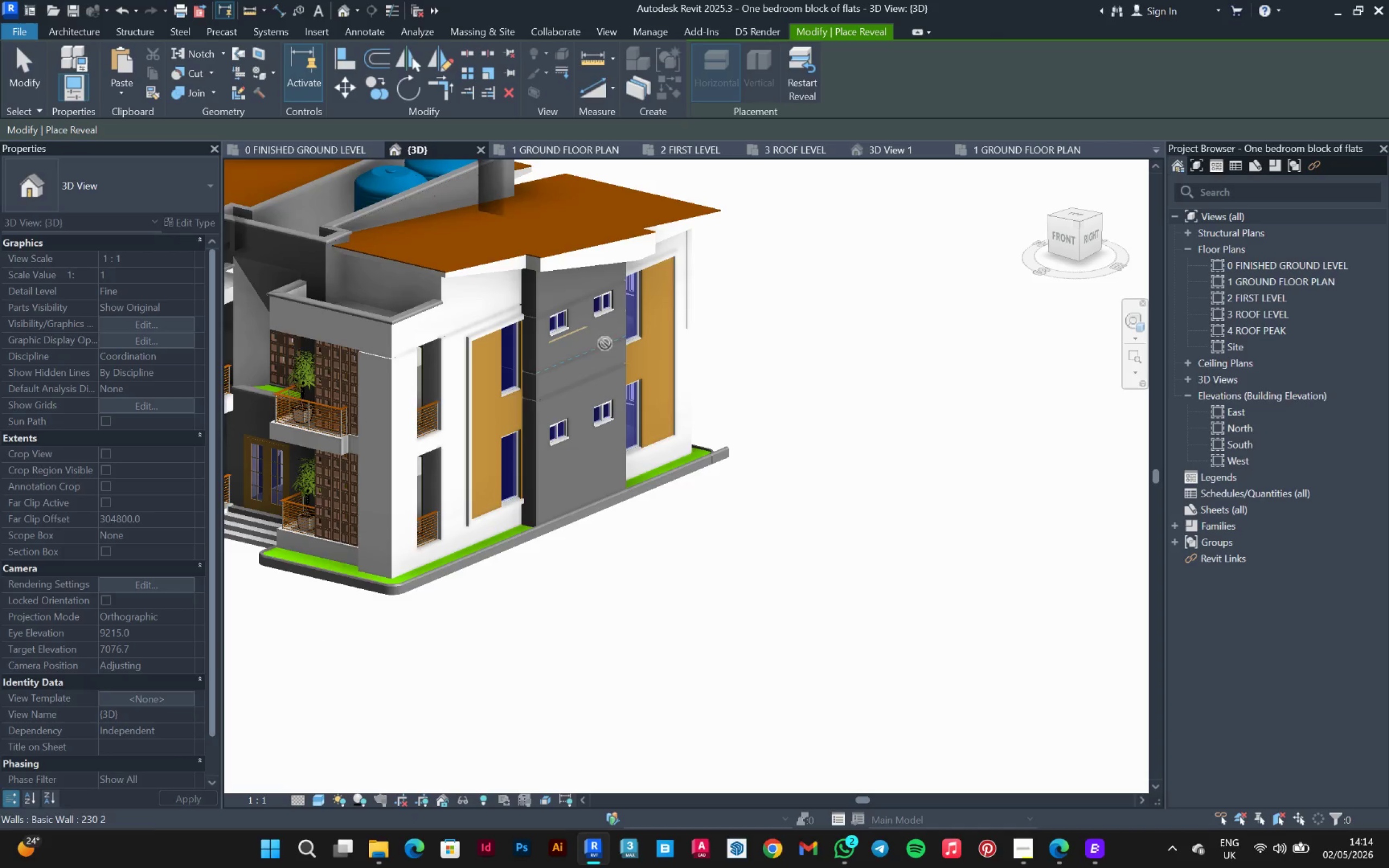 
scroll: coordinate [518, 531], scroll_direction: up, amount: 5.0
 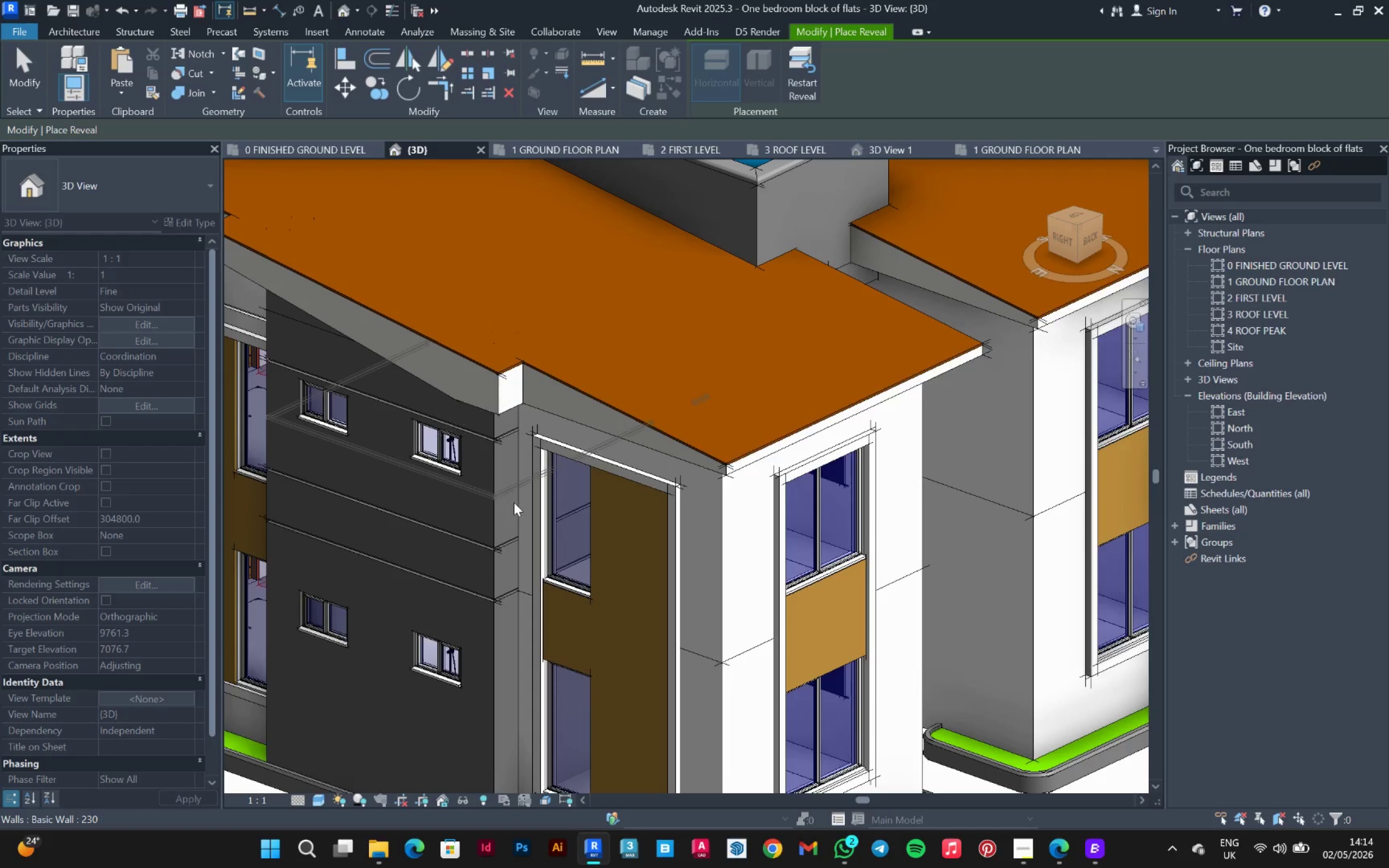 
left_click([514, 502])
 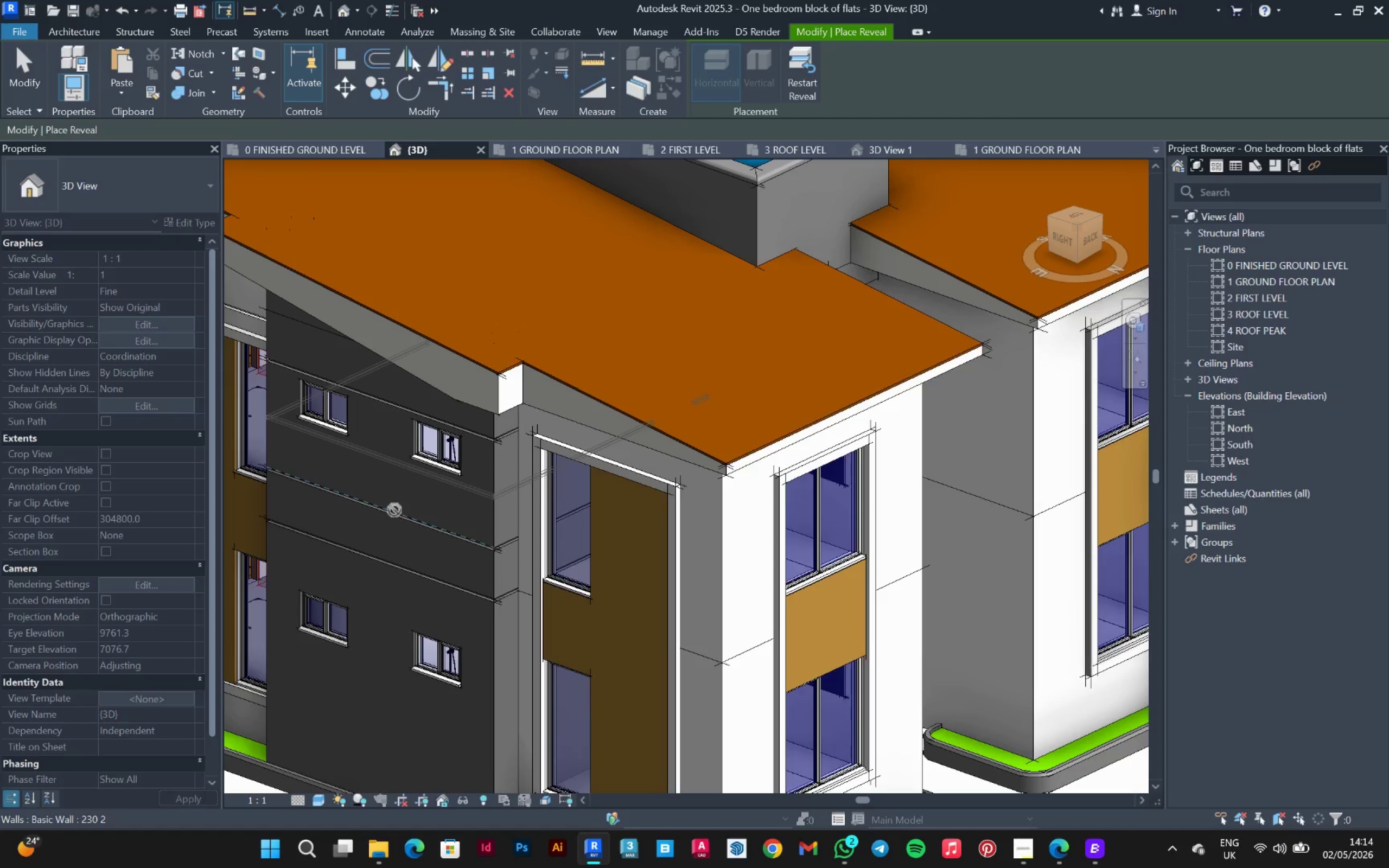 
key(Escape)
 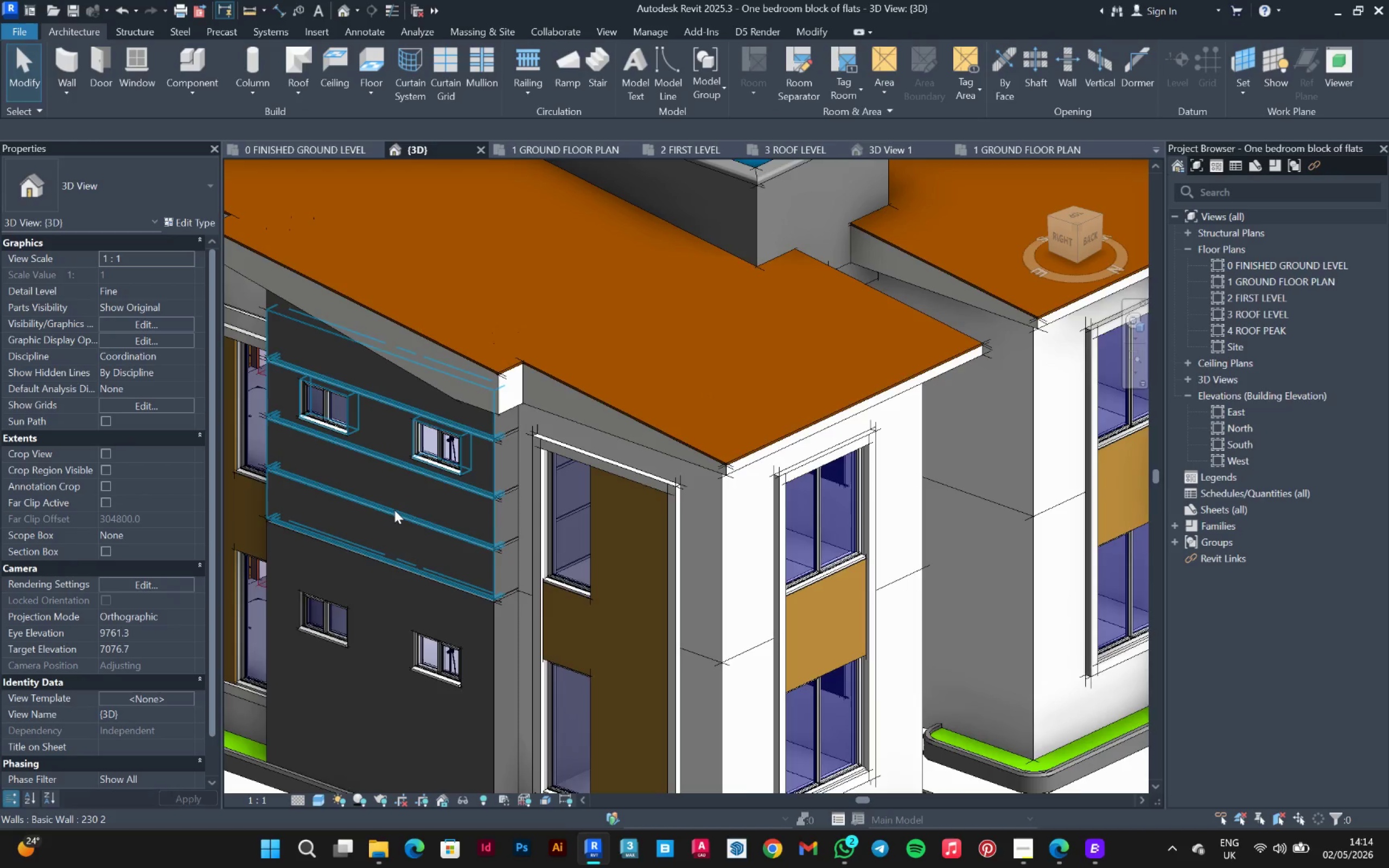 
scroll: coordinate [394, 510], scroll_direction: down, amount: 4.0
 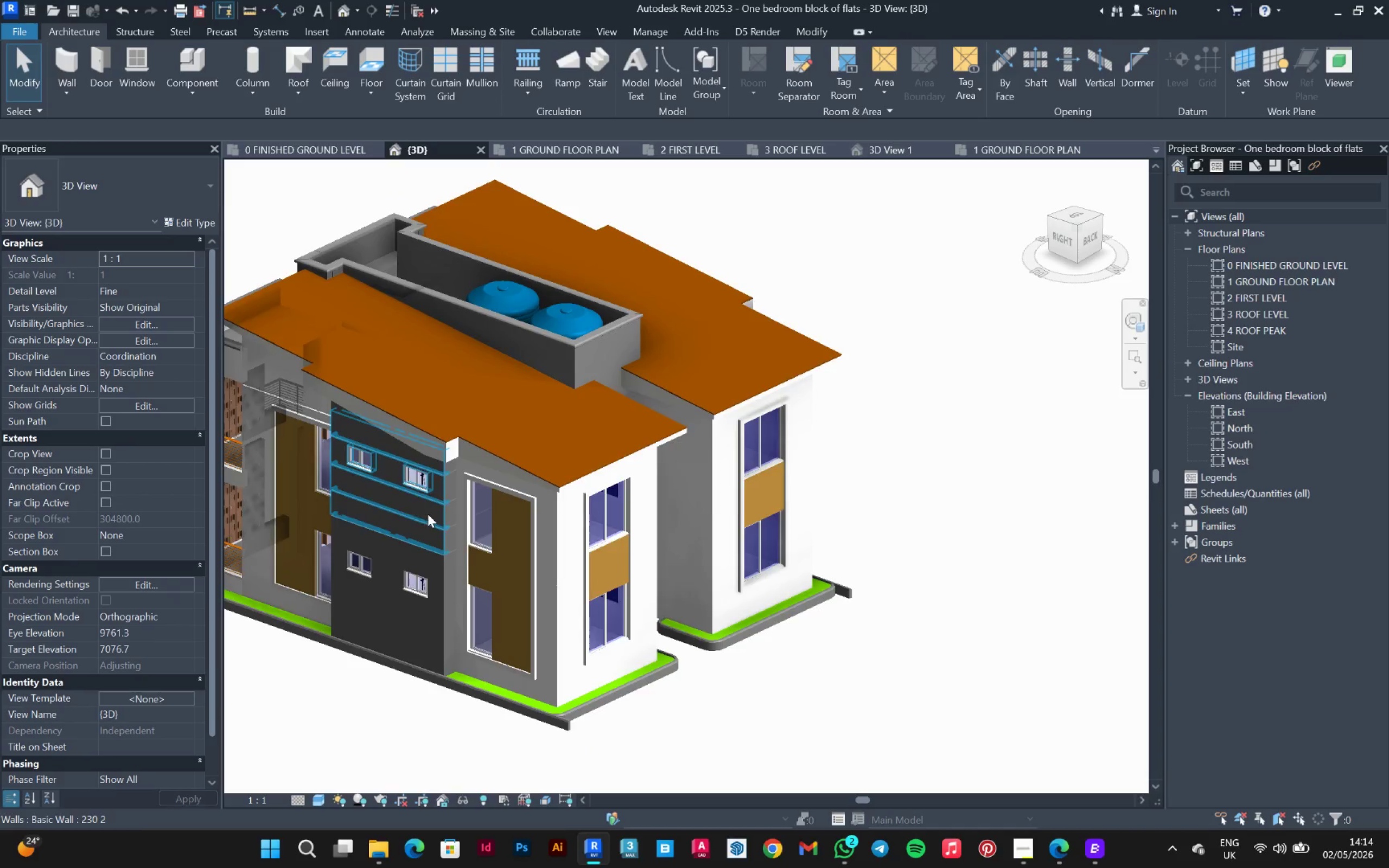 
scroll: coordinate [833, 439], scroll_direction: up, amount: 11.0
 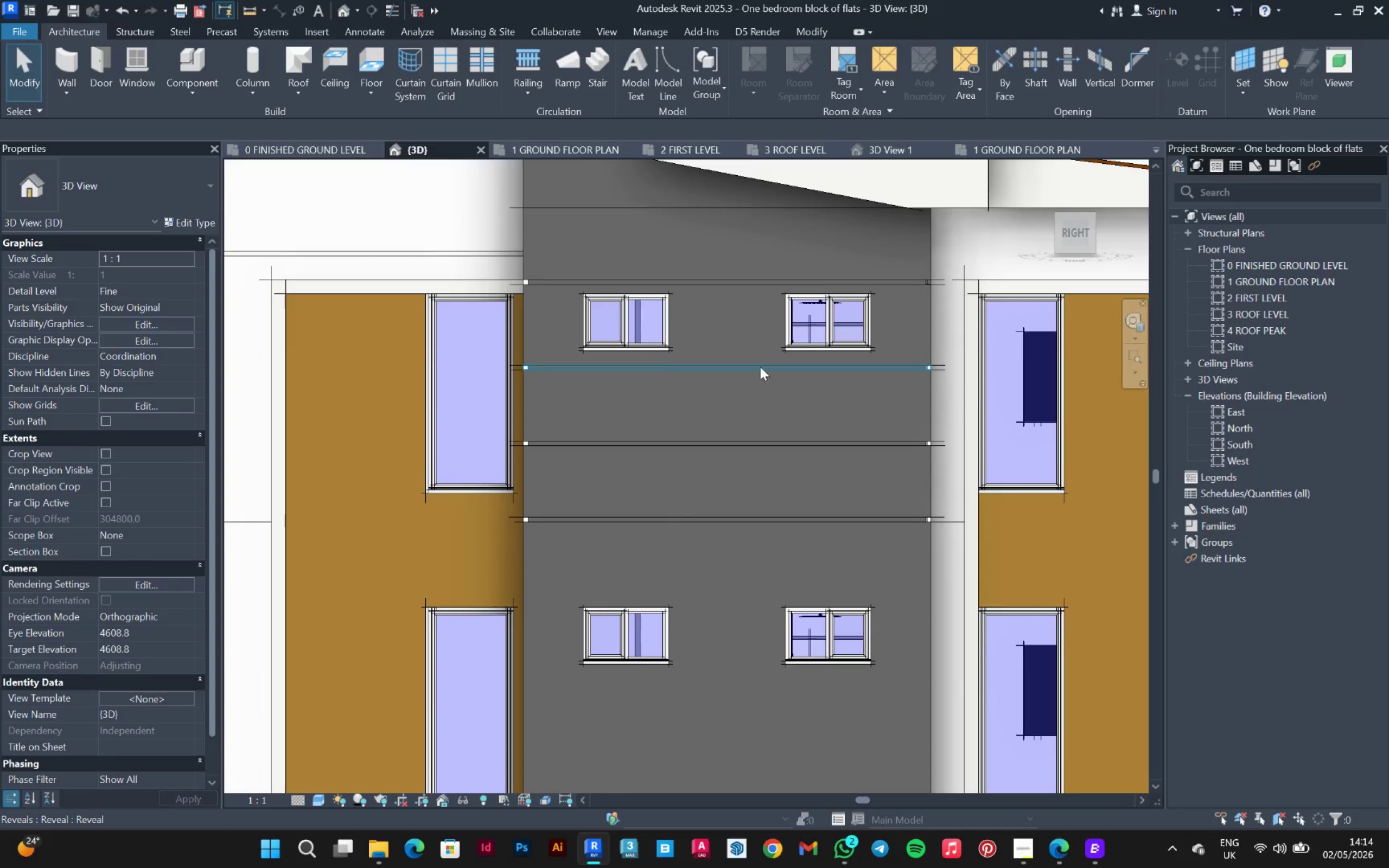 
left_click([760, 367])
 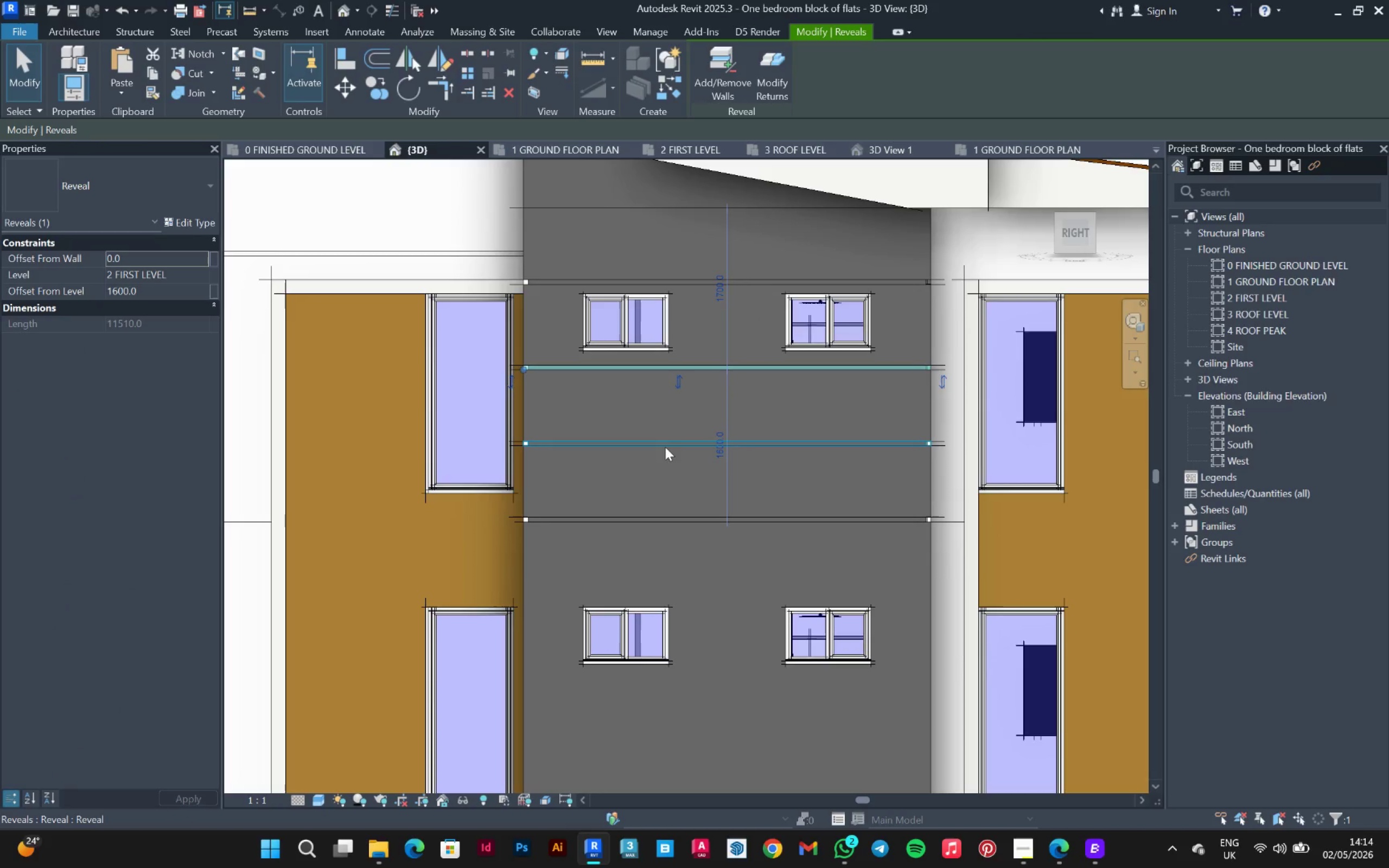 
left_click([665, 447])
 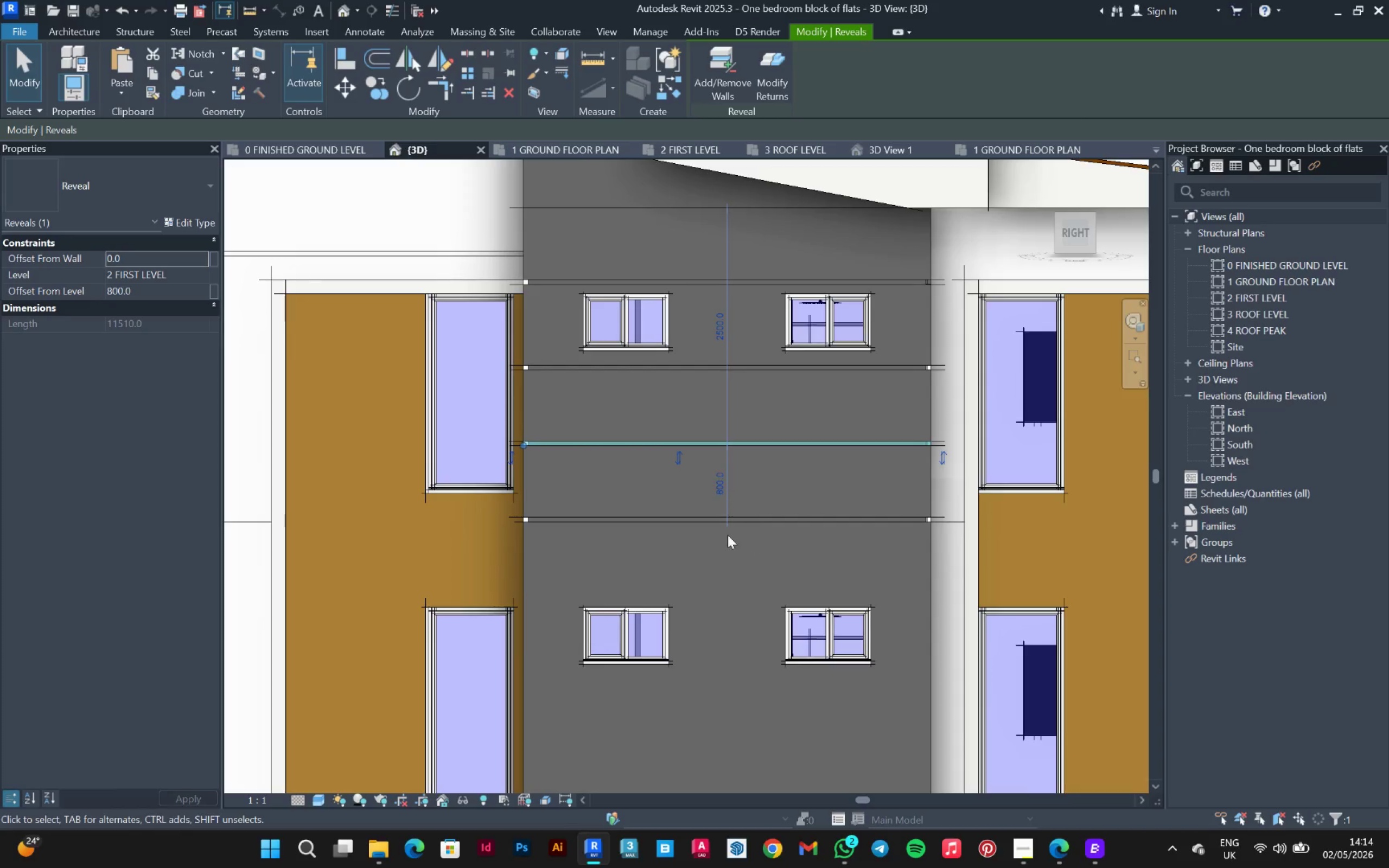 
left_click([610, 480])
 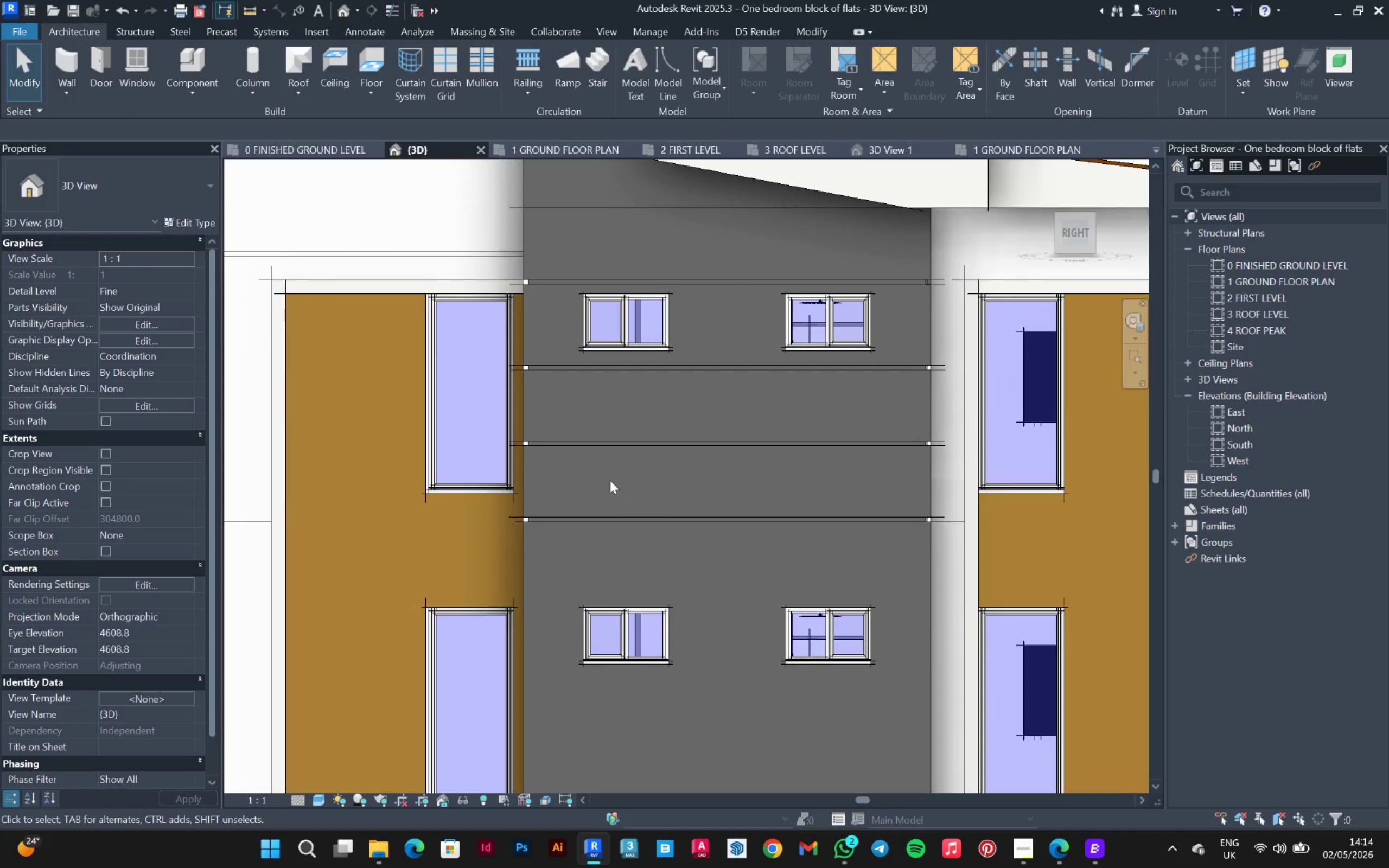 
scroll: coordinate [610, 480], scroll_direction: down, amount: 2.0
 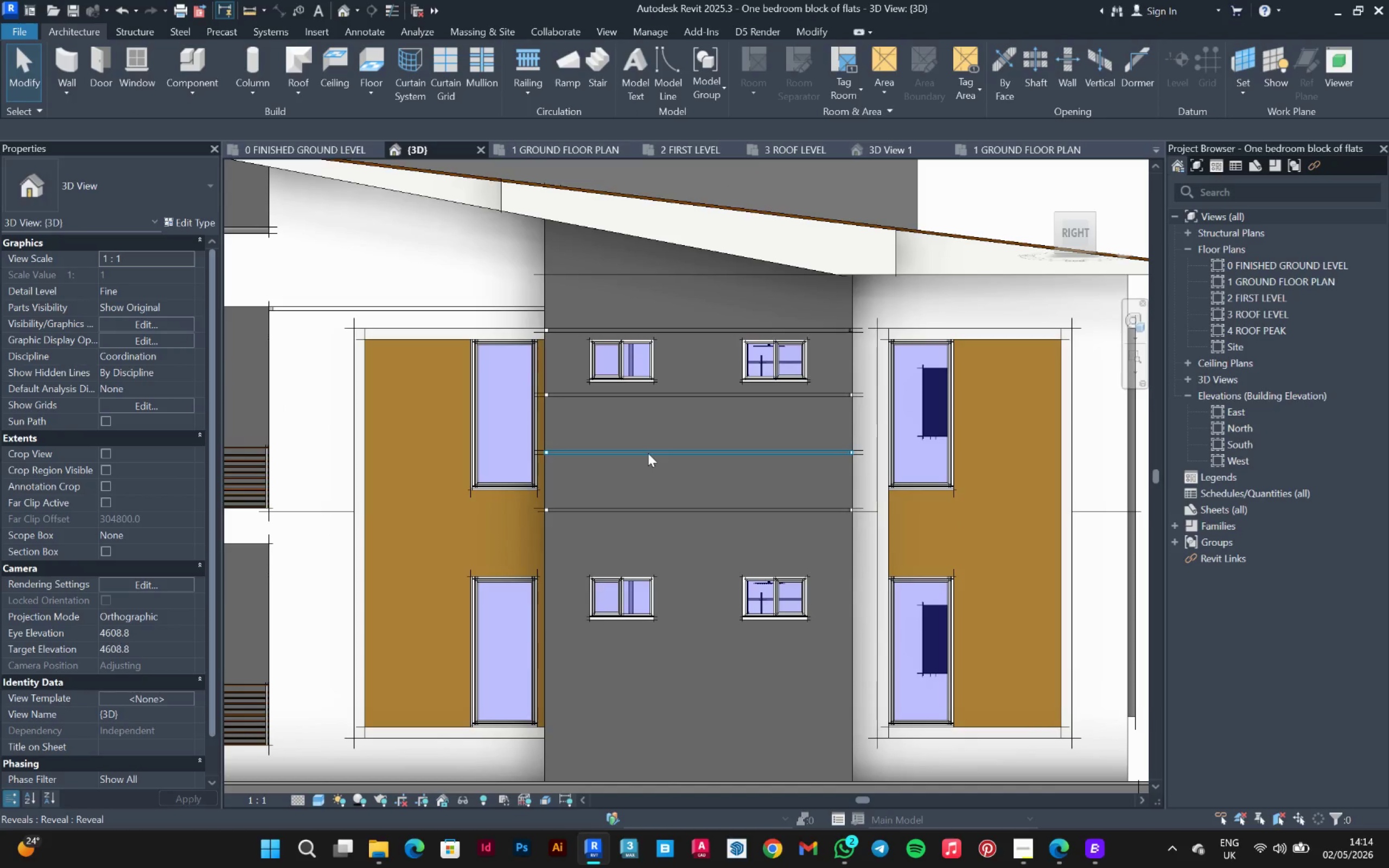 
left_click([648, 453])
 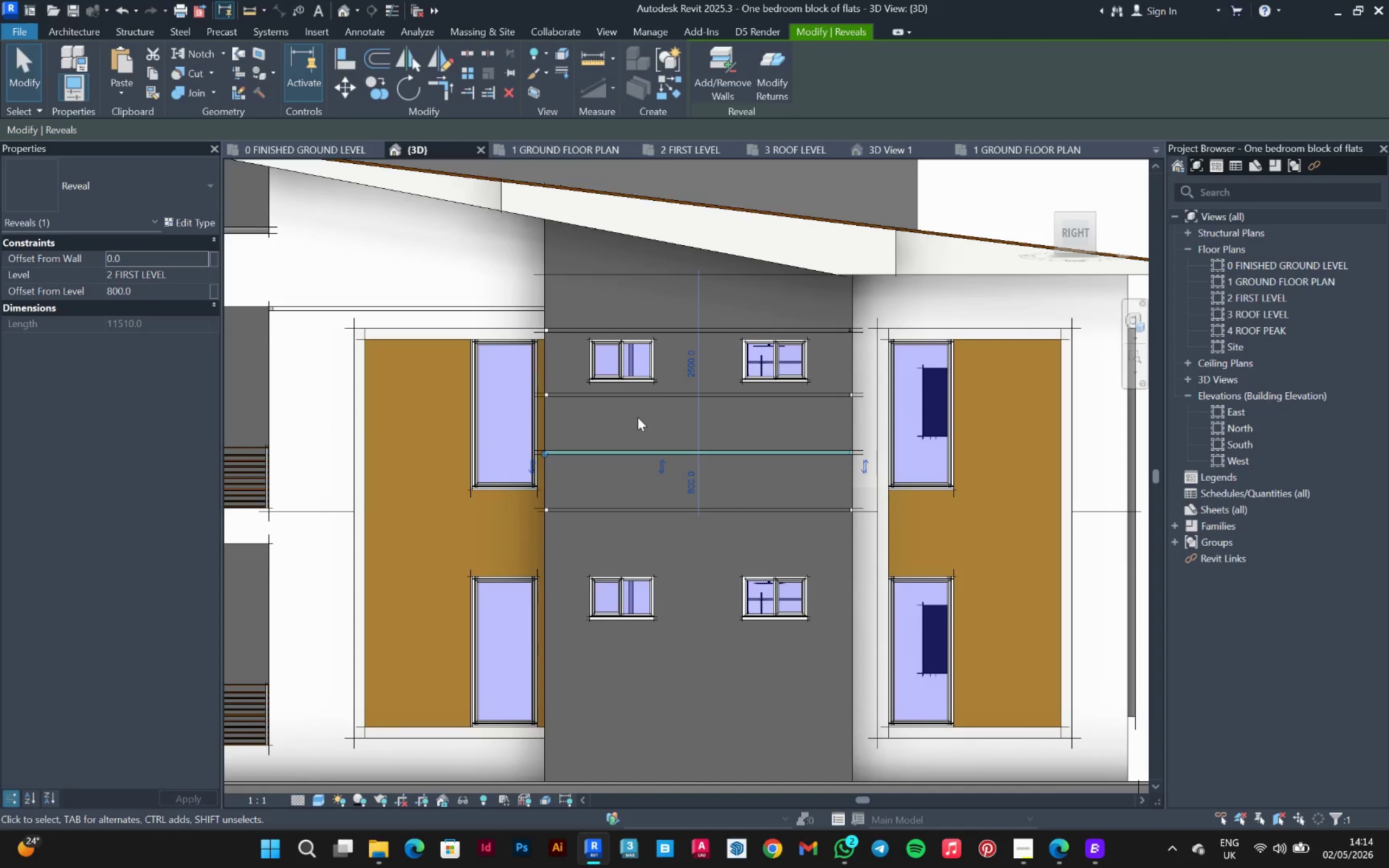 
hold_key(key=ControlLeft, duration=0.55)
left_click([638, 401])
 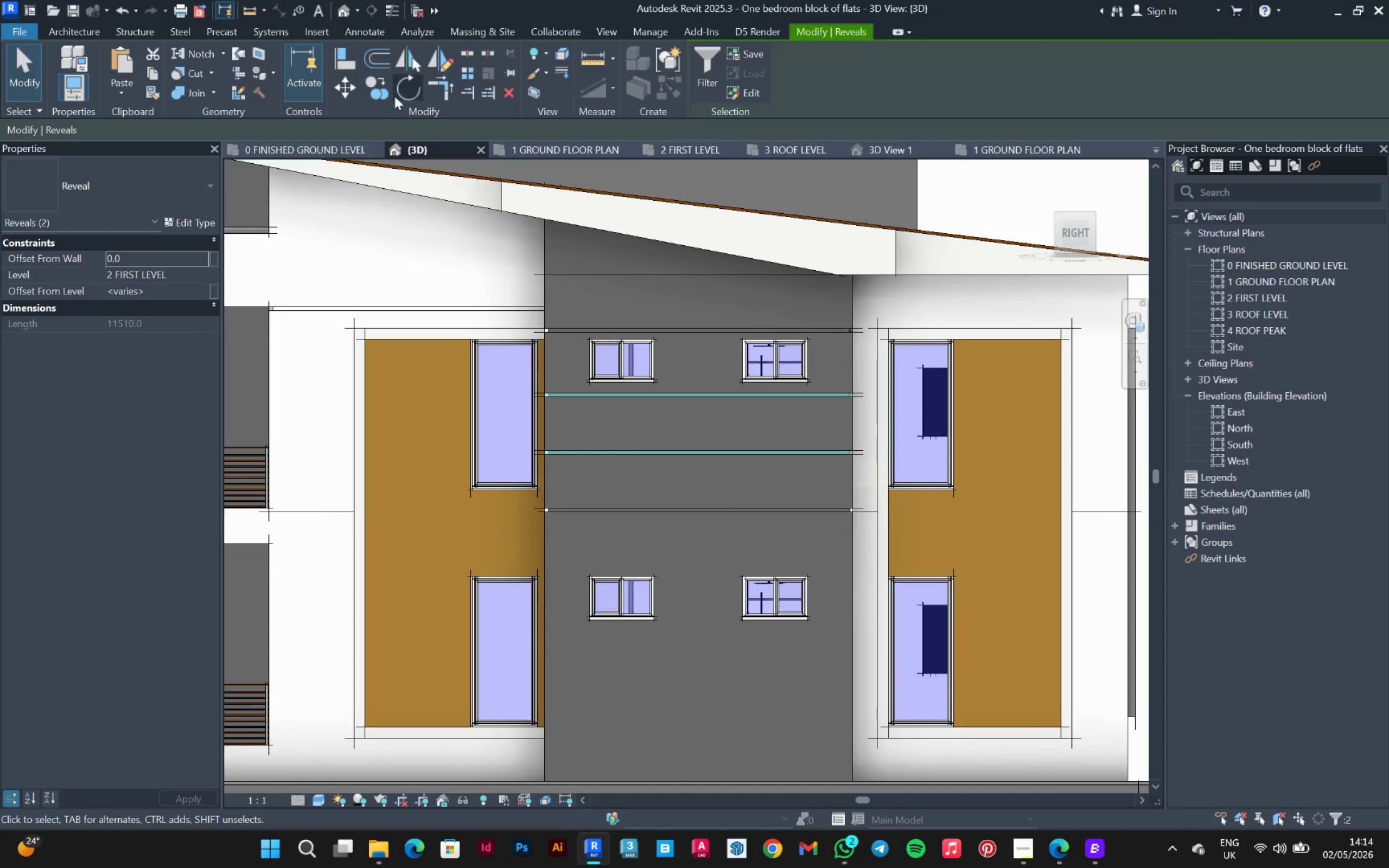 
left_click([376, 85])
 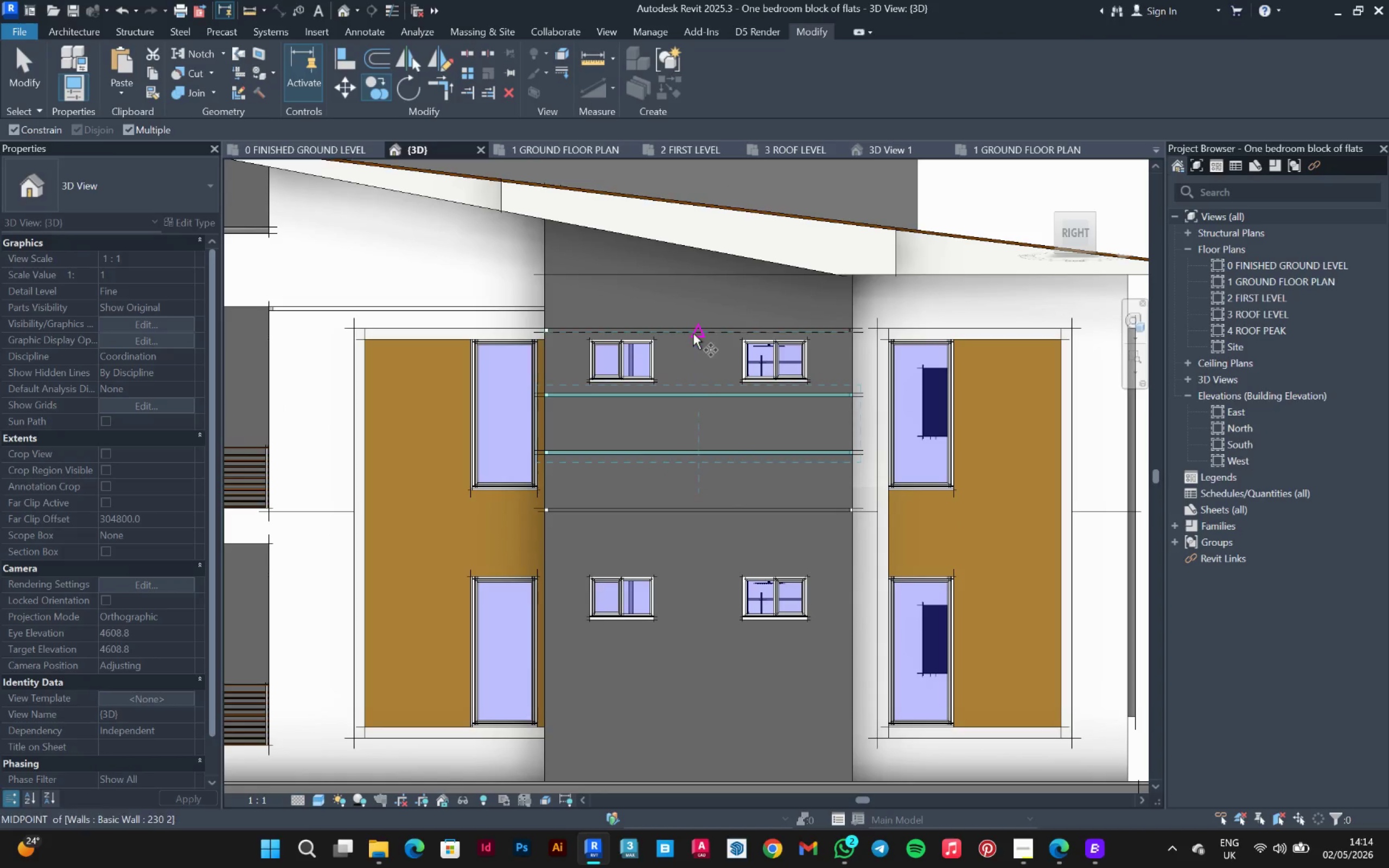 
left_click([693, 334])
 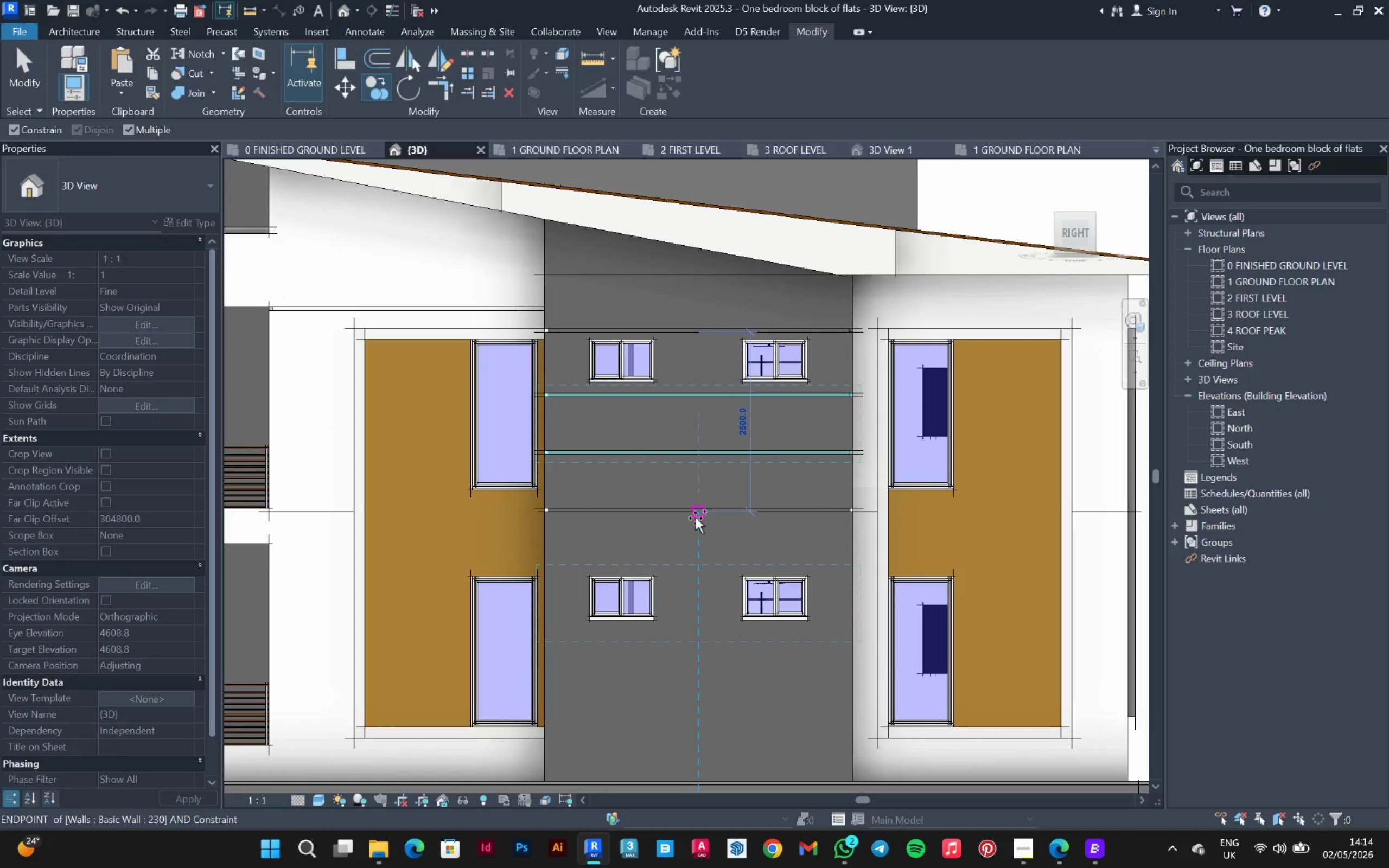 
left_click([697, 515])
 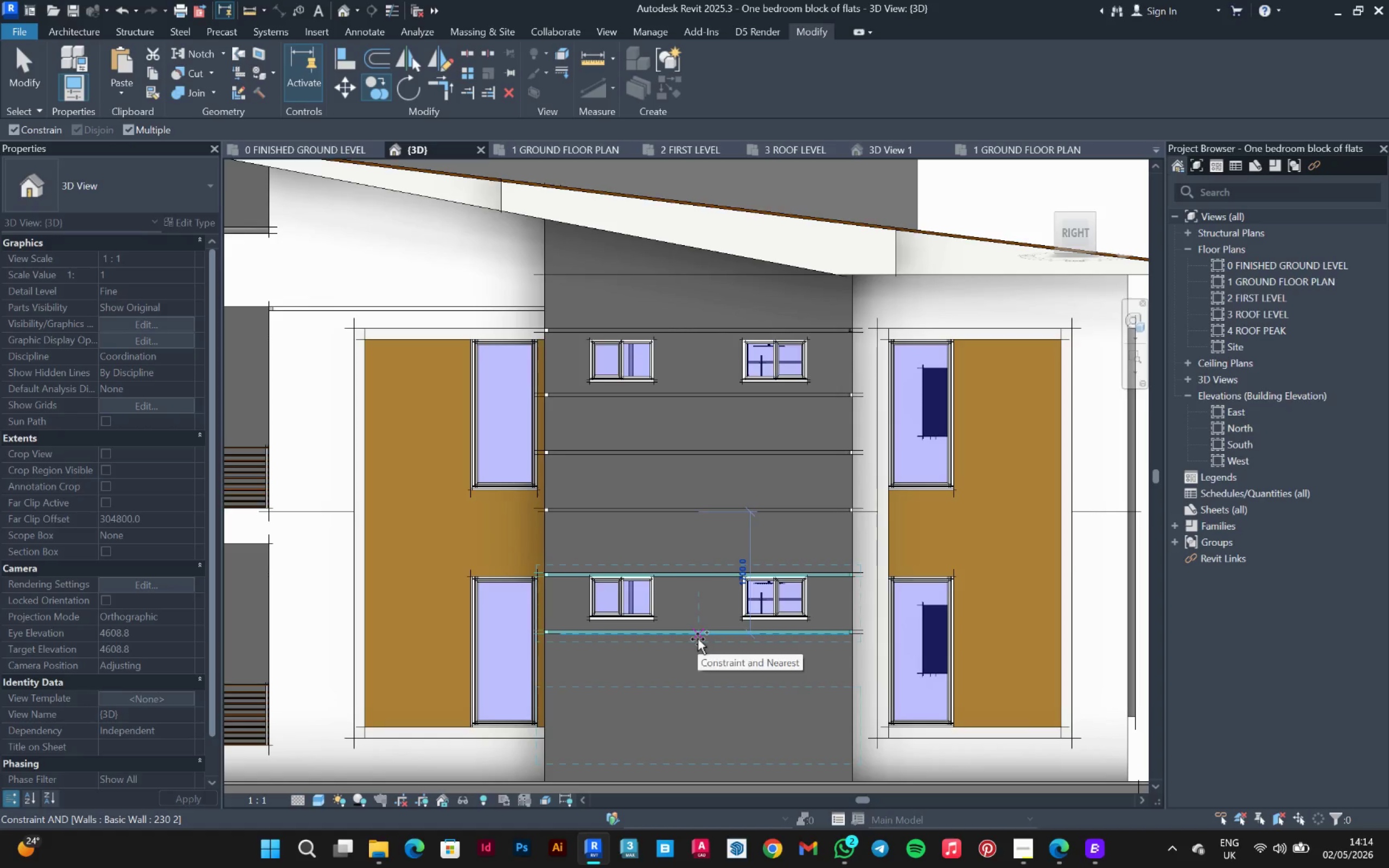 
left_click([698, 635])
 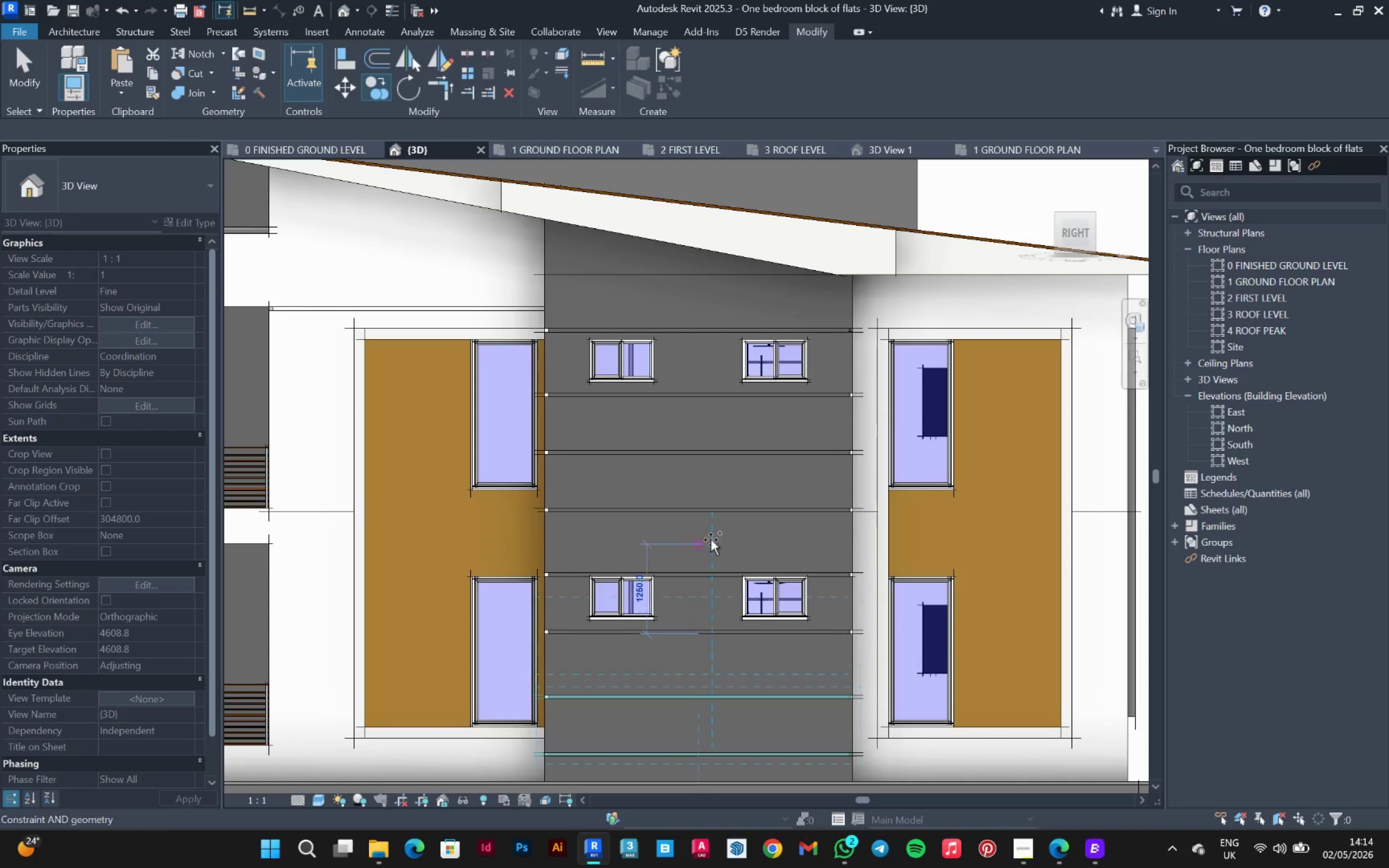 
scroll: coordinate [710, 521], scroll_direction: down, amount: 2.0
 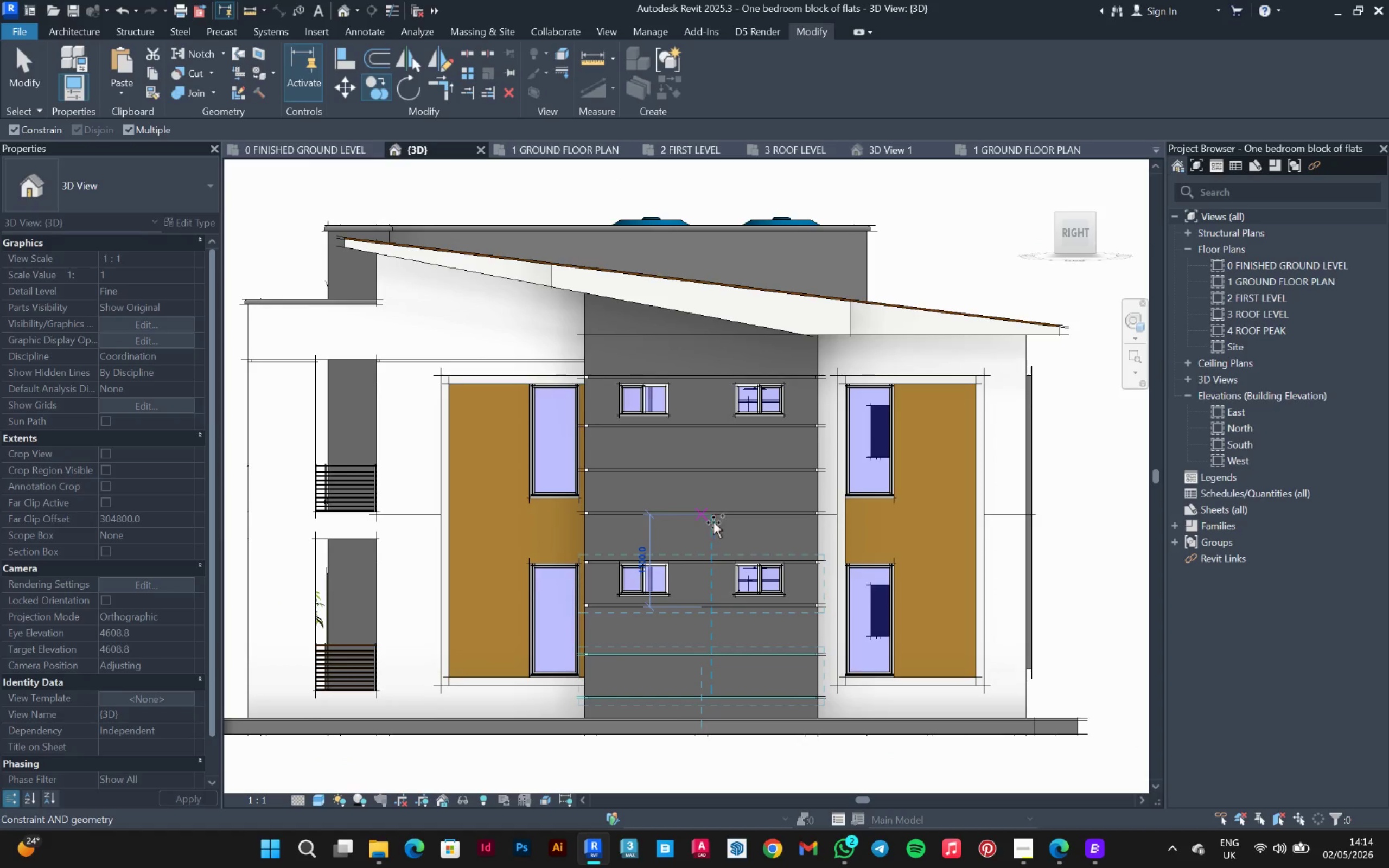 
key(Escape)
 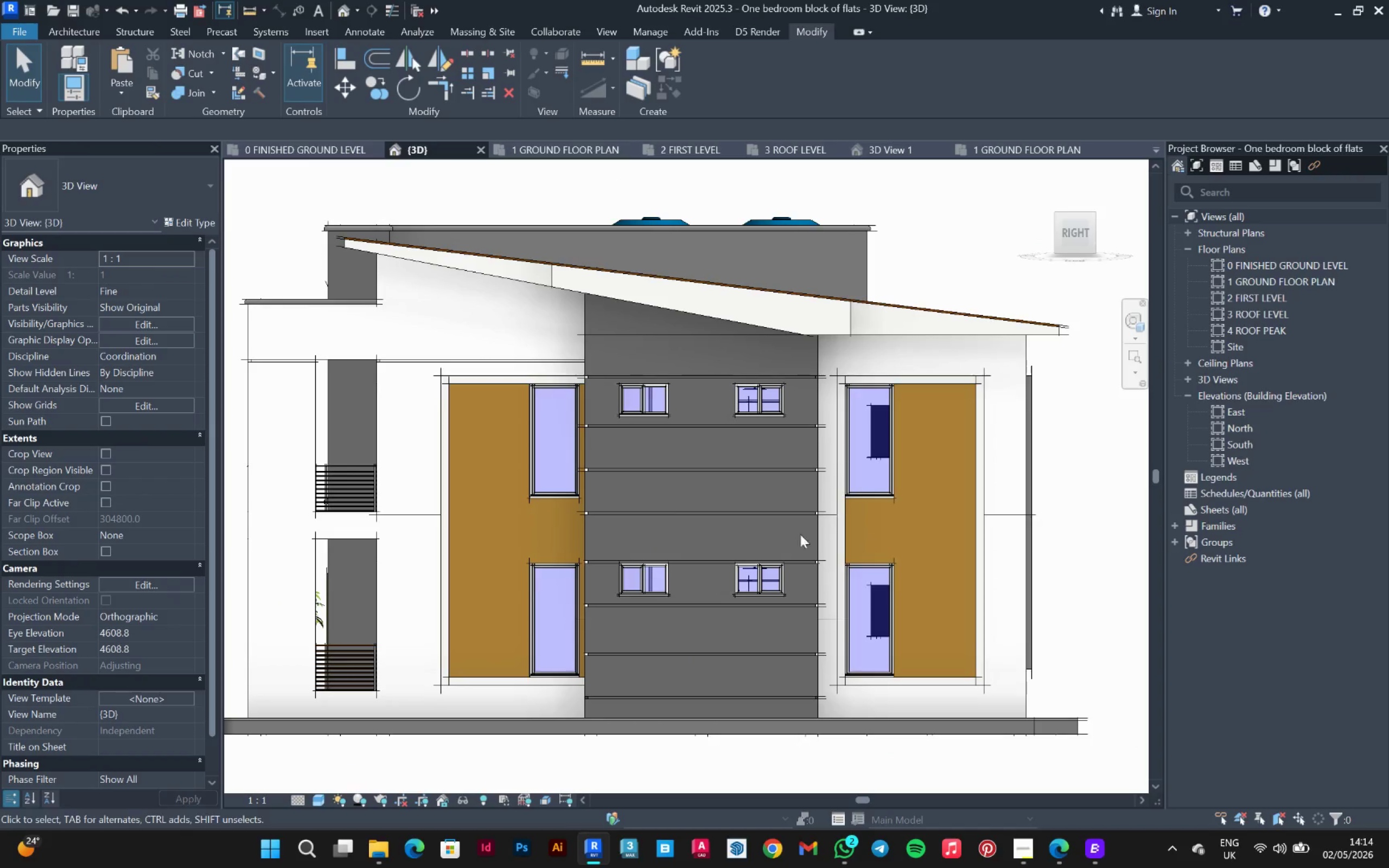 
scroll: coordinate [890, 533], scroll_direction: down, amount: 2.0
 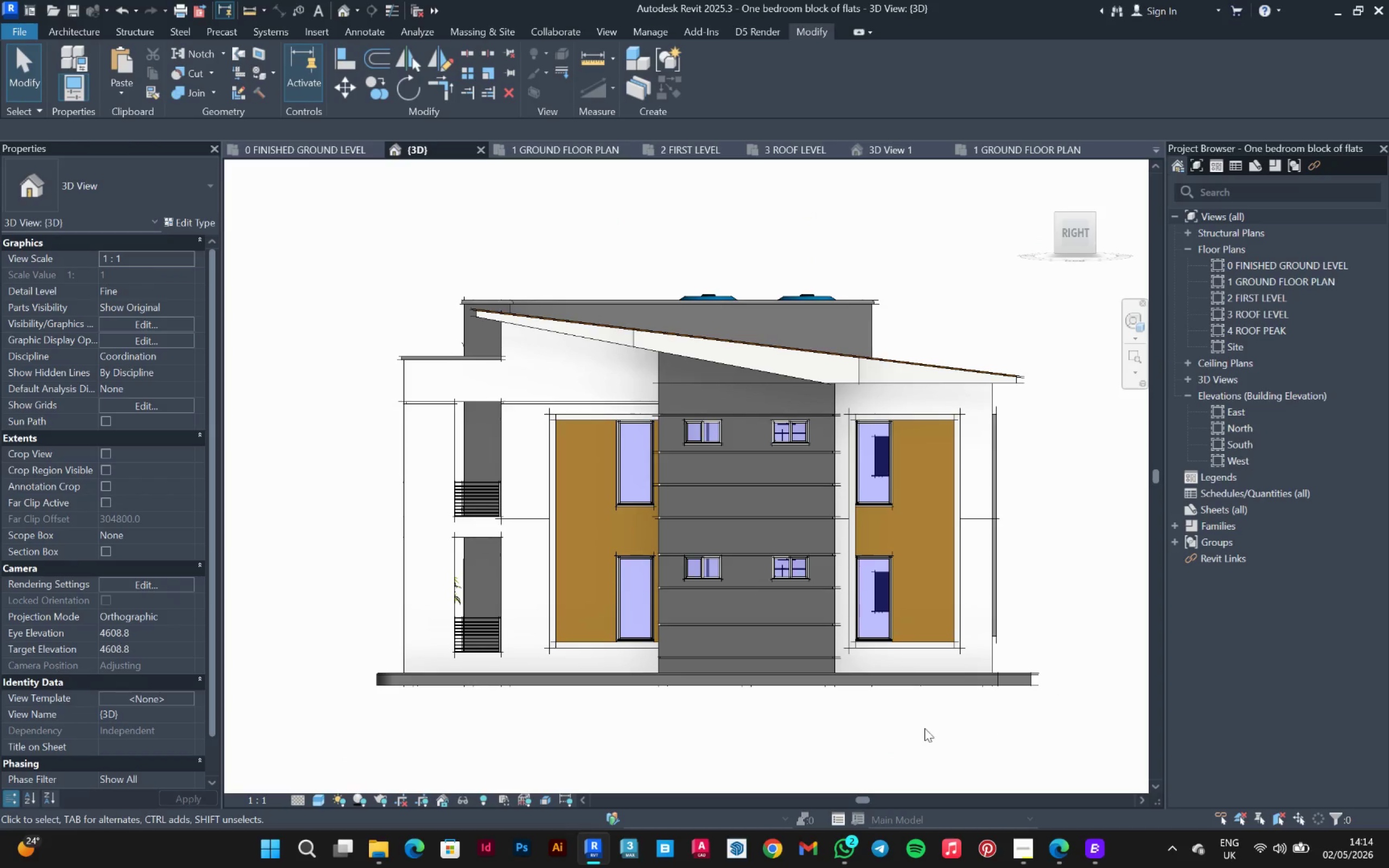 
hold_key(key=ShiftLeft, duration=0.62)
 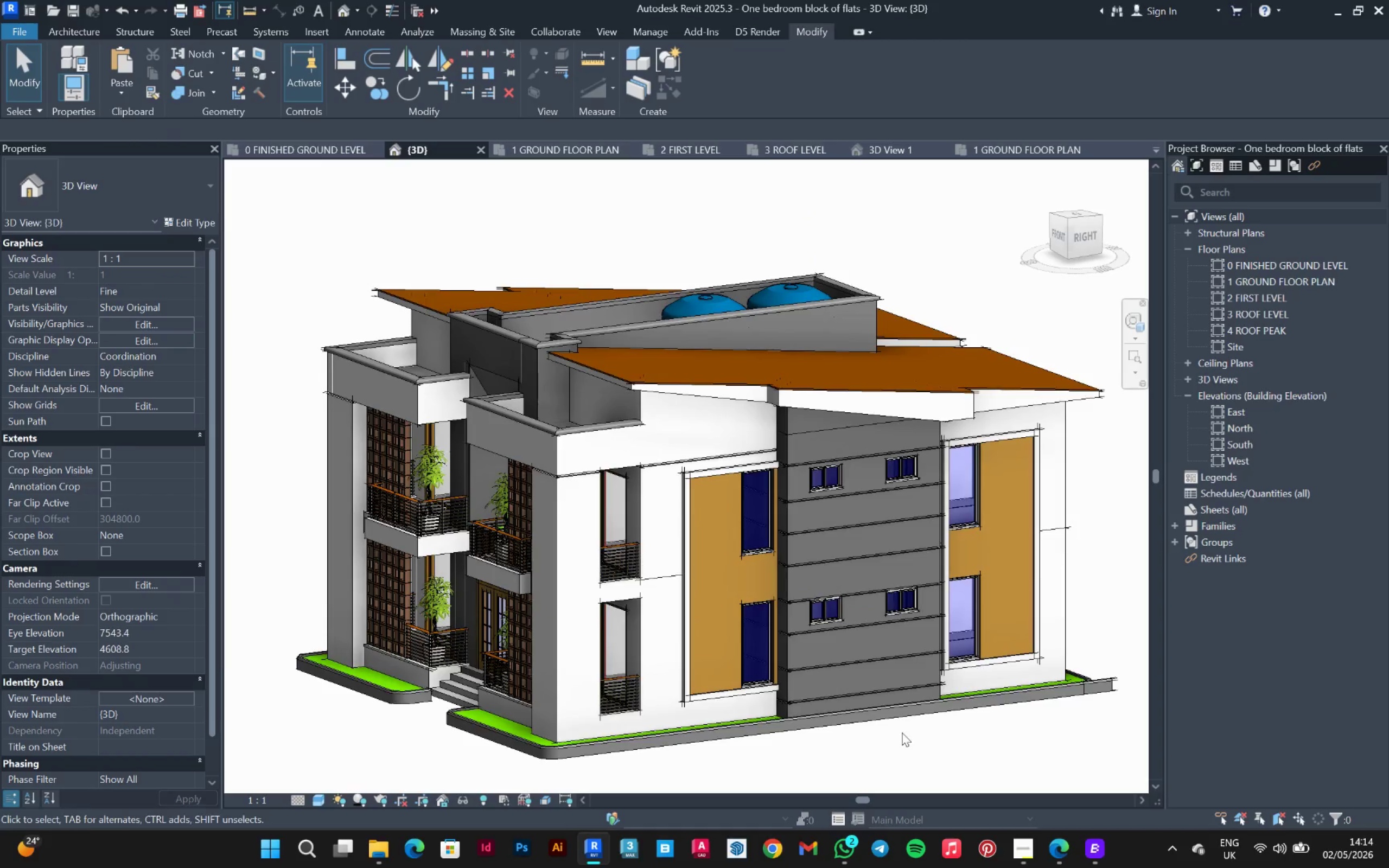 
scroll: coordinate [897, 708], scroll_direction: up, amount: 3.0
 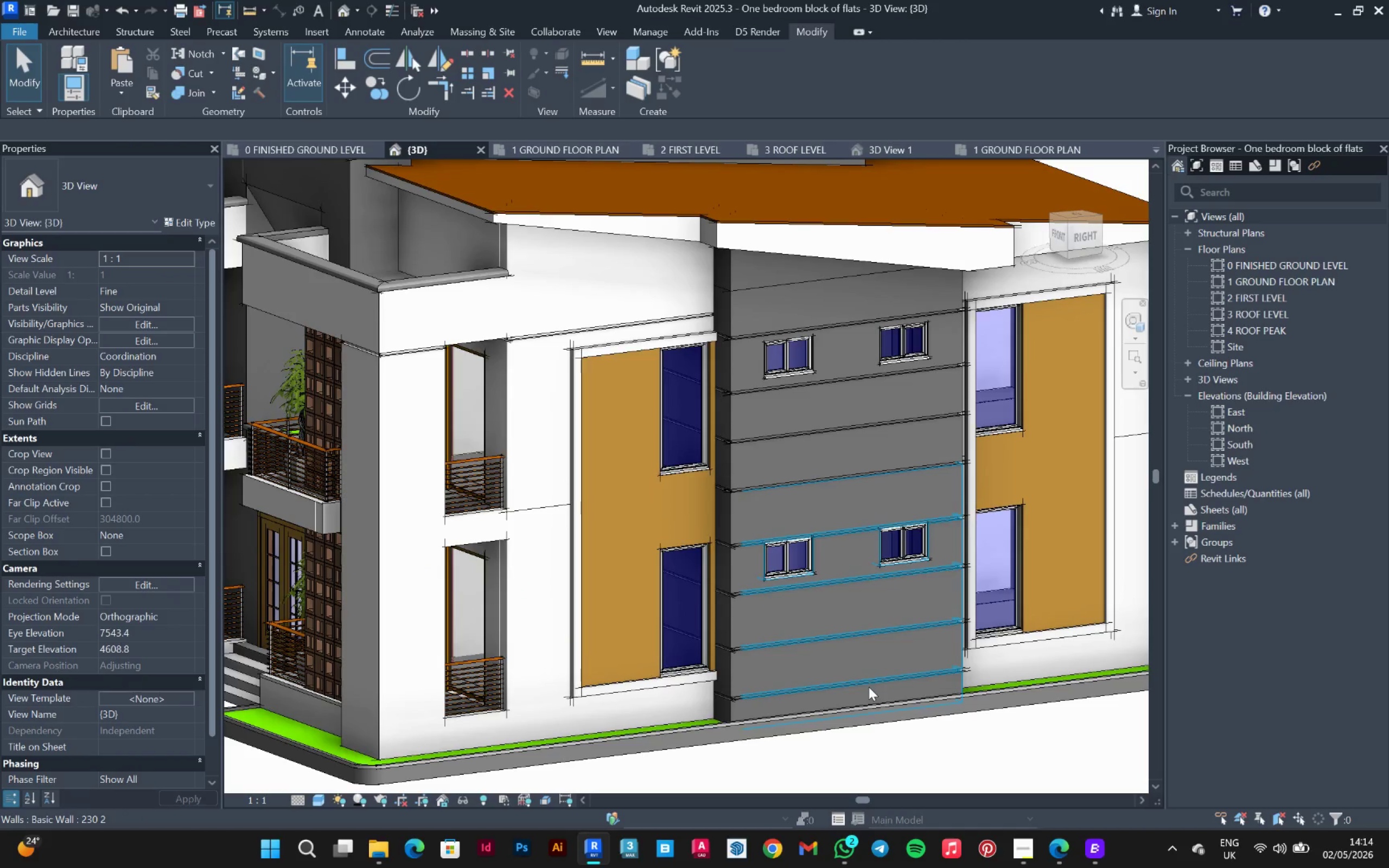 
left_click_drag(start_coordinate=[869, 687], to_coordinate=[956, 867])
 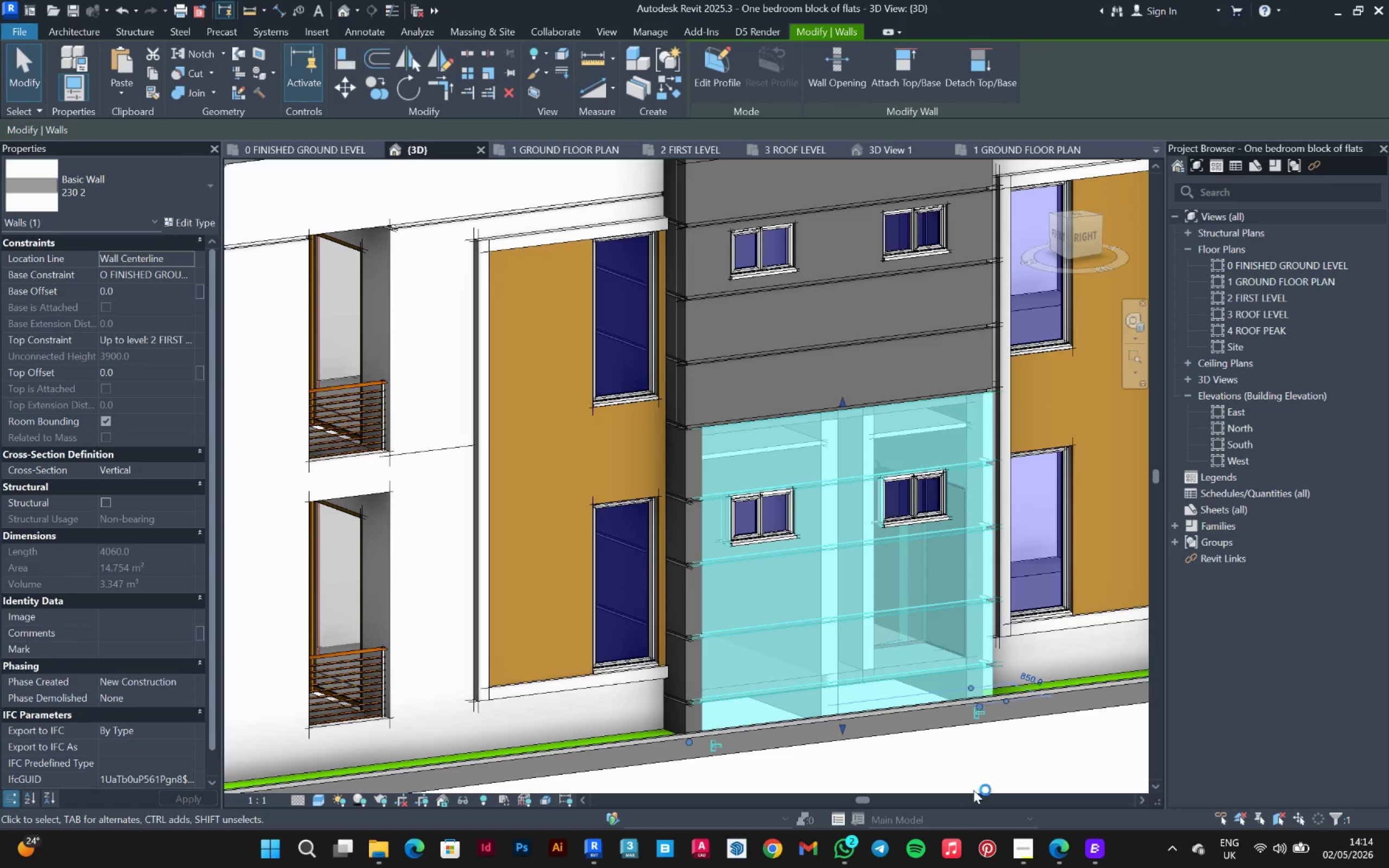 
scroll: coordinate [869, 687], scroll_direction: up, amount: 2.0
 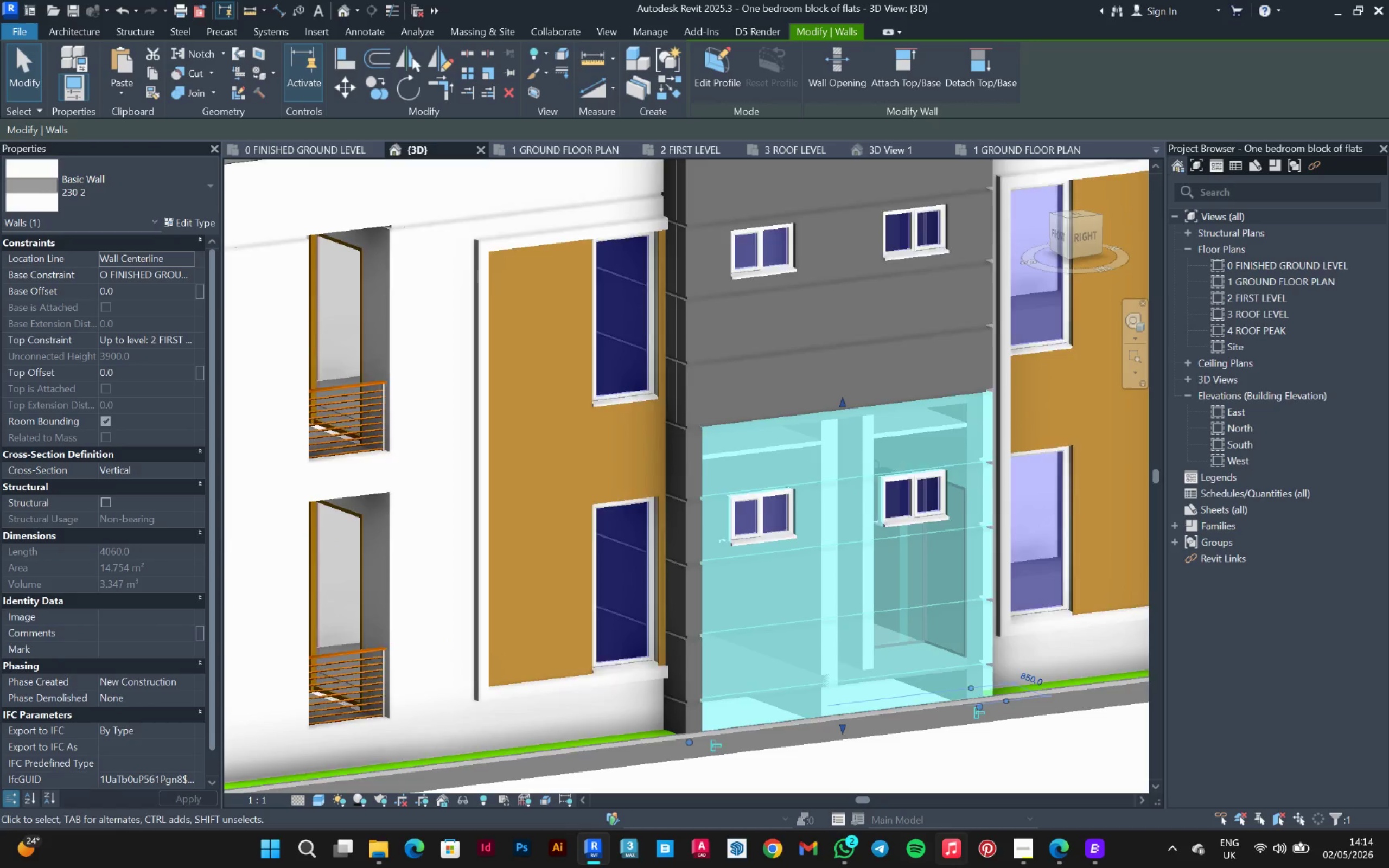 
left_click([956, 867])
 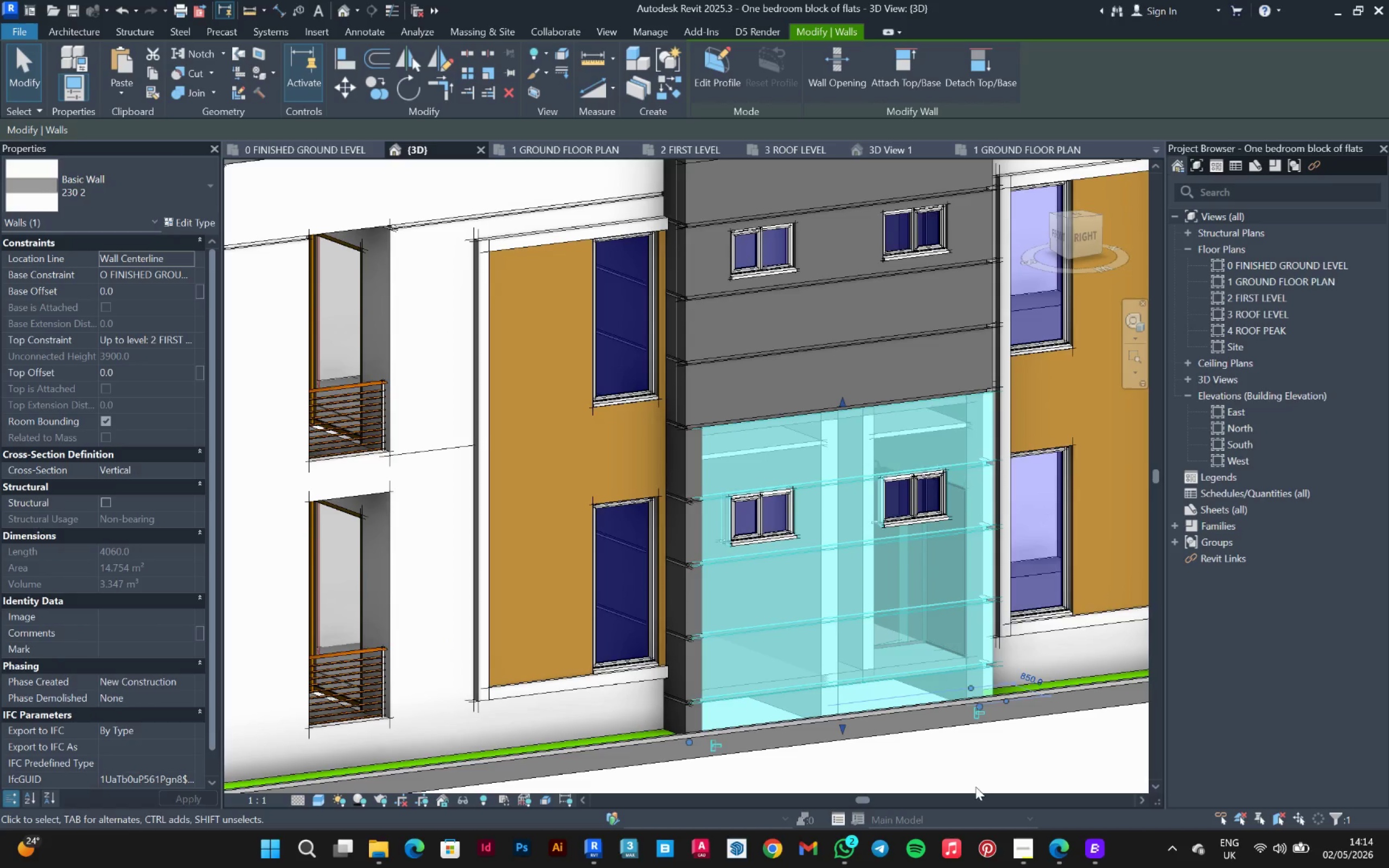 
left_click([977, 764])
 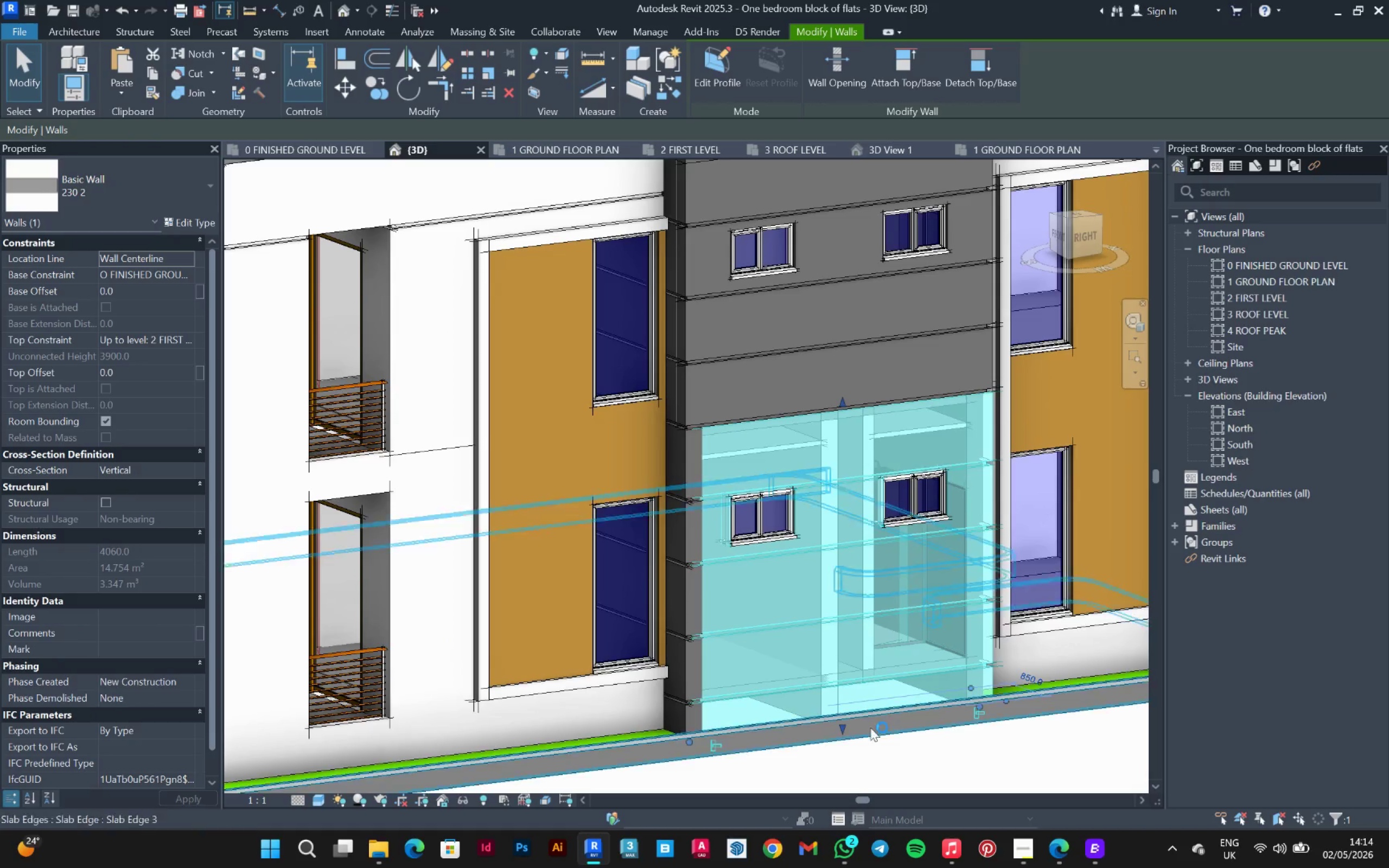 
left_click([934, 748])
 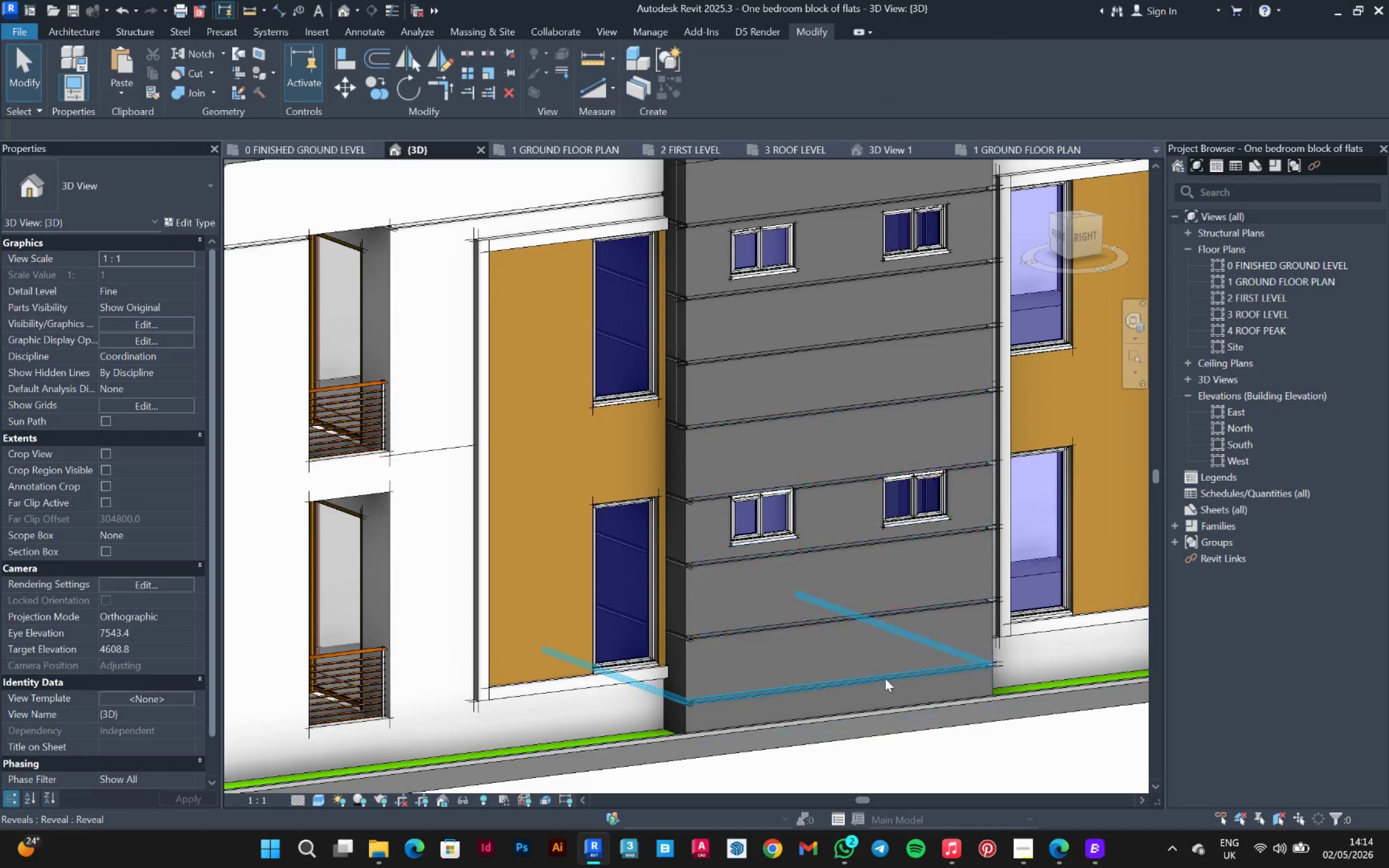 
left_click([885, 678])
 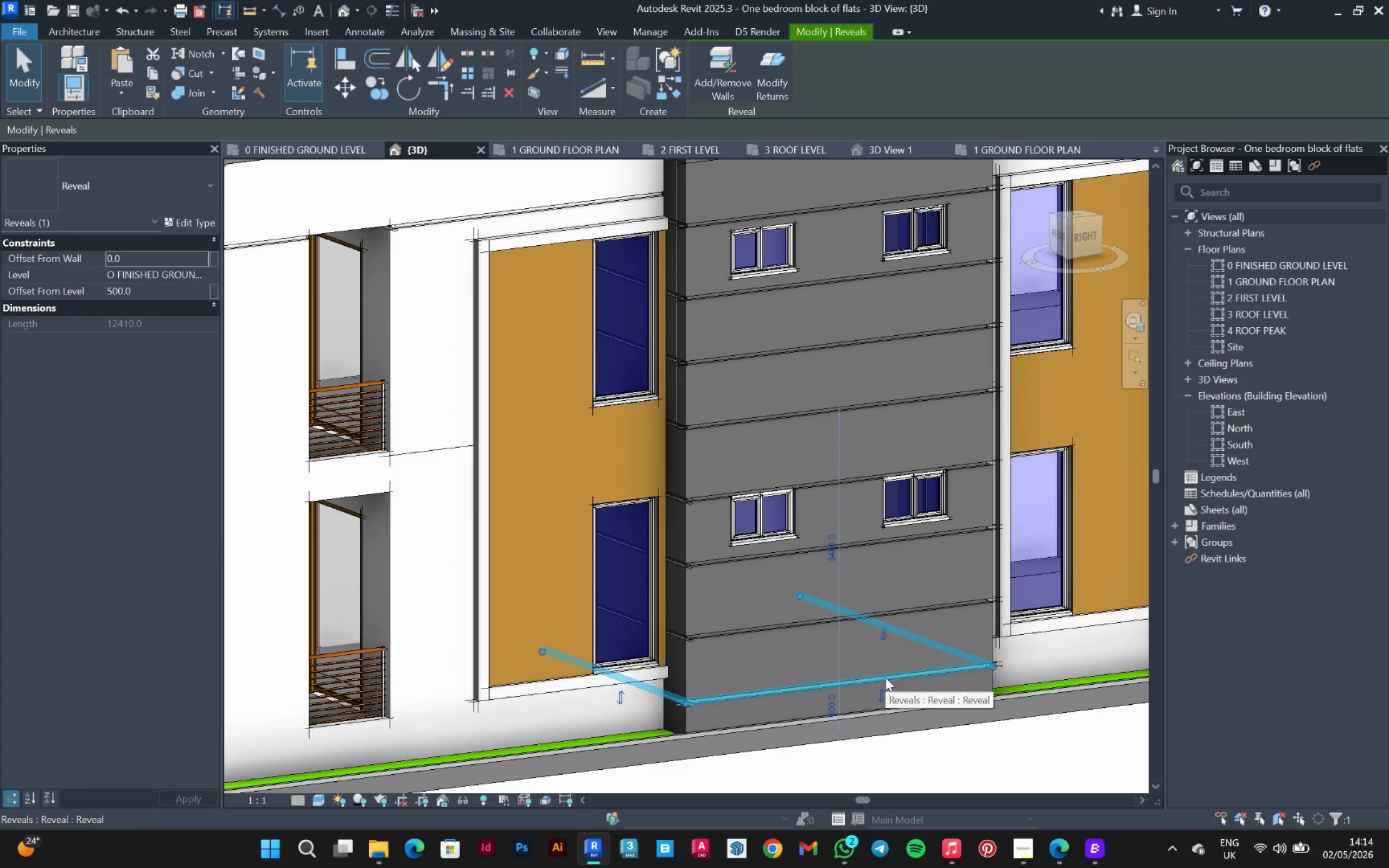 
key(Delete)
 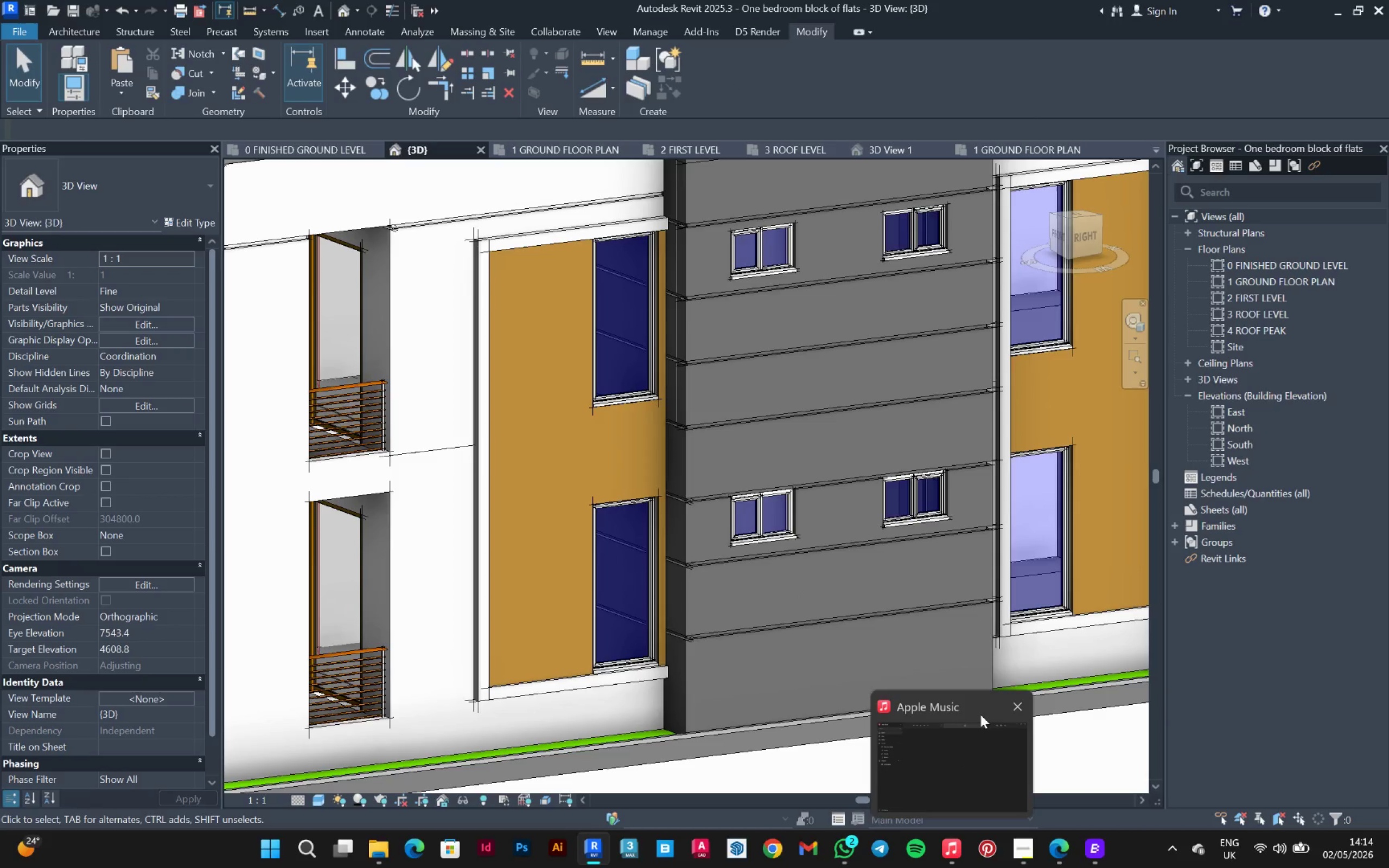 
left_click([1018, 710])
 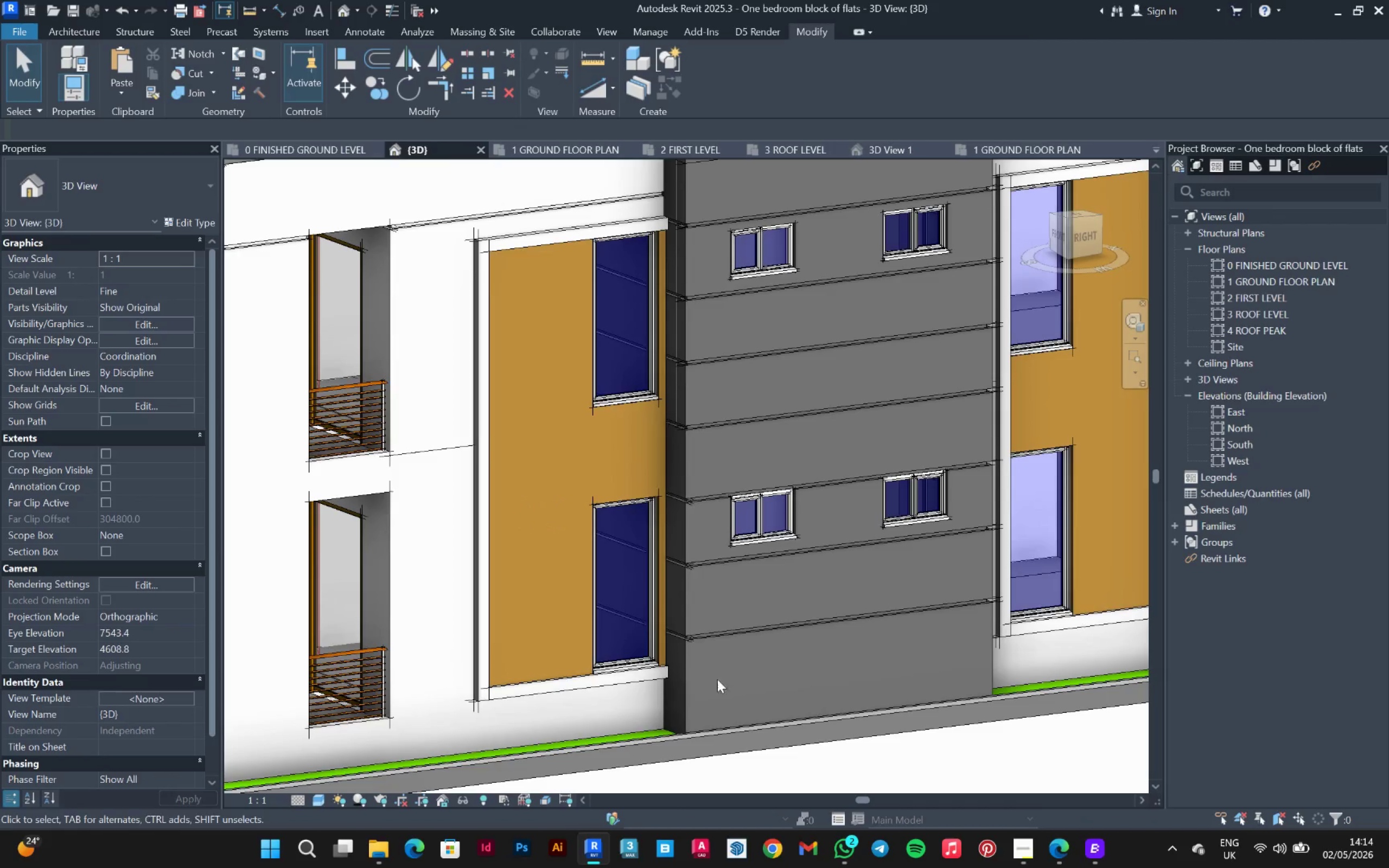 
hold_key(key=ShiftLeft, duration=1.5)
 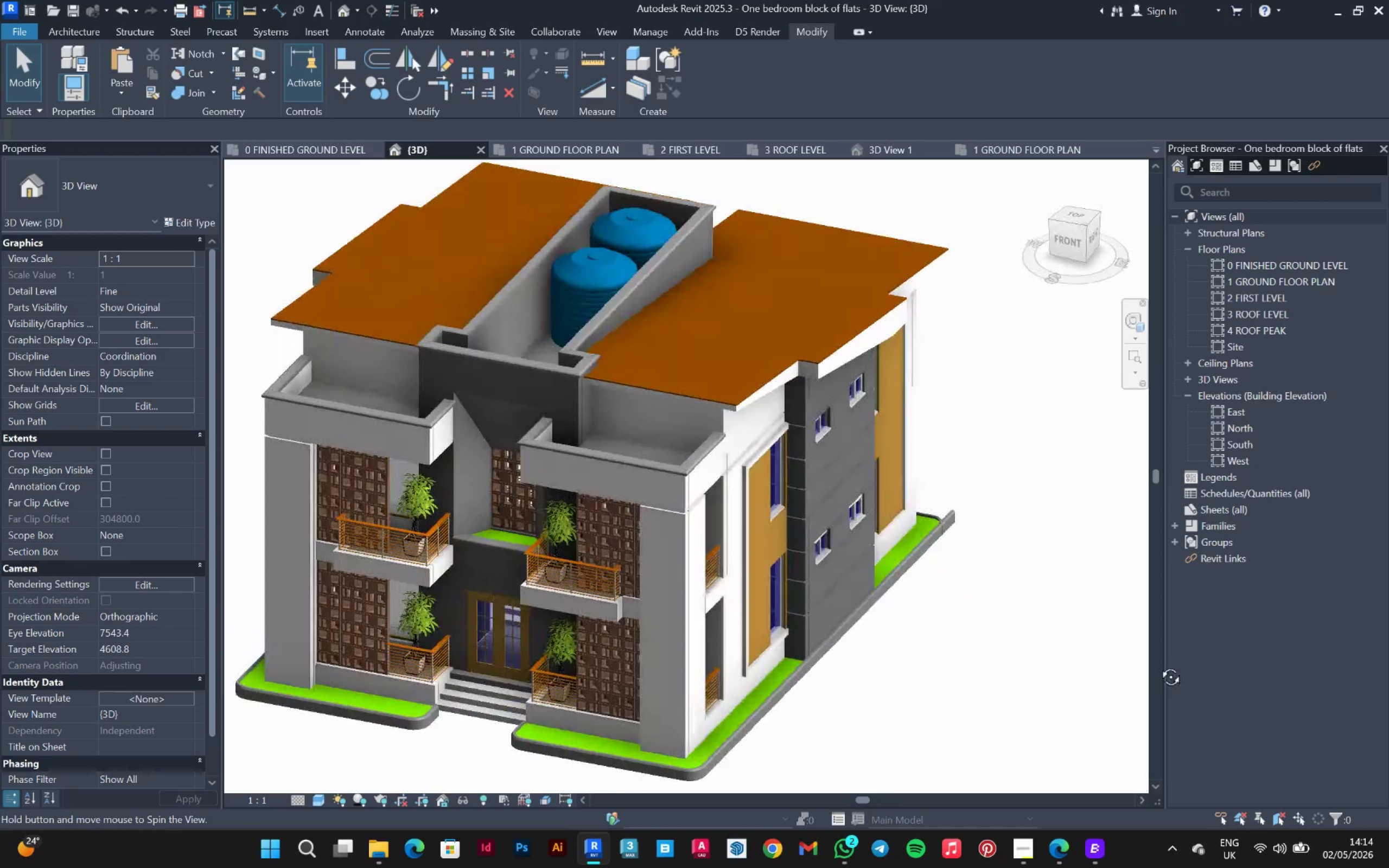 
scroll: coordinate [691, 593], scroll_direction: down, amount: 5.0
 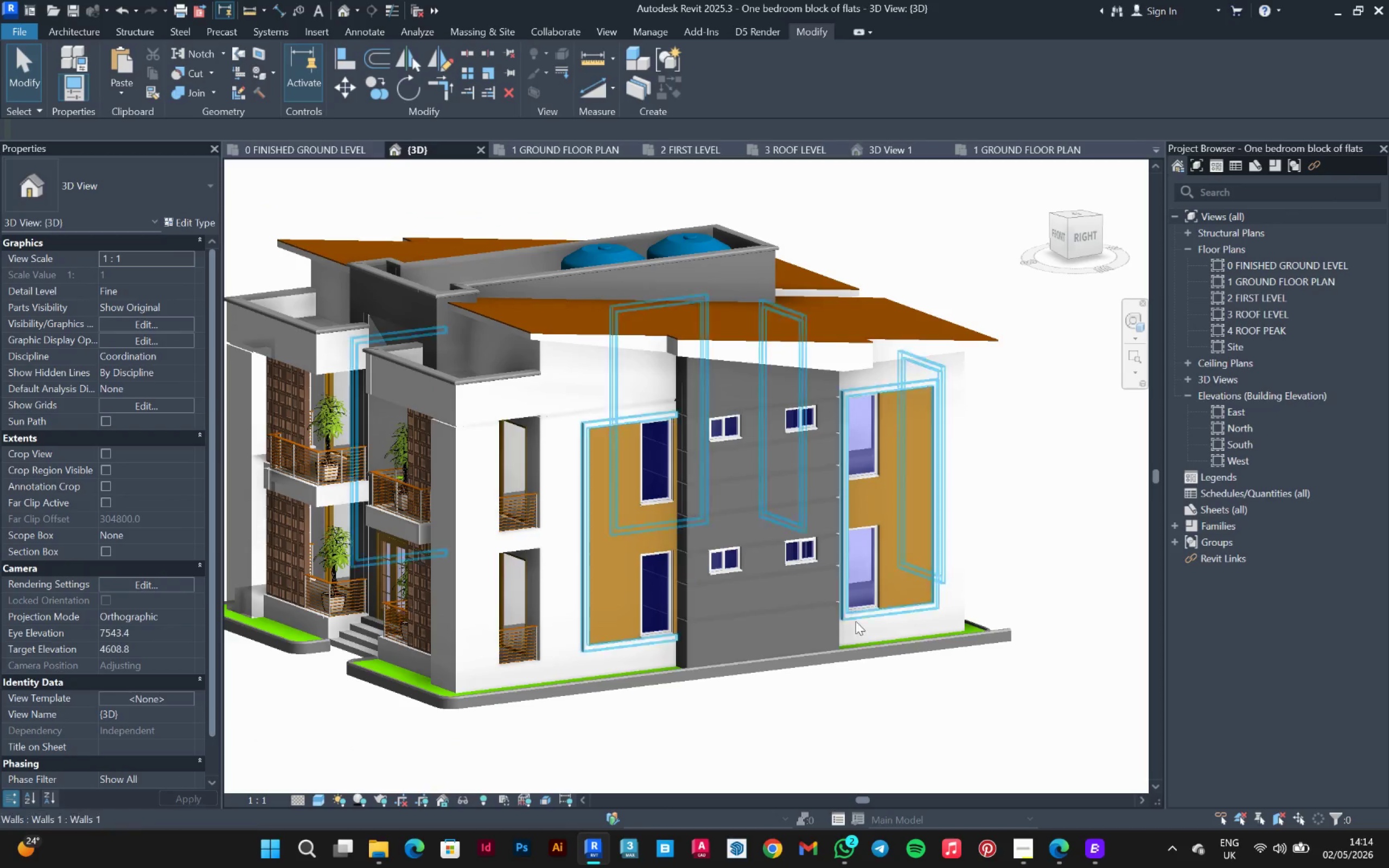 
key(Shift+ShiftLeft)
 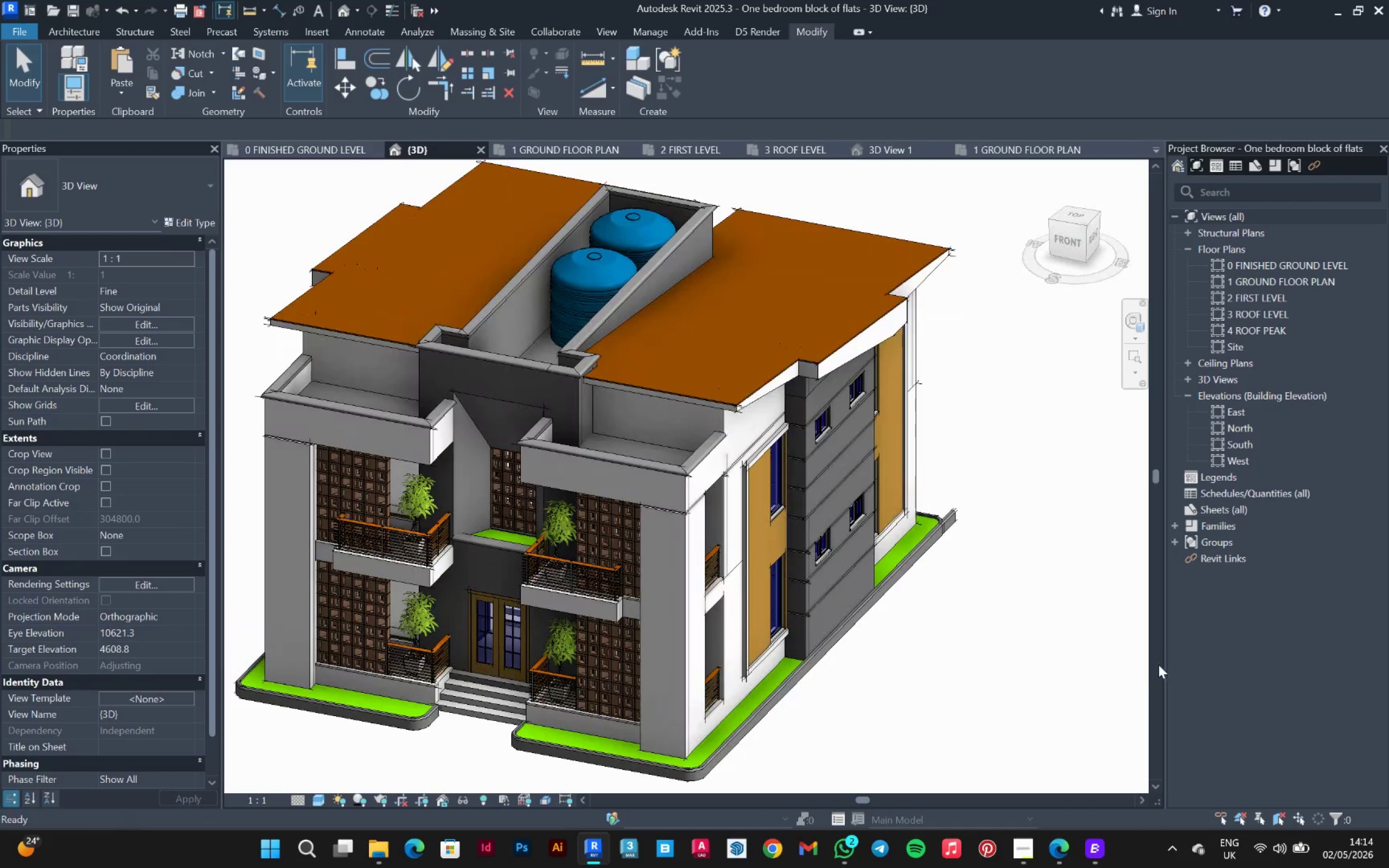 
key(Shift+ShiftLeft)
 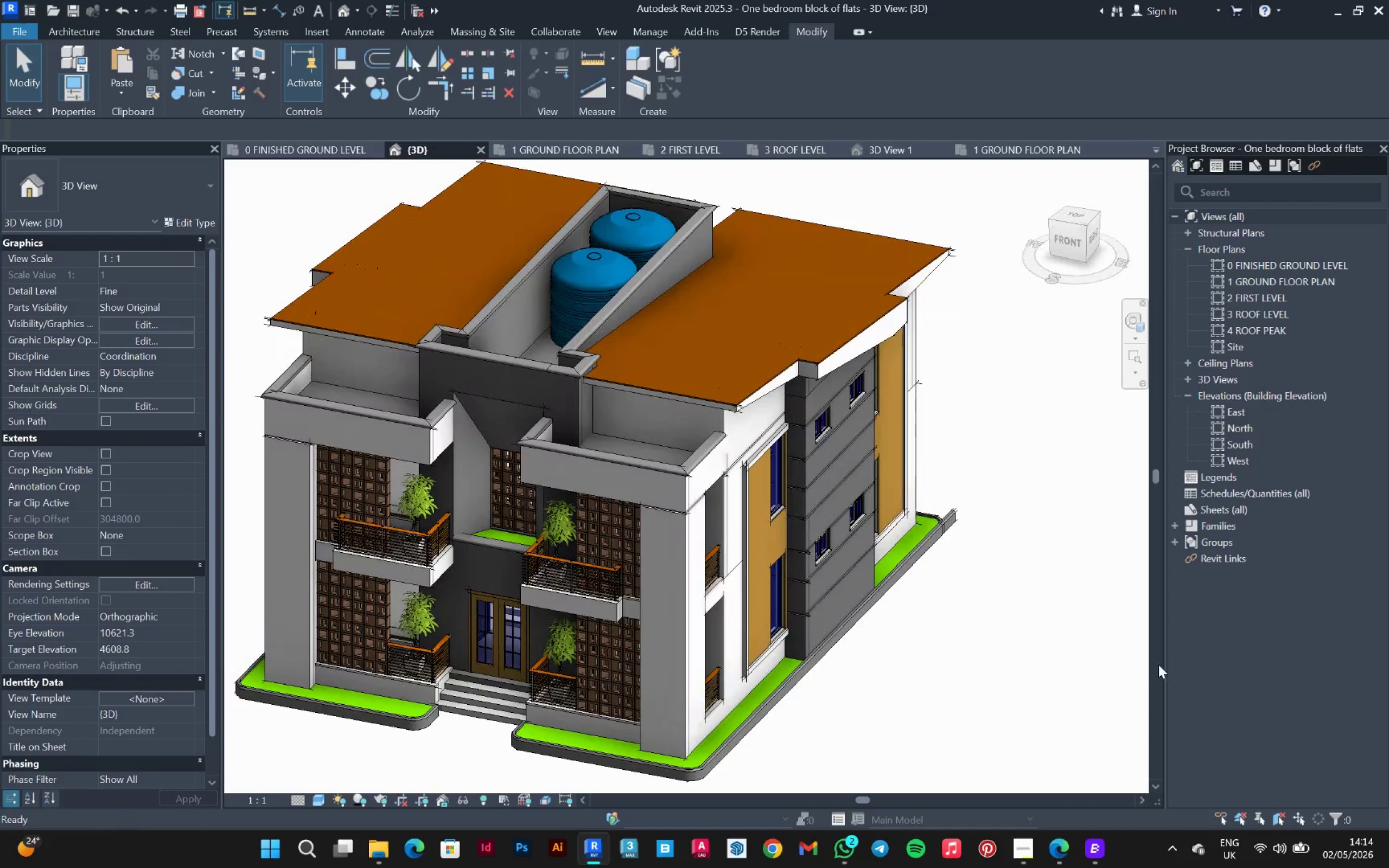 
key(Shift+ShiftLeft)
 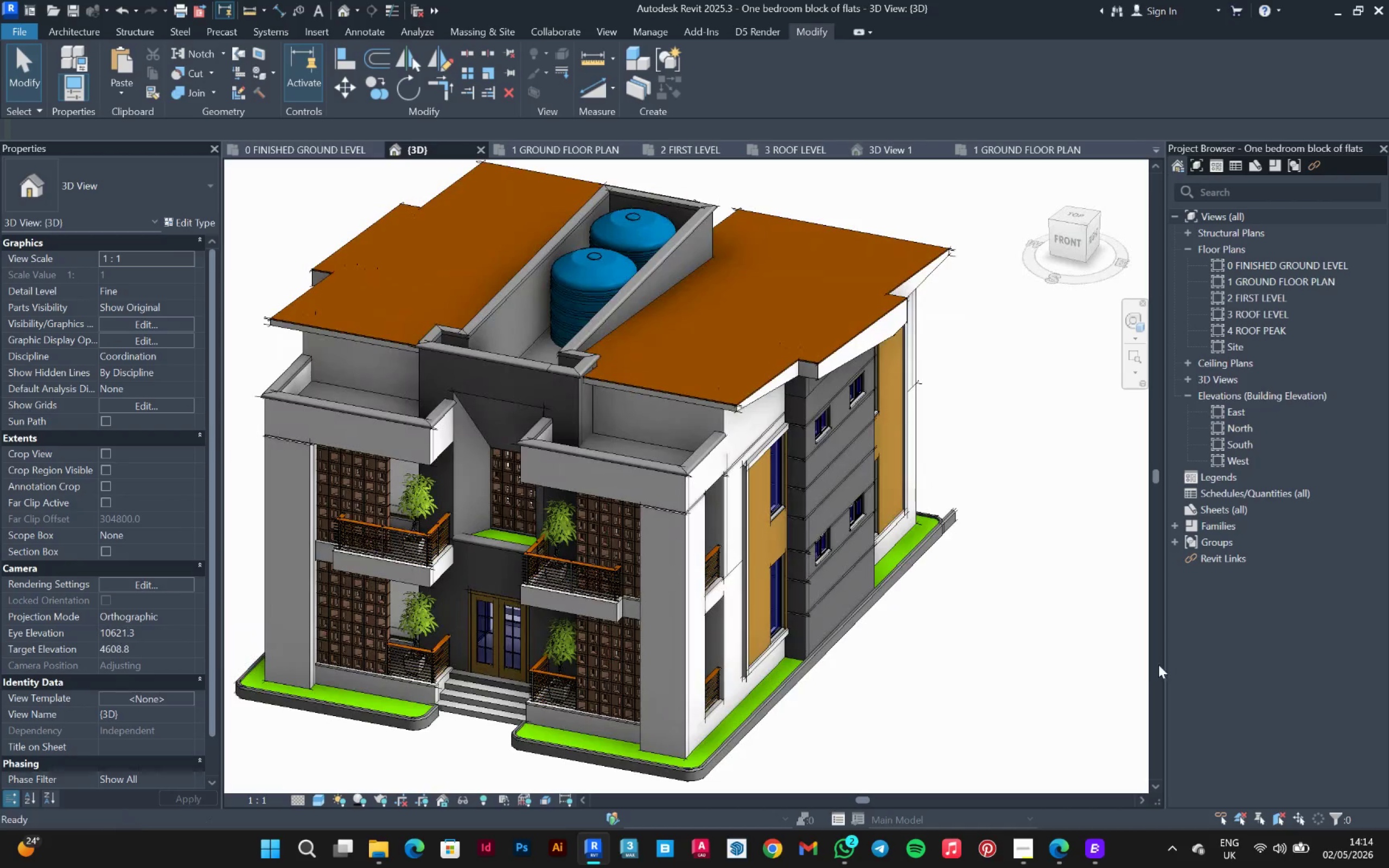 
key(Shift+ShiftLeft)
 